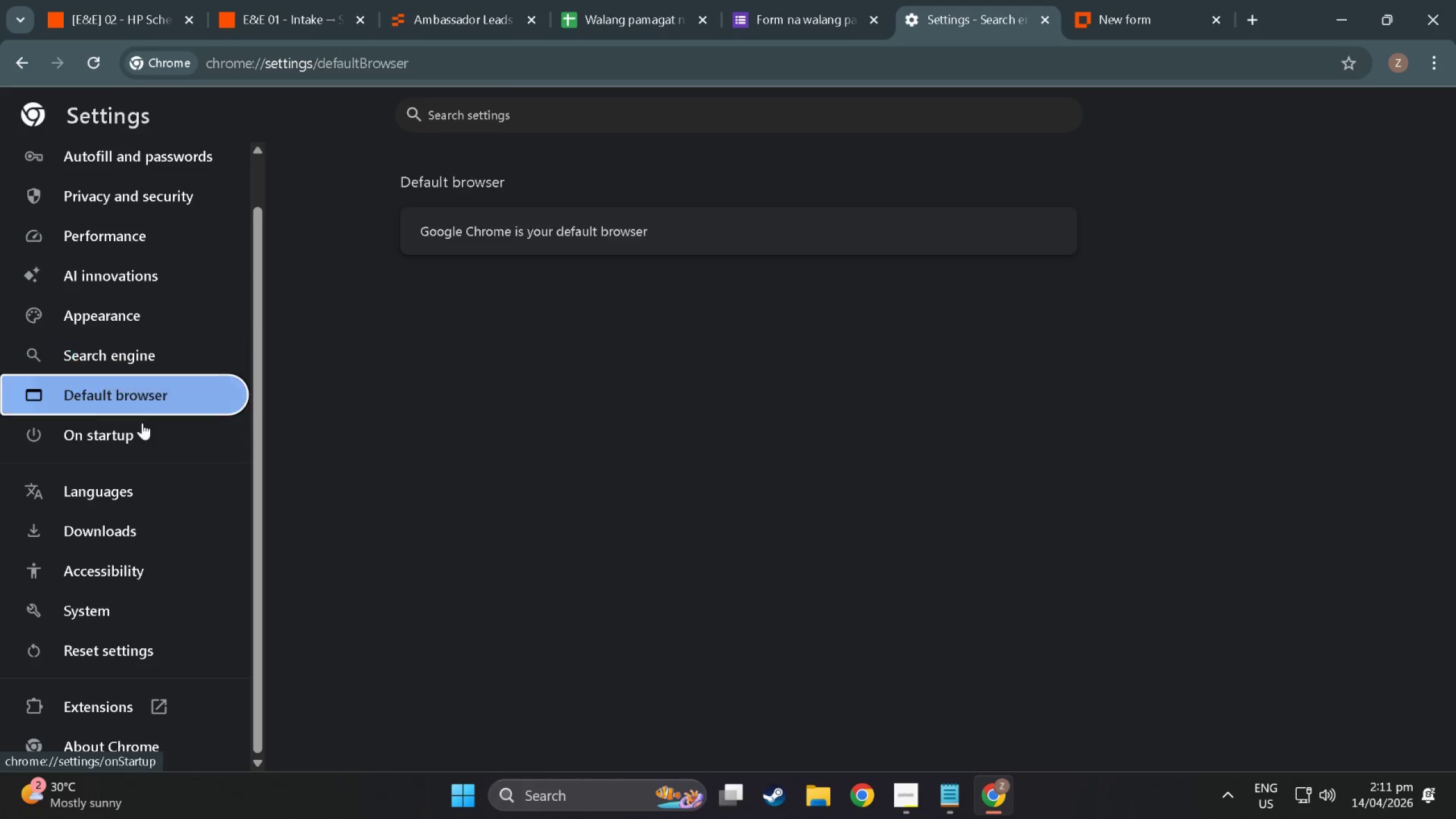 
left_click([138, 431])
 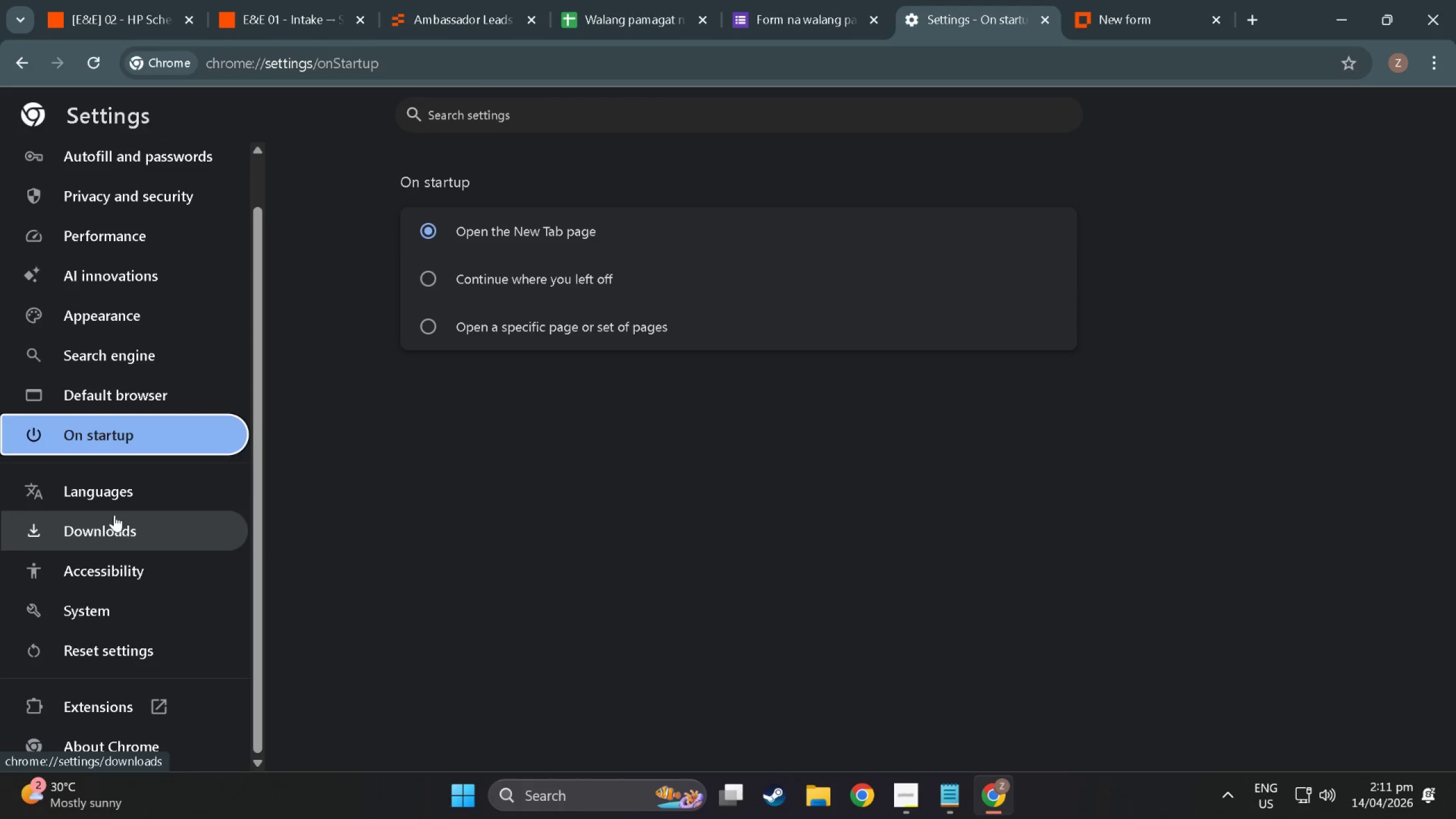 
left_click([114, 504])
 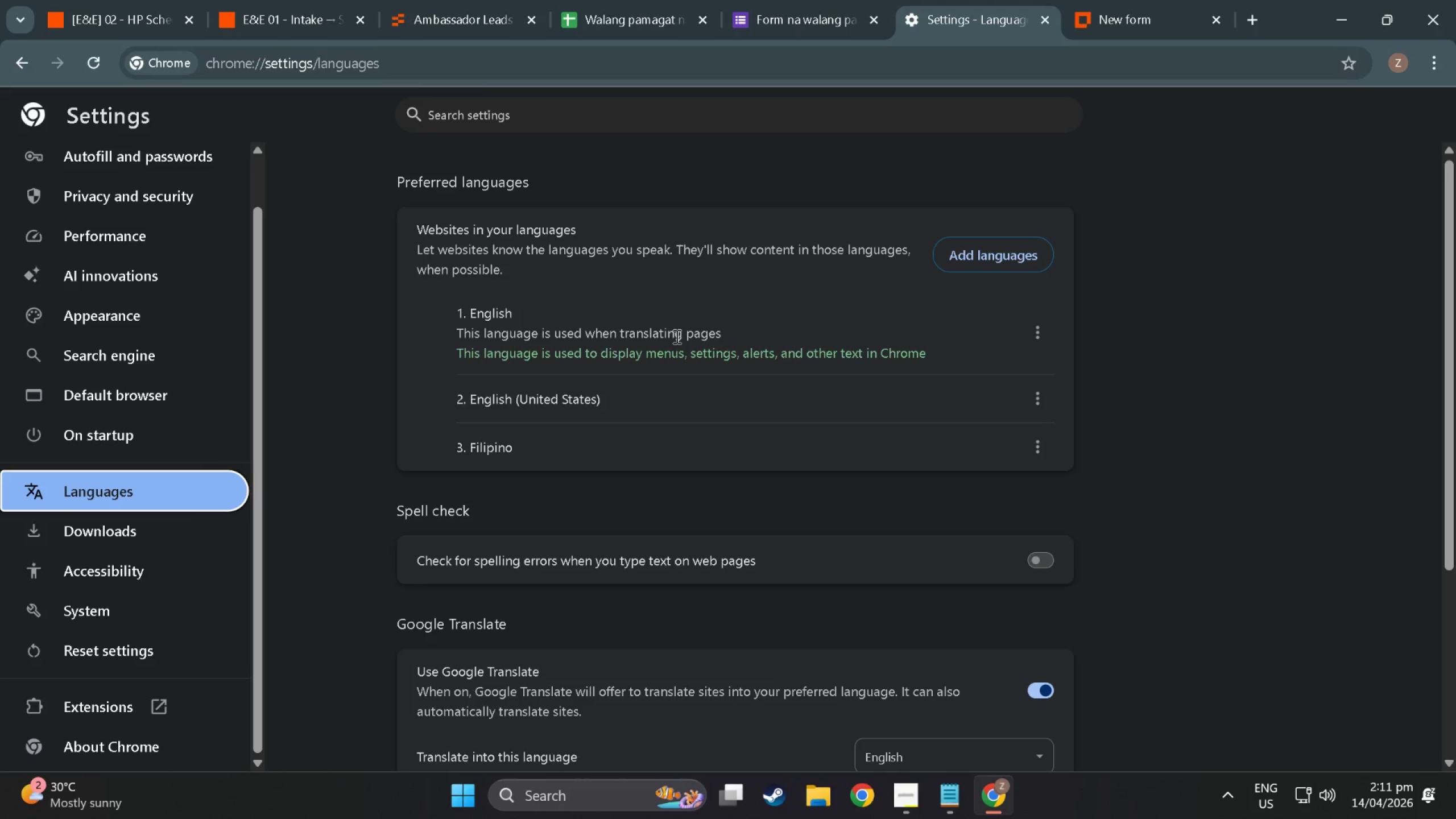 
left_click([1048, 330])
 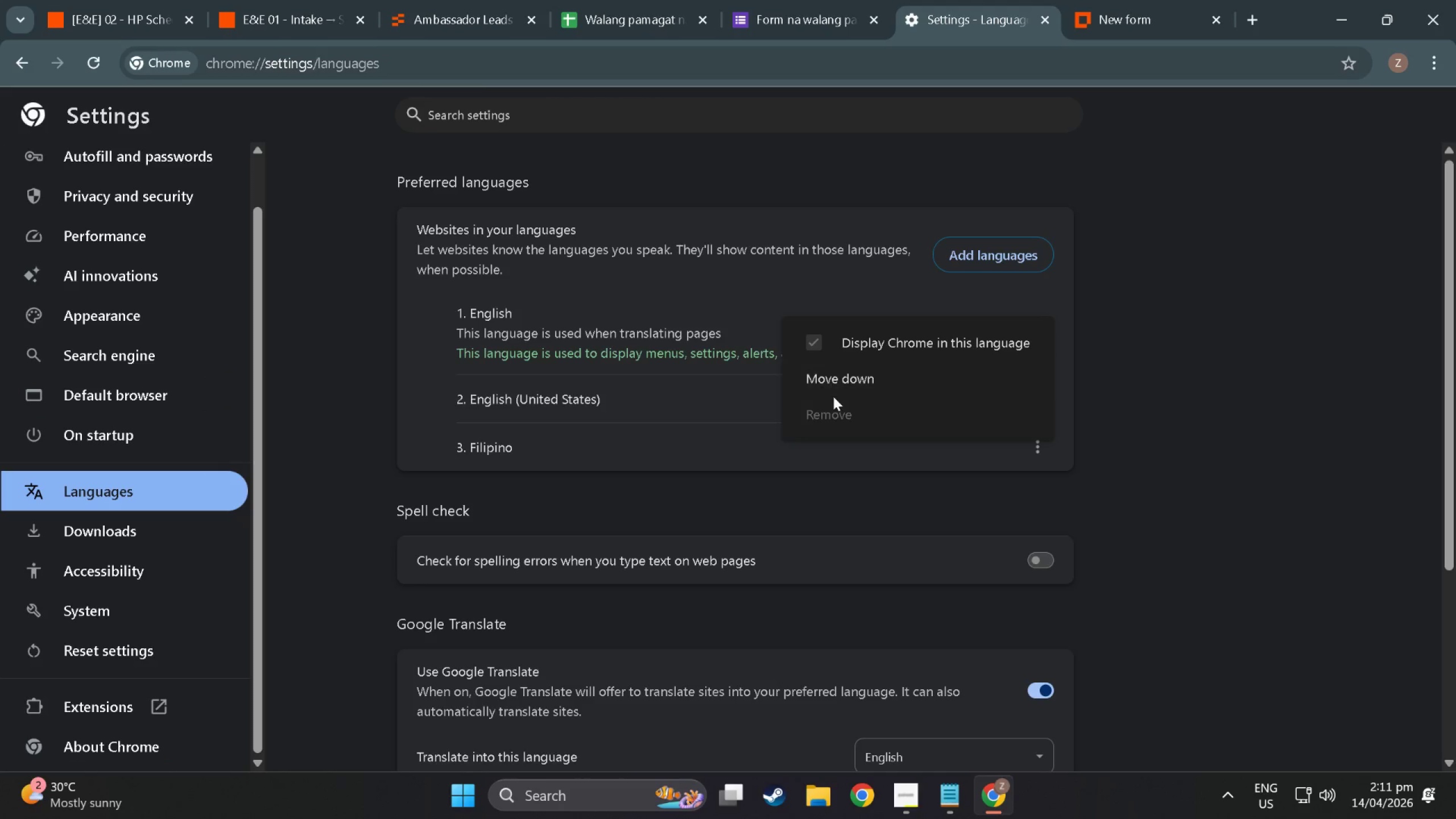 
left_click([570, 425])
 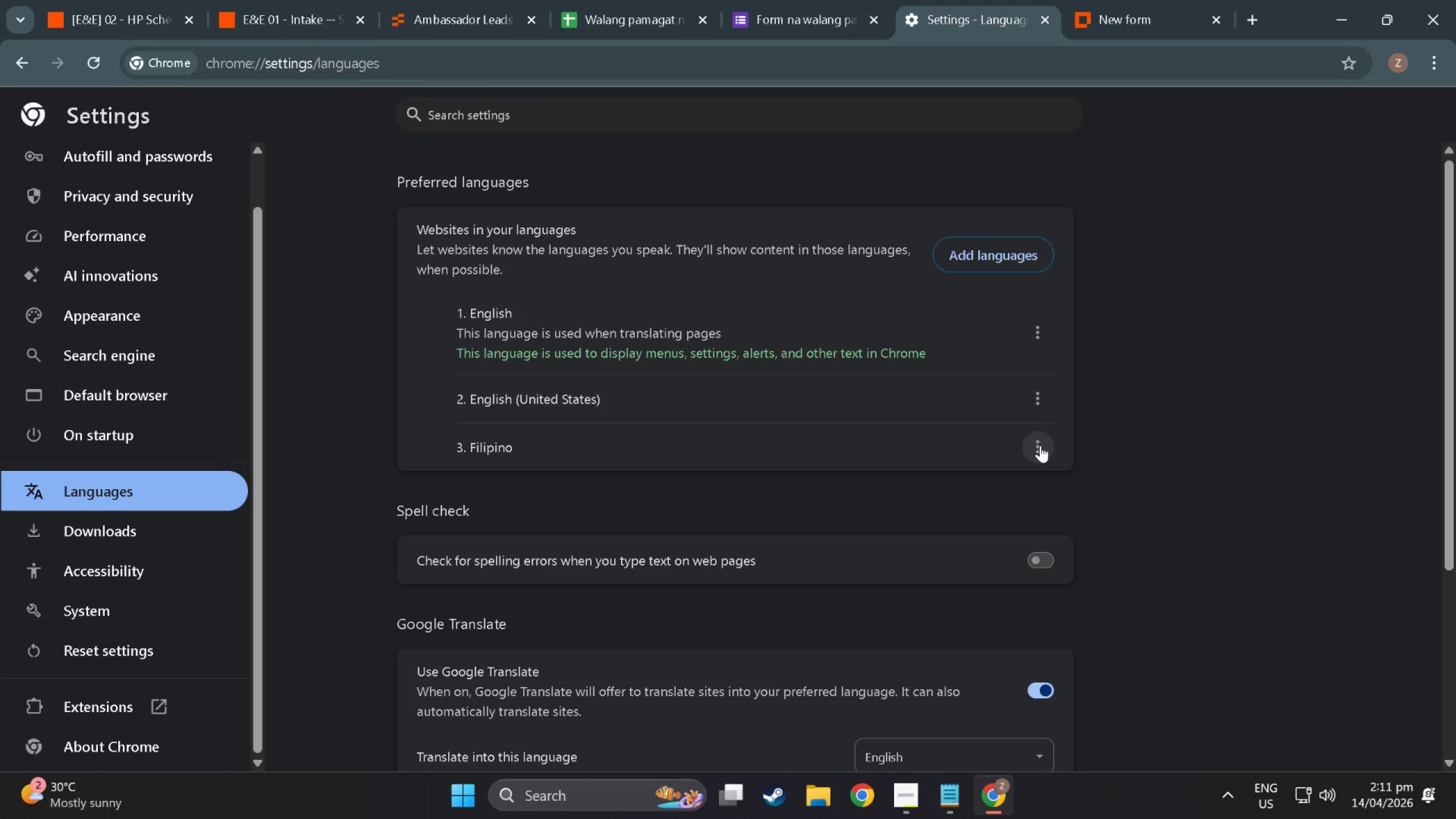 
left_click([1041, 445])
 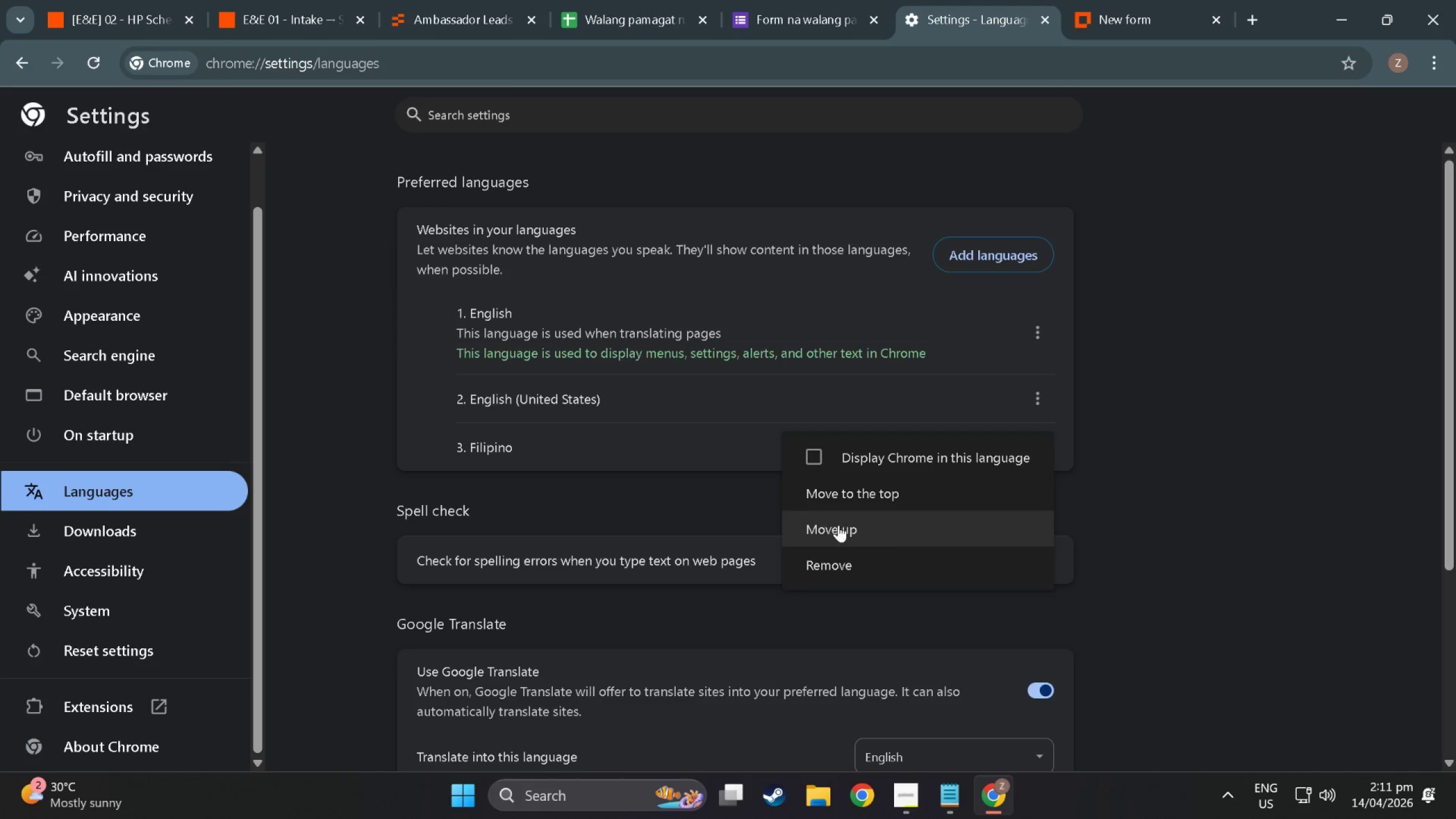 
left_click([847, 564])
 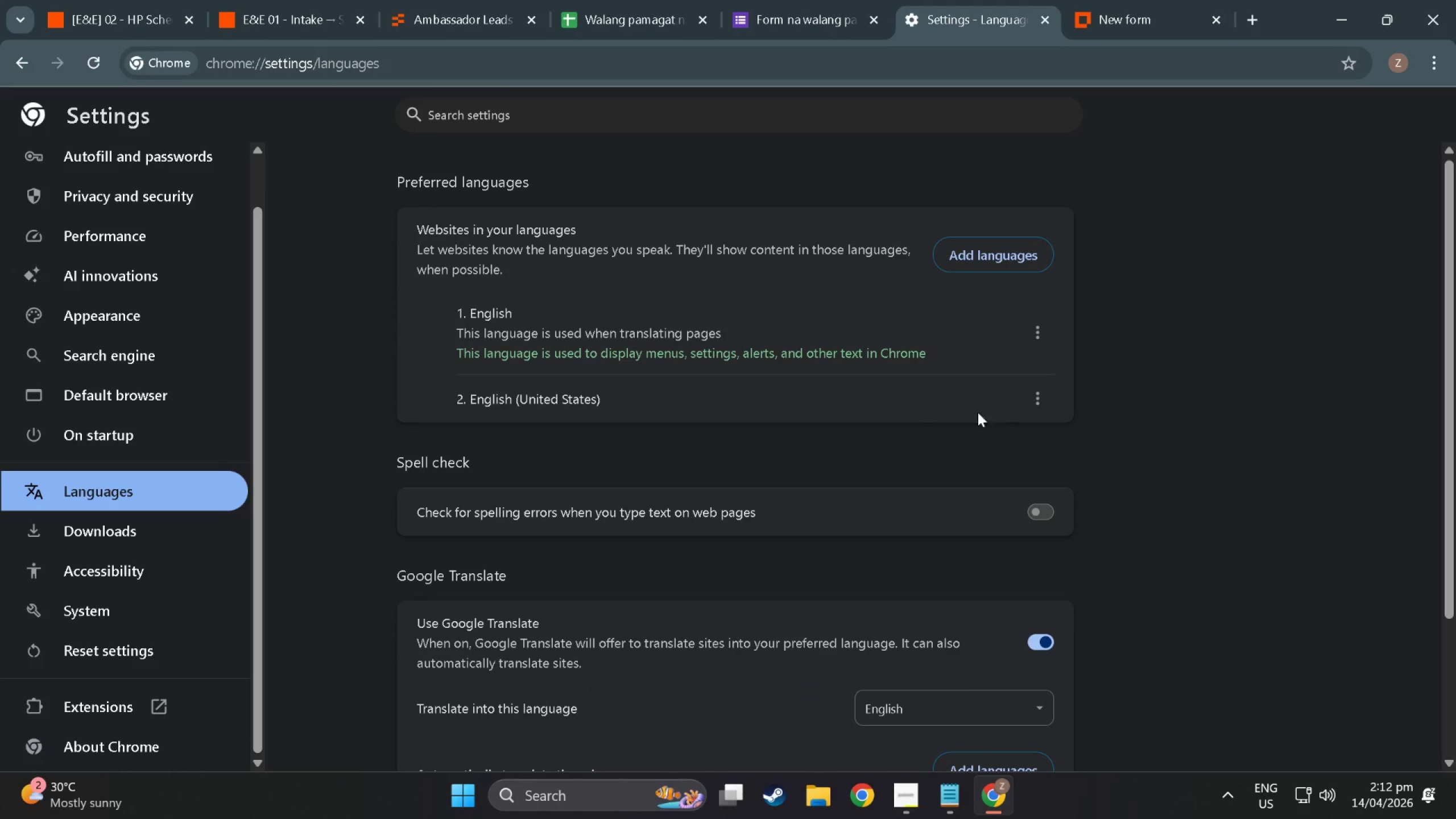 
left_click([1047, 391])
 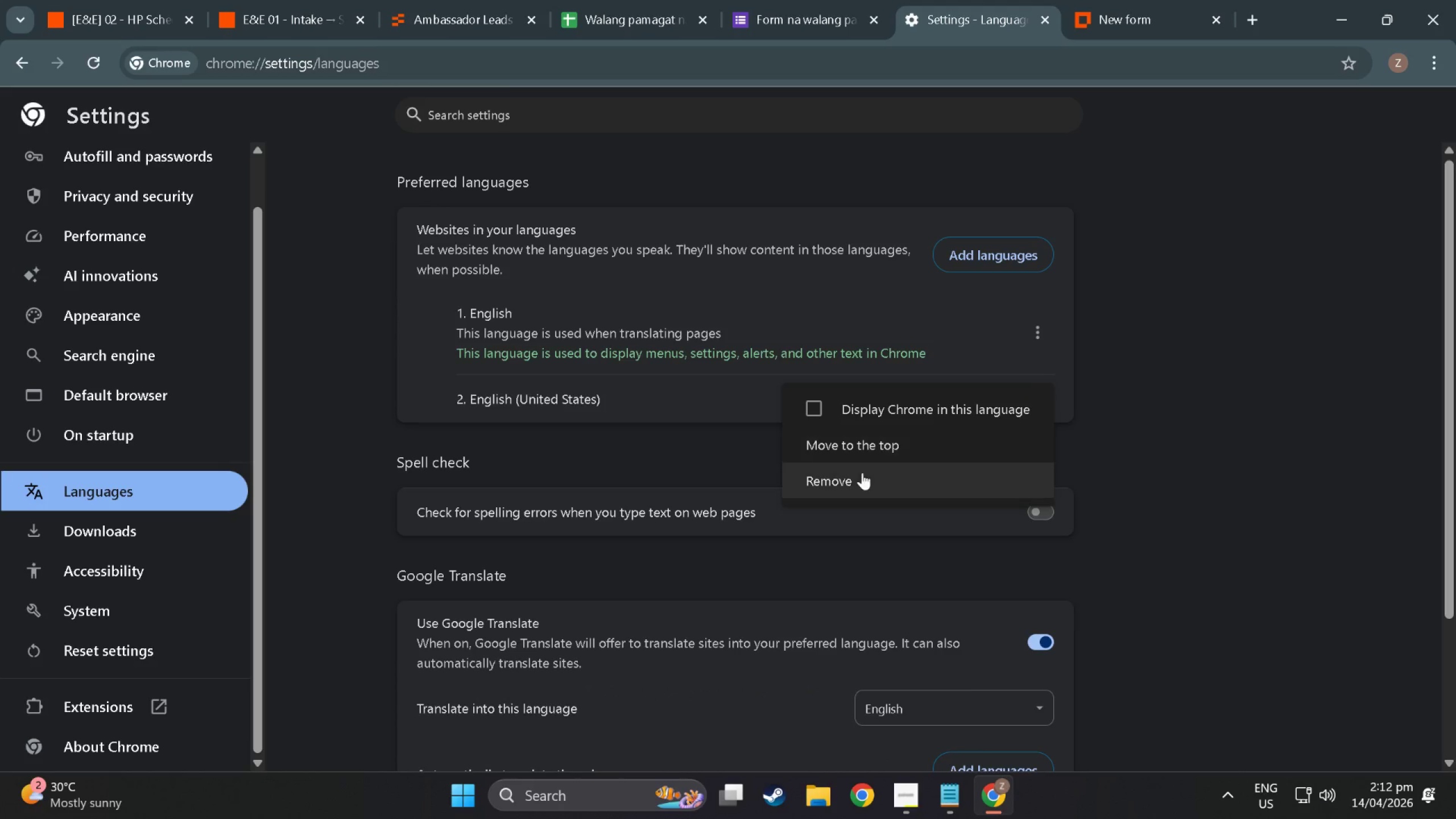 
left_click([858, 479])
 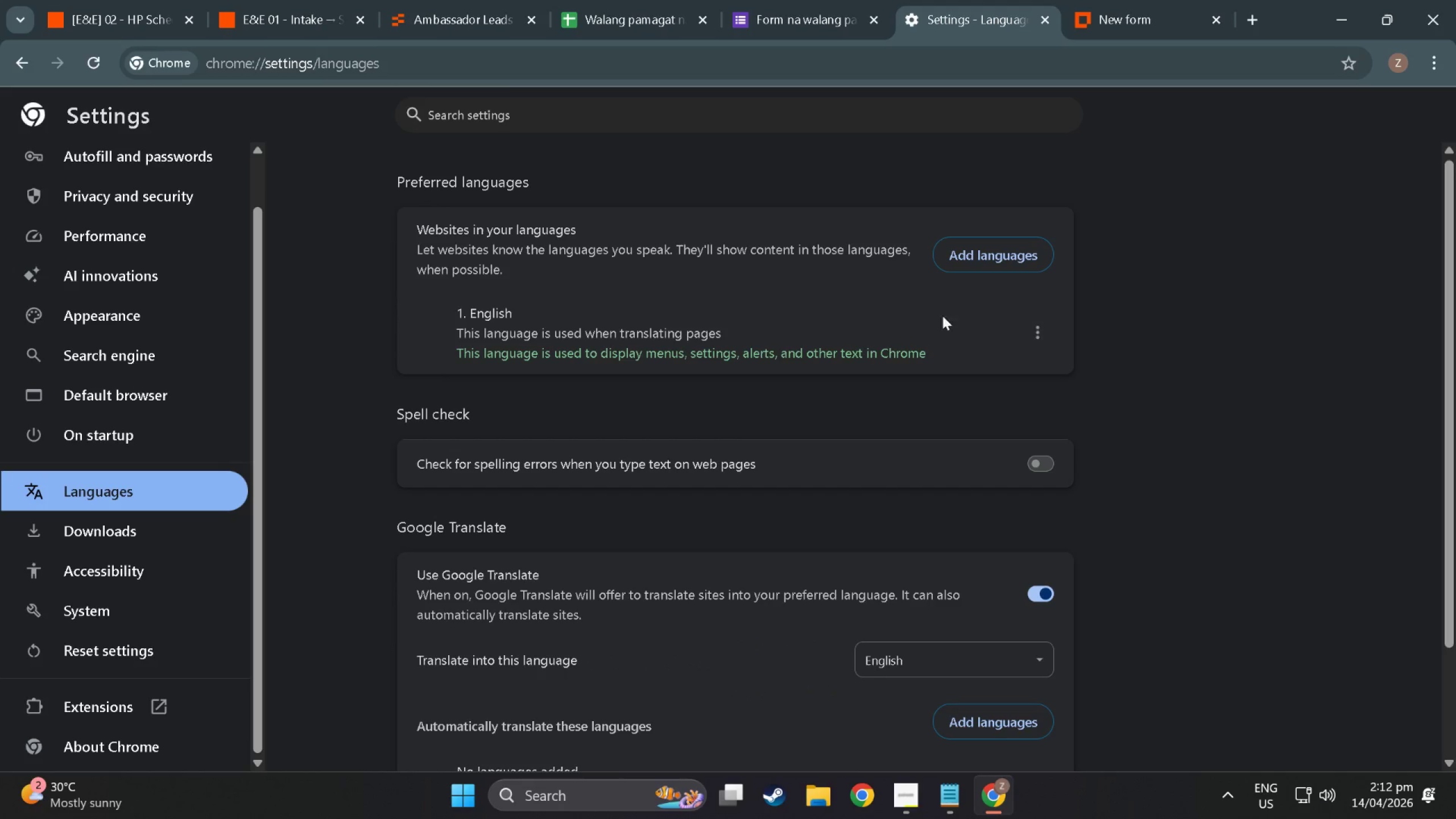 
scroll: coordinate [506, 388], scroll_direction: down, amount: 7.0
 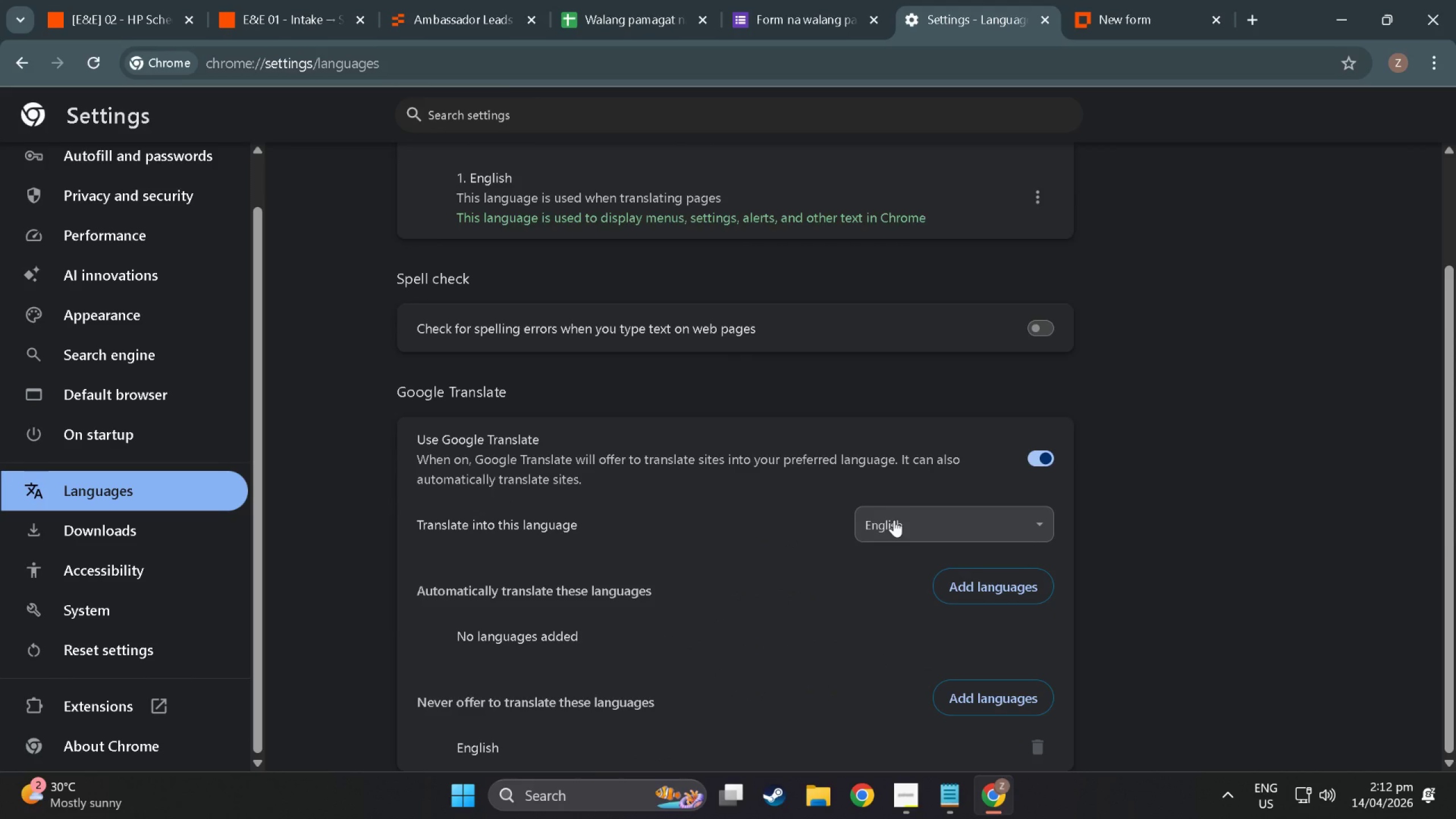 
left_click([894, 520])
 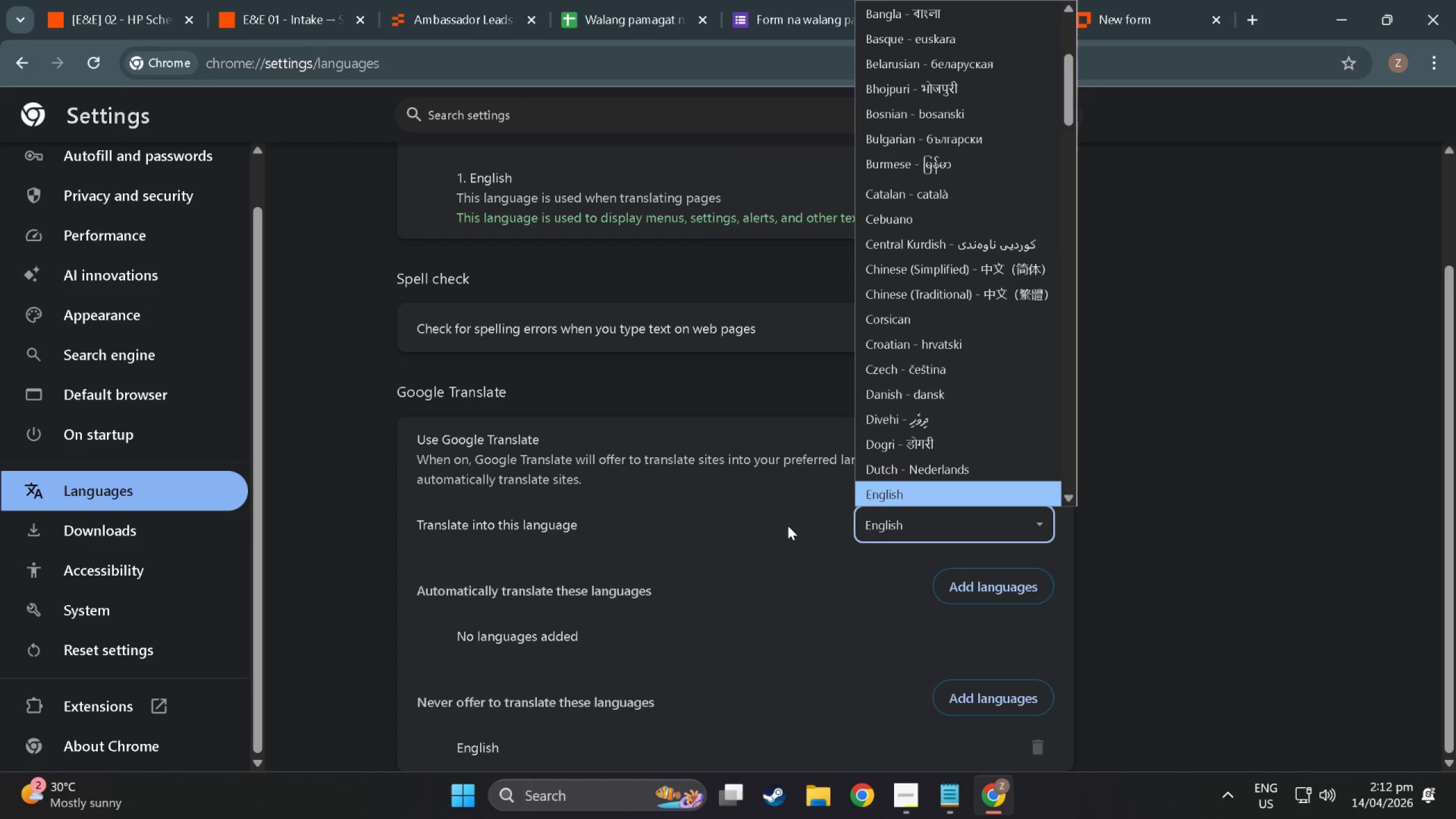 
left_click([788, 526])
 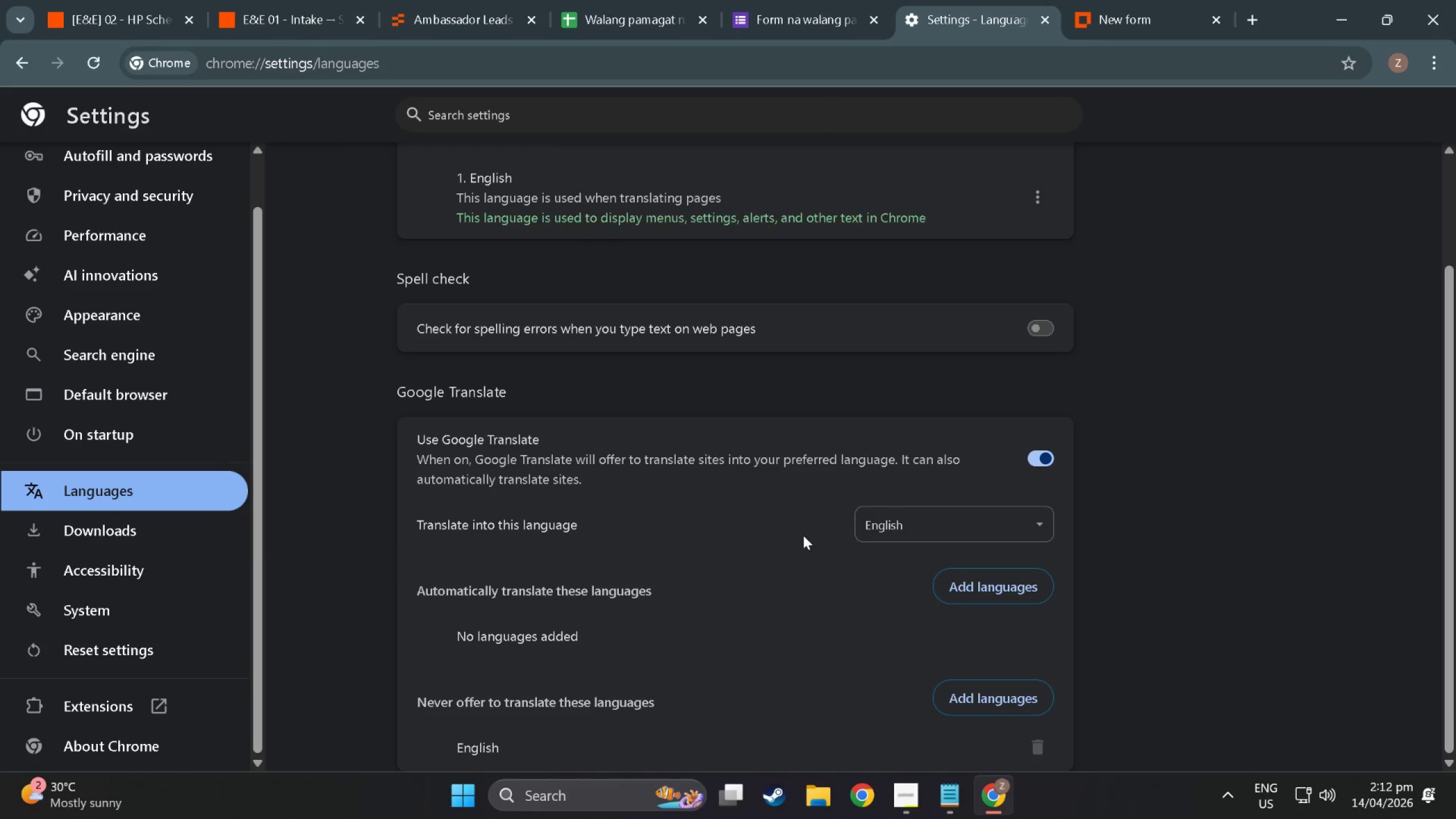 
scroll: coordinate [507, 657], scroll_direction: down, amount: 6.0
 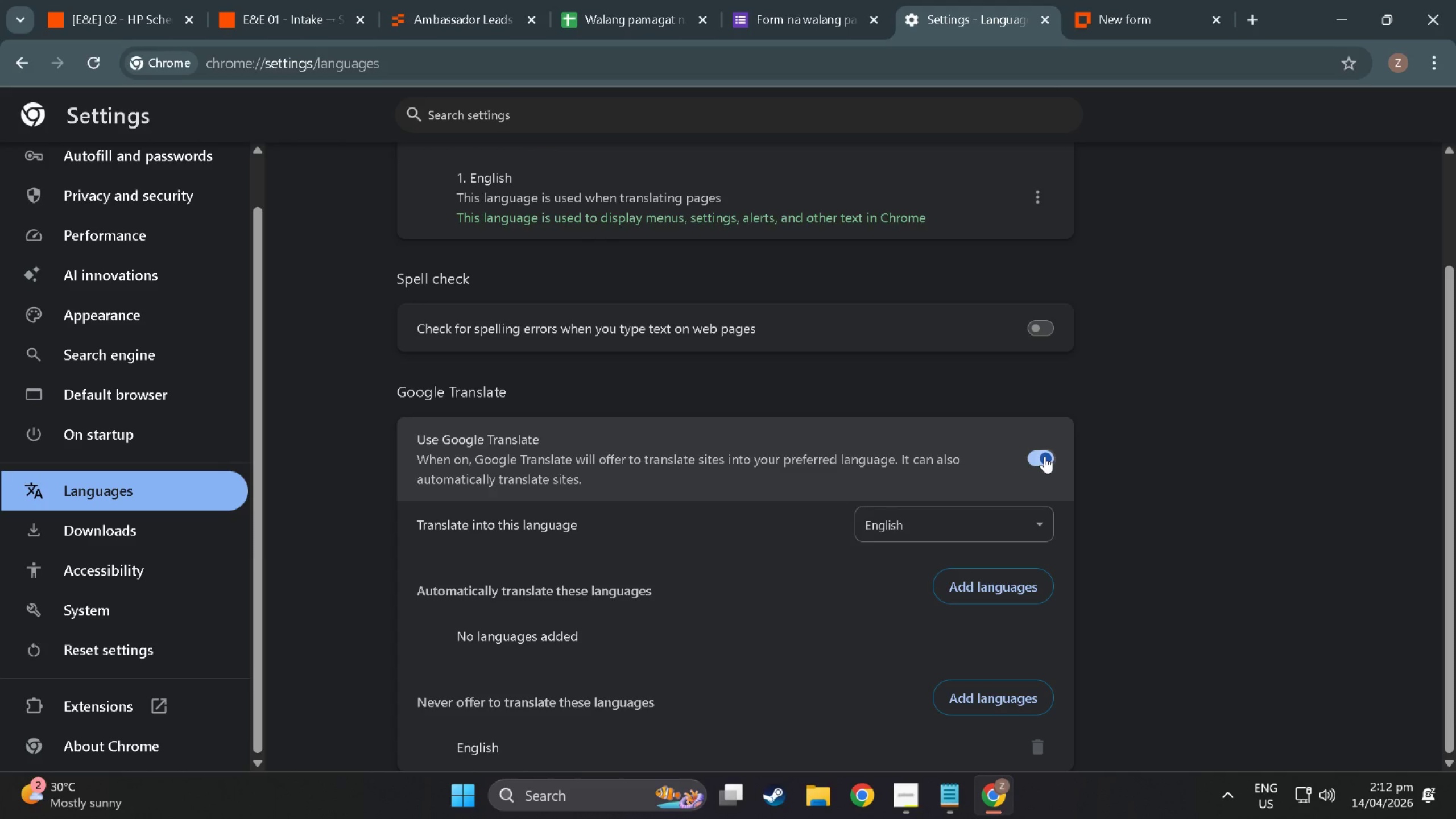 
wait(6.33)
 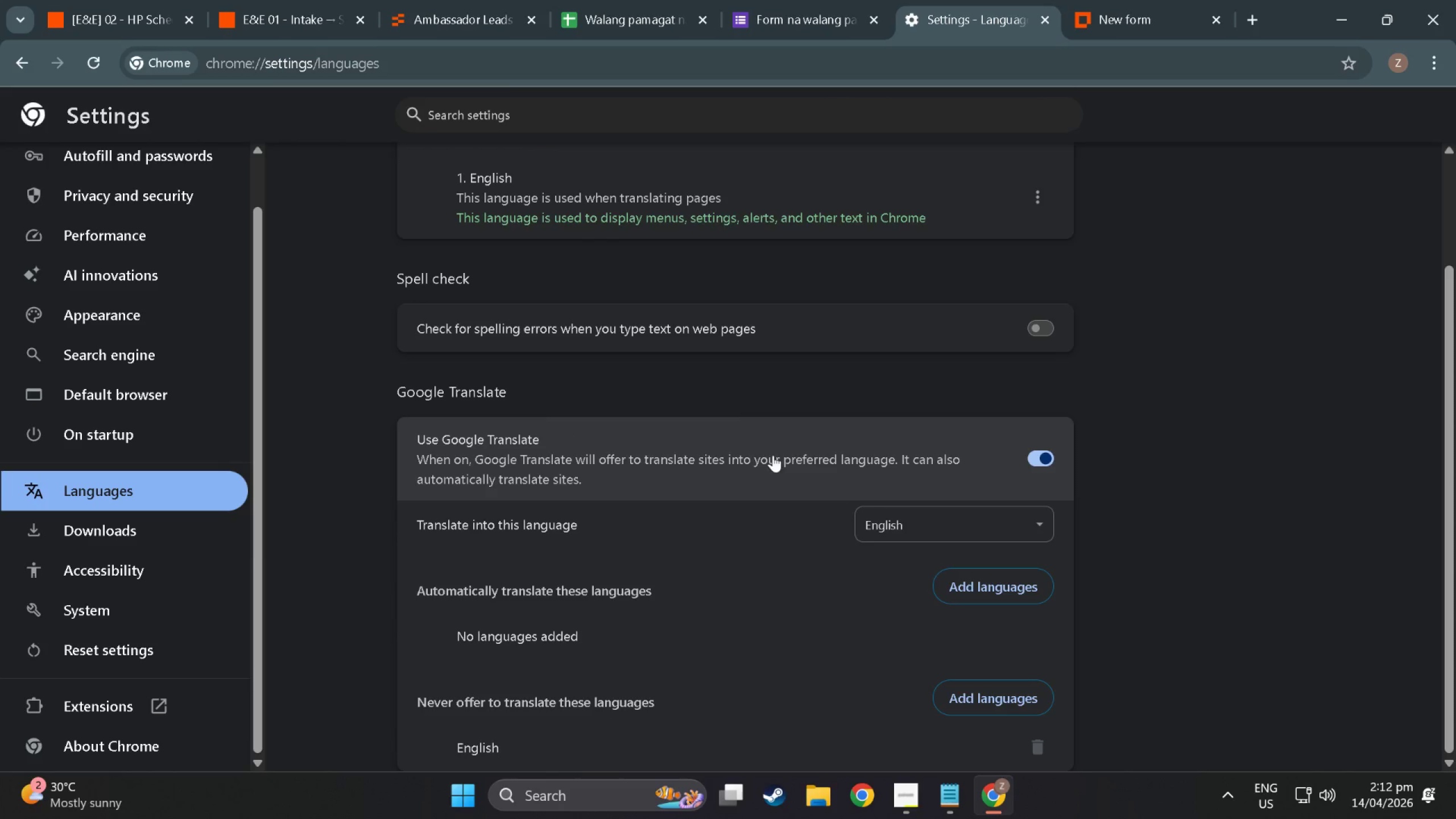 
left_click([779, 8])
 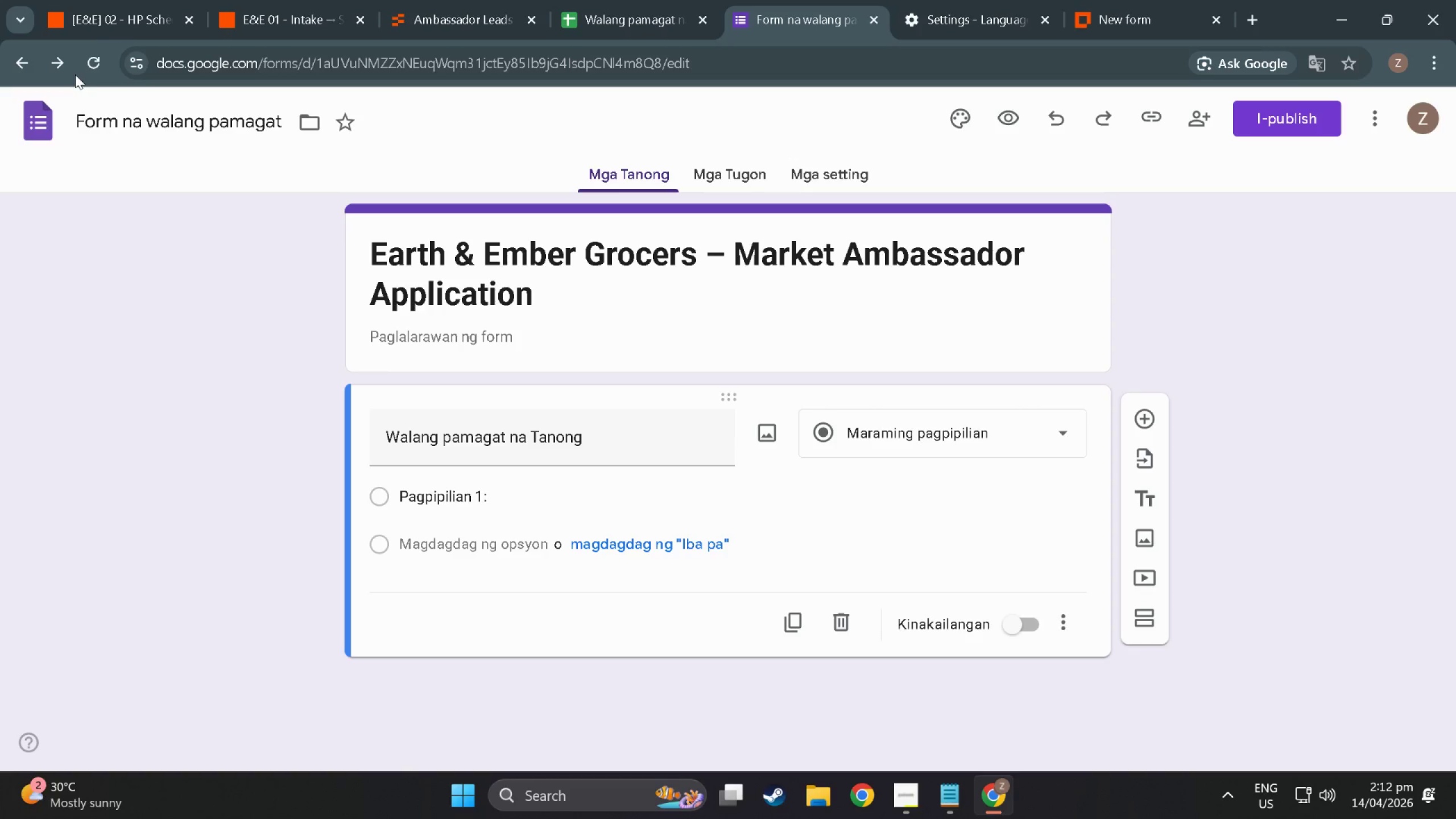 
double_click([92, 73])
 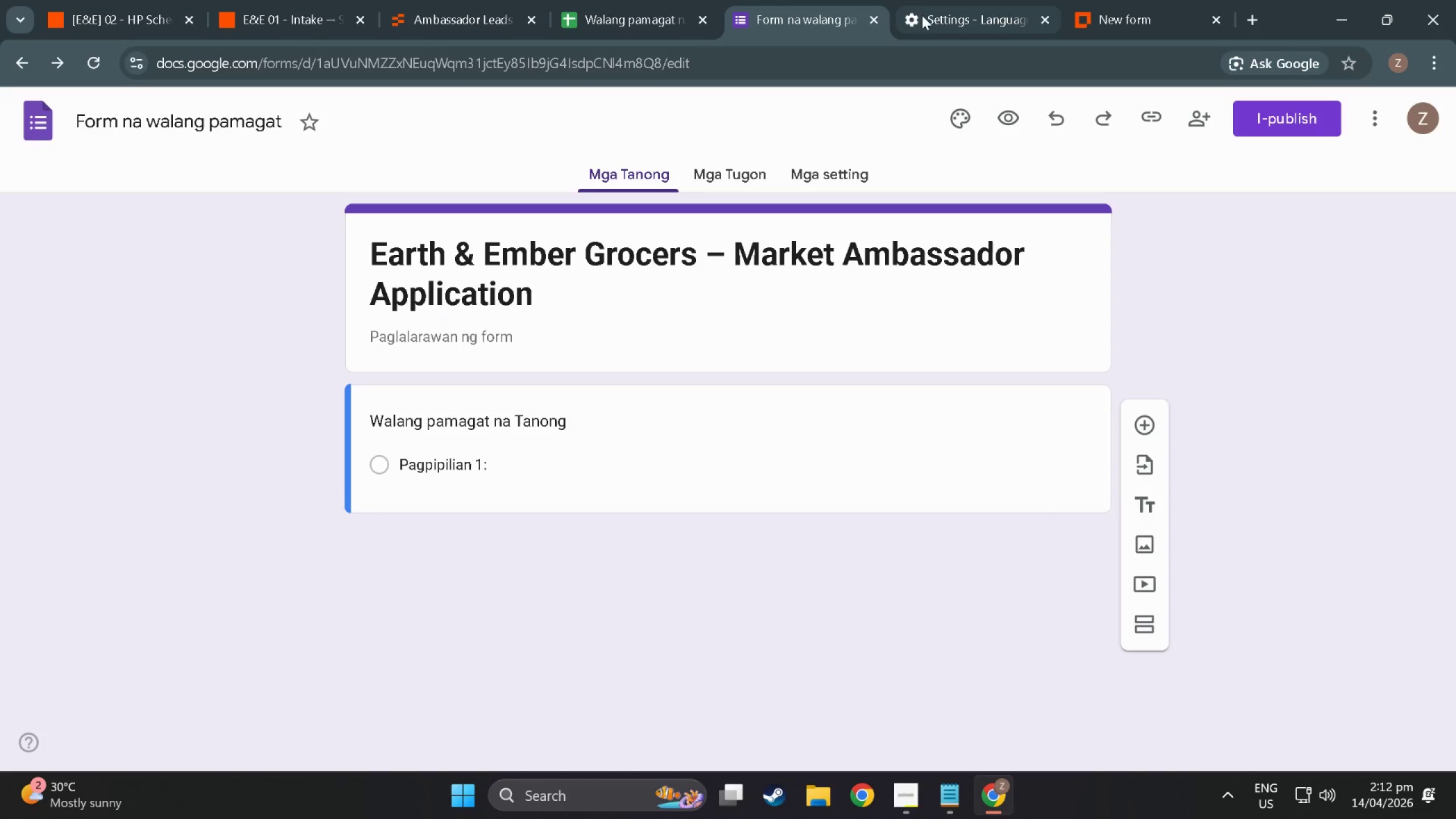 
left_click([876, 19])
 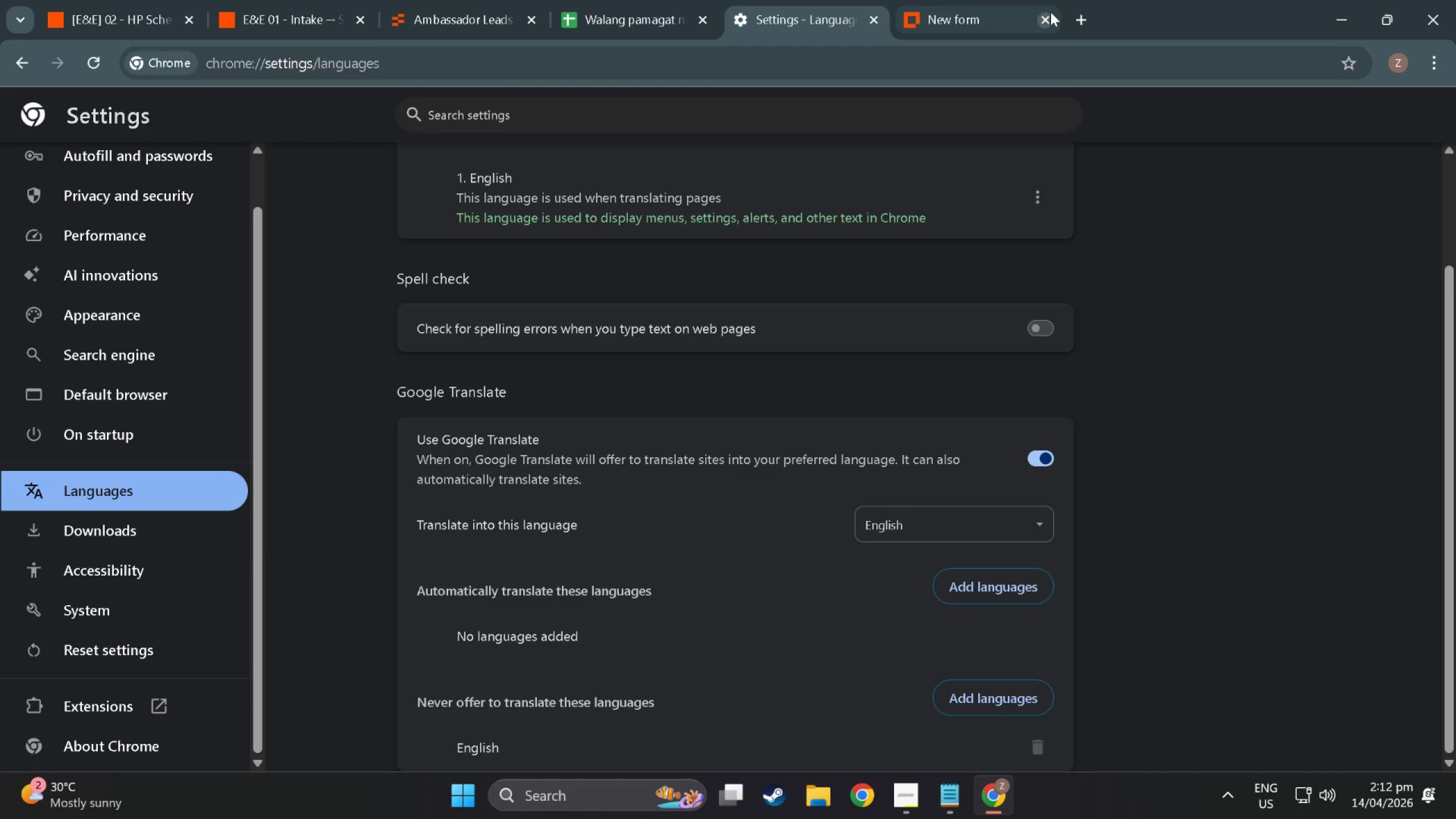 
left_click([1082, 19])
 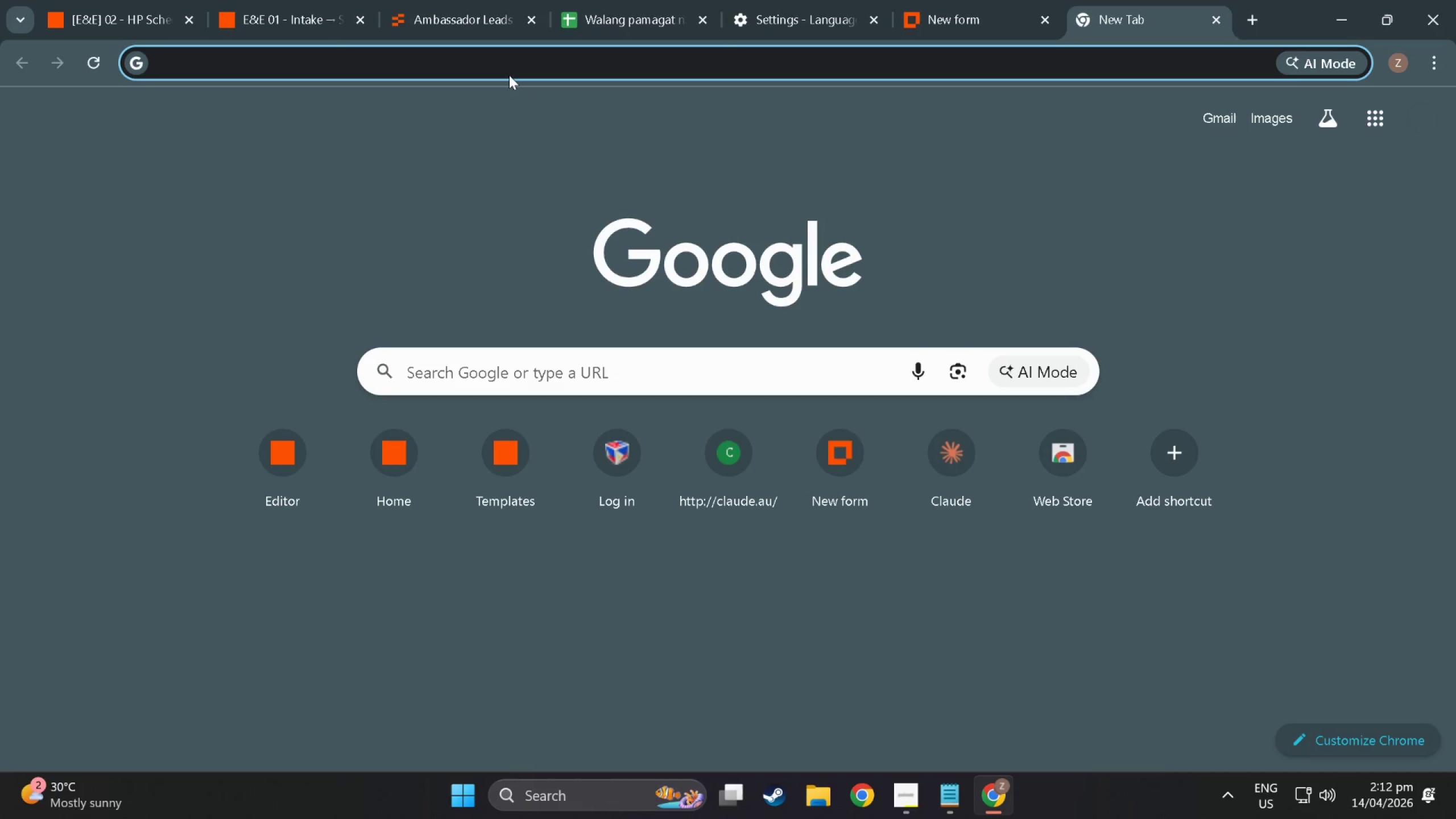 
type(google)
 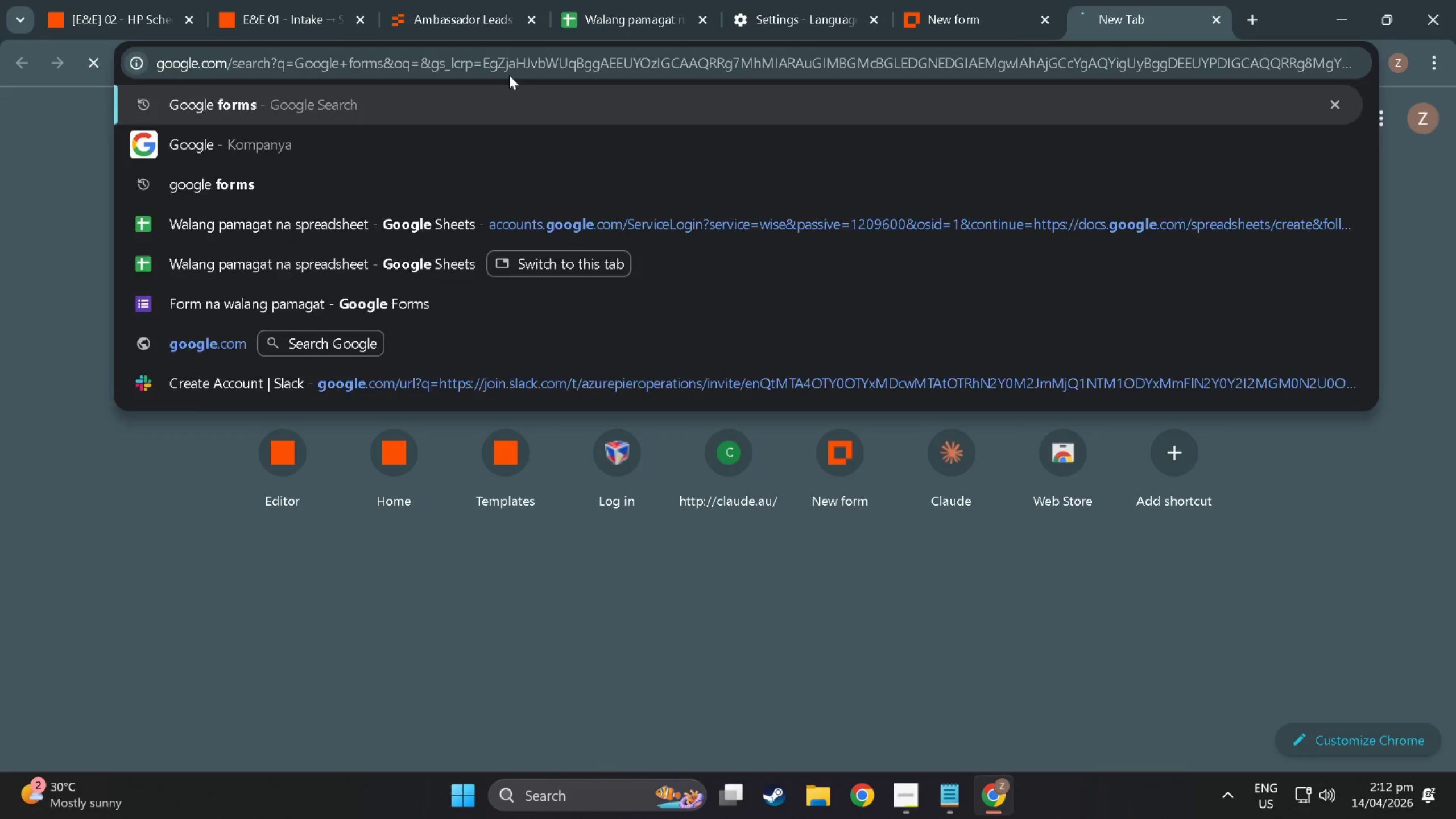 
key(Enter)
 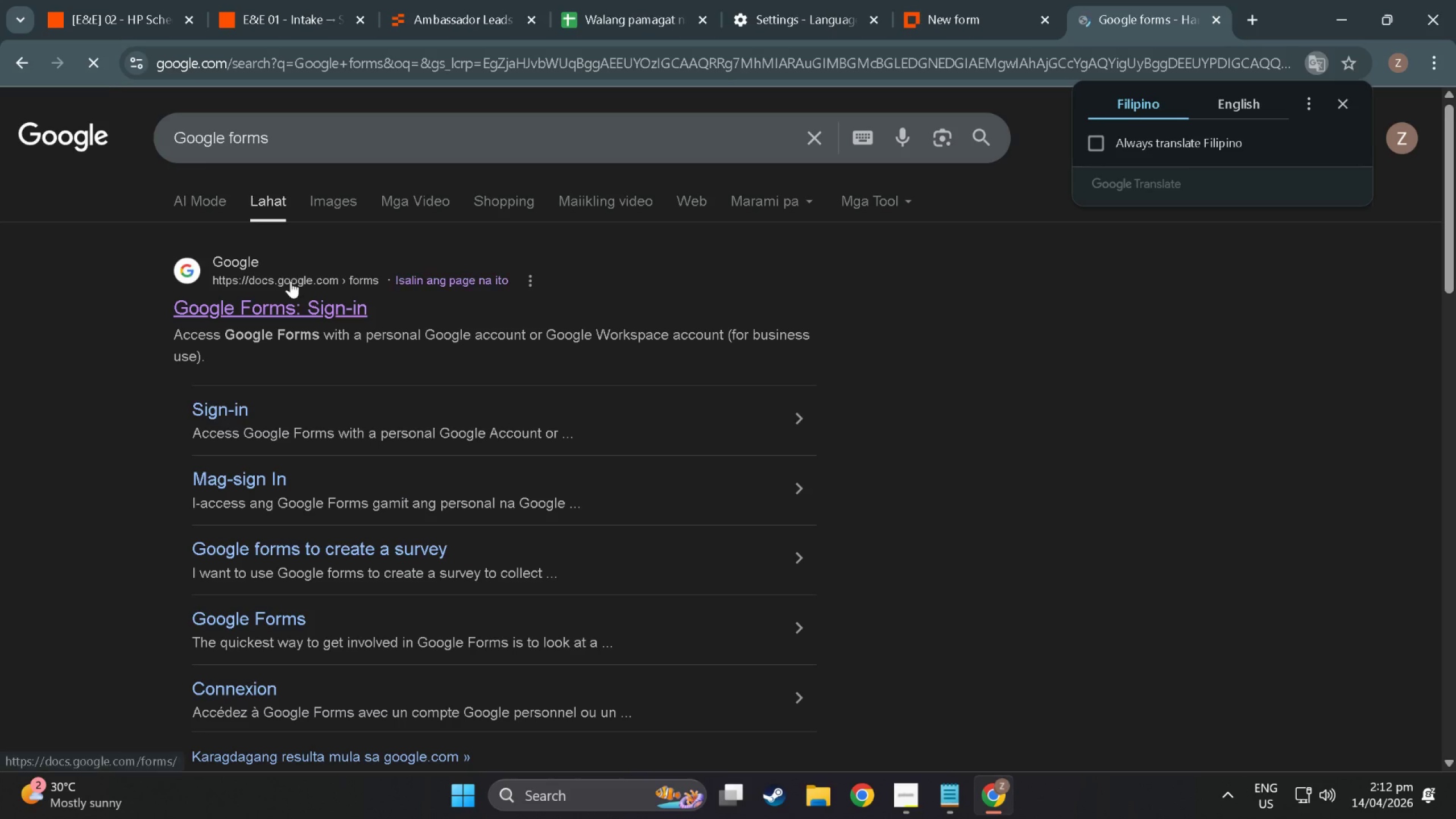 
left_click([292, 292])
 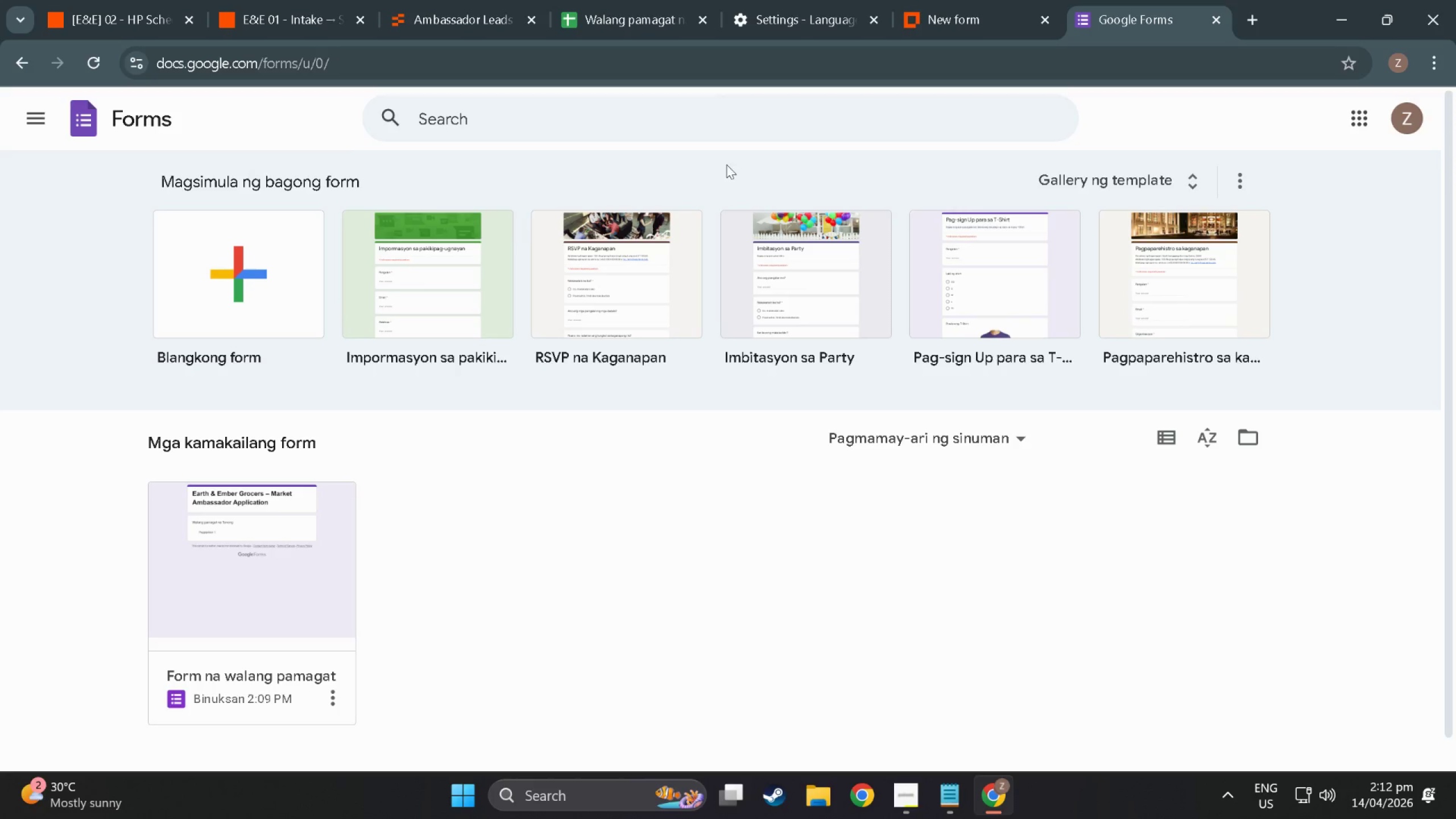 
left_click([1376, 117])
 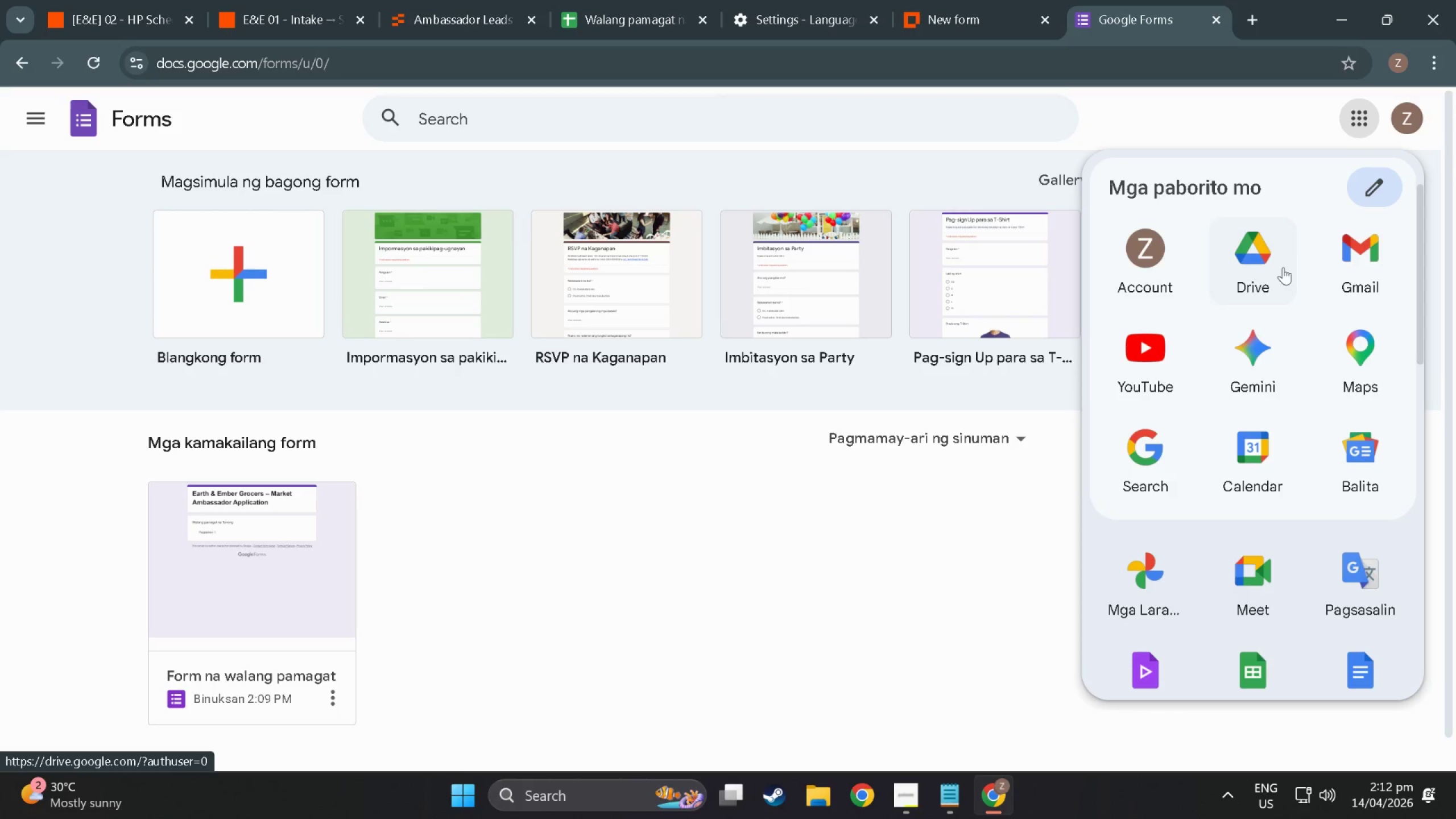 
left_click([1135, 246])
 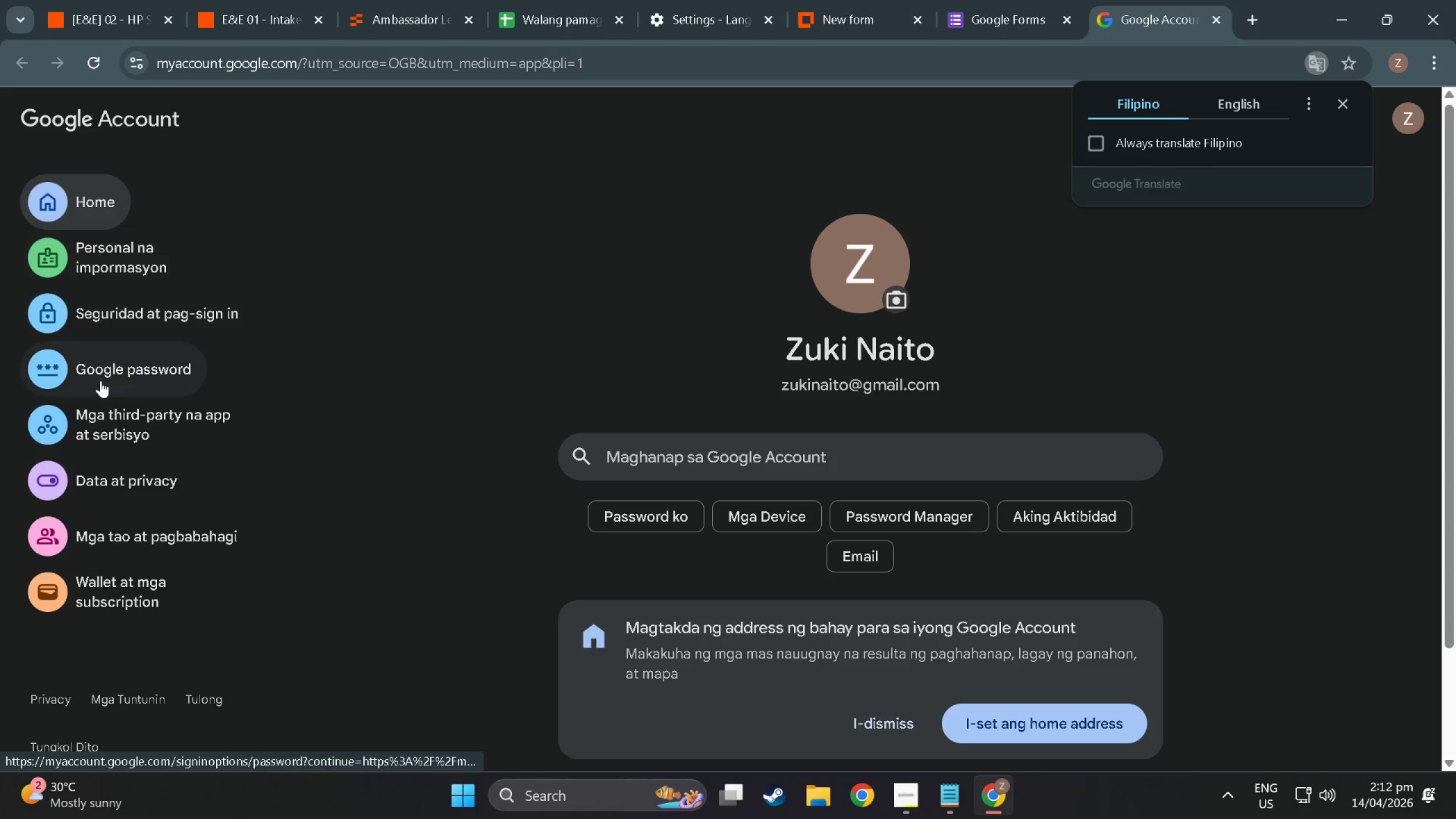 
wait(8.32)
 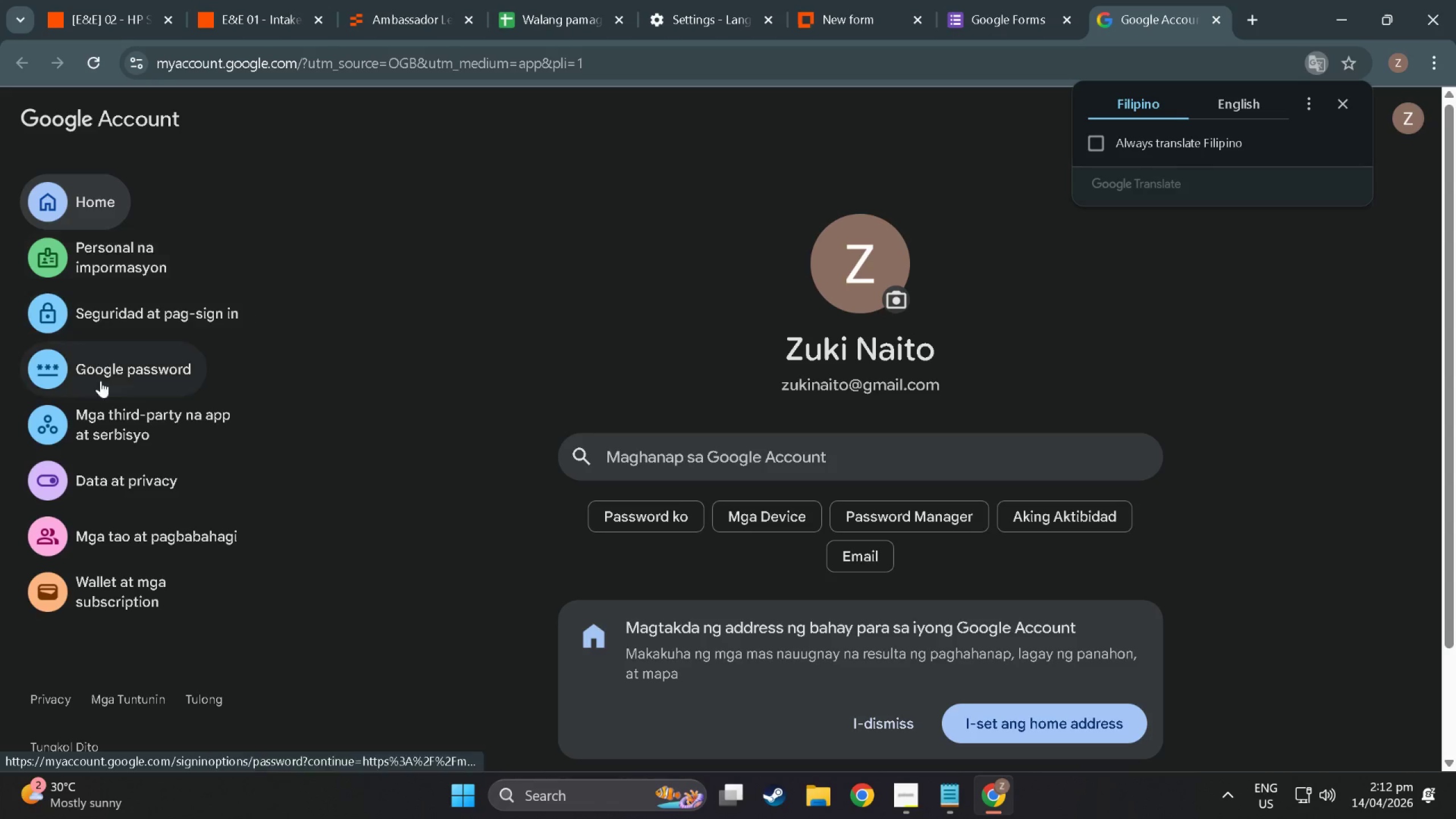 
left_click([1227, 100])
 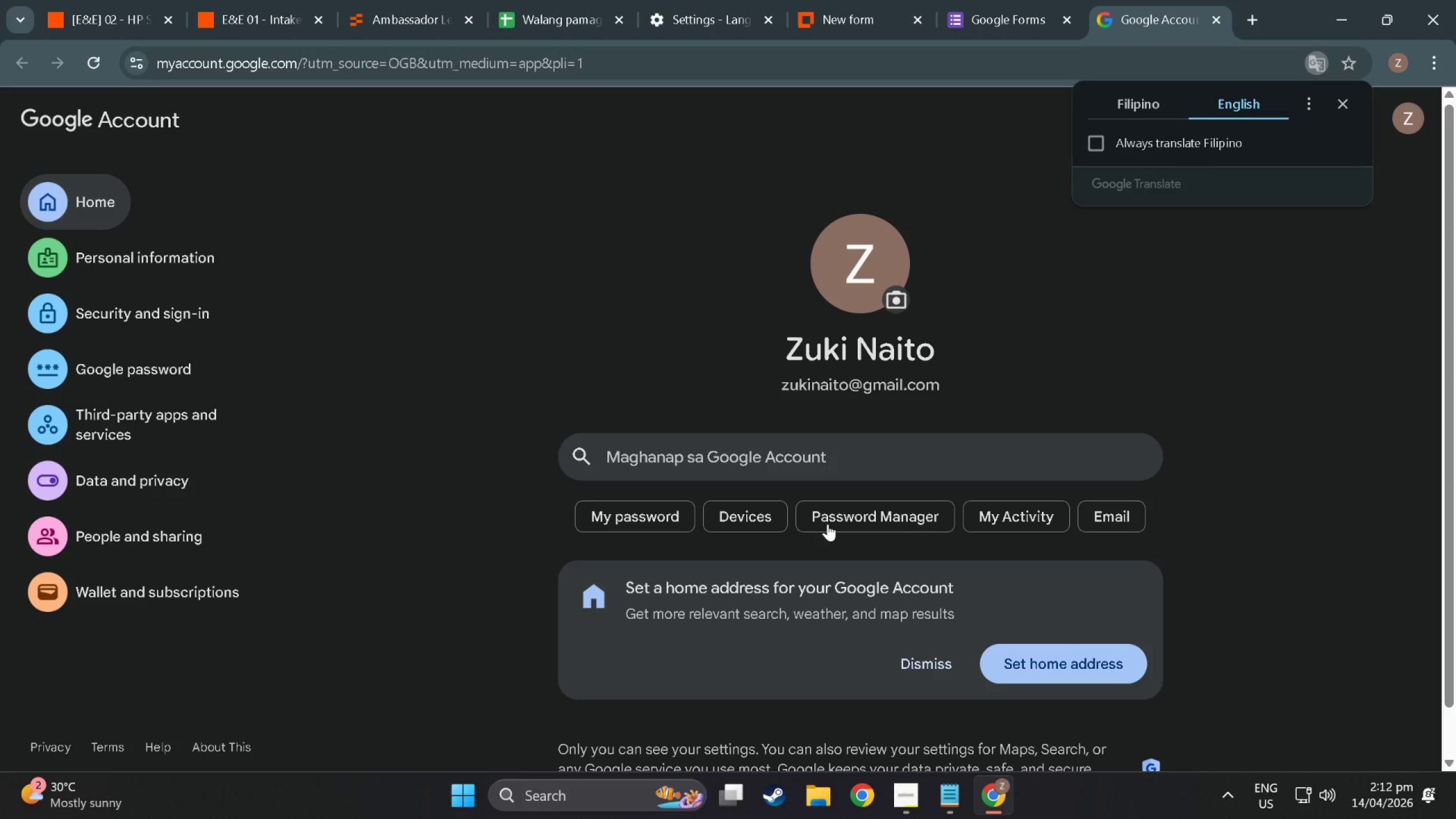 
left_click([440, 245])
 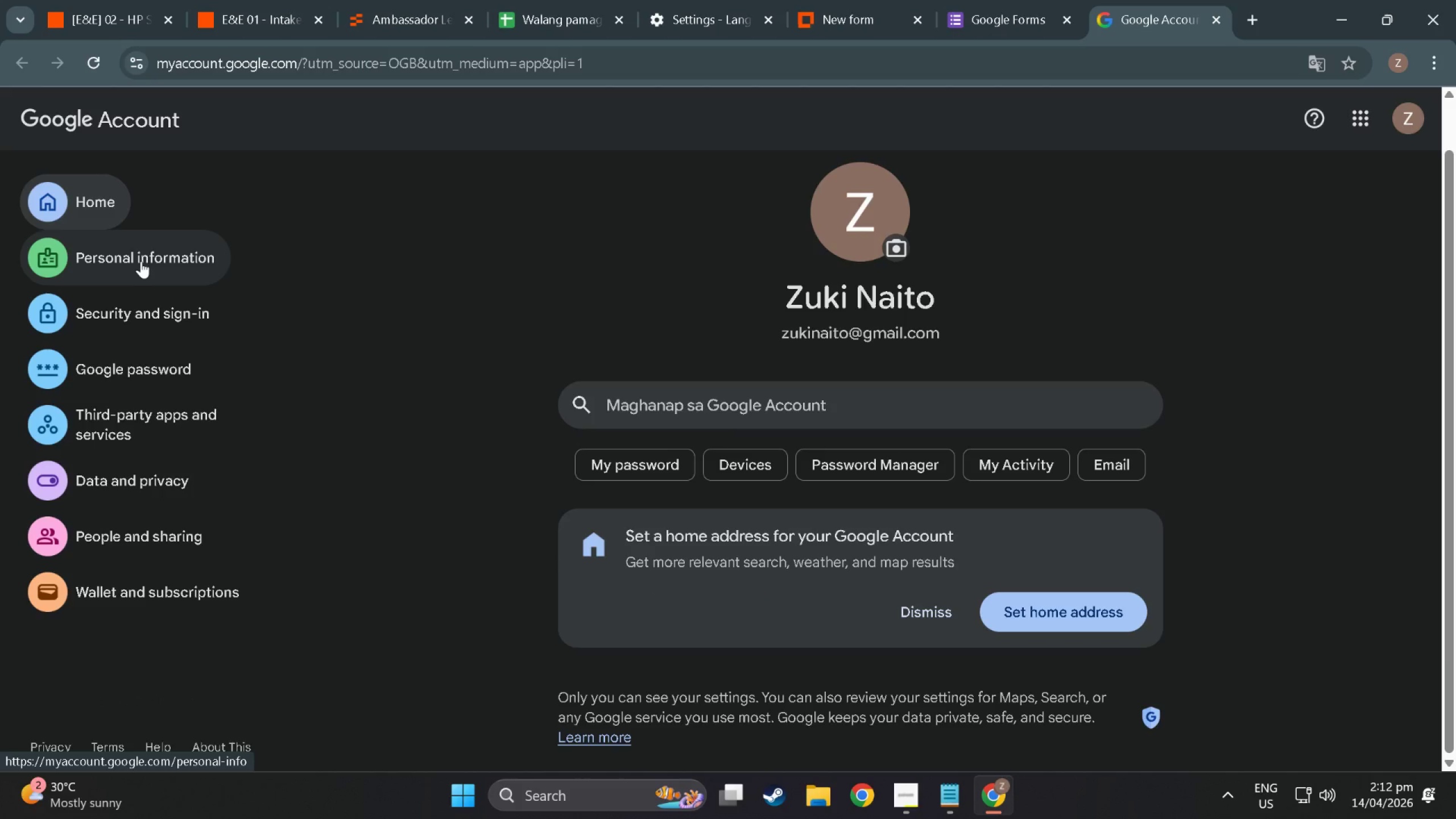 
scroll: coordinate [99, 685], scroll_direction: down, amount: 5.0
 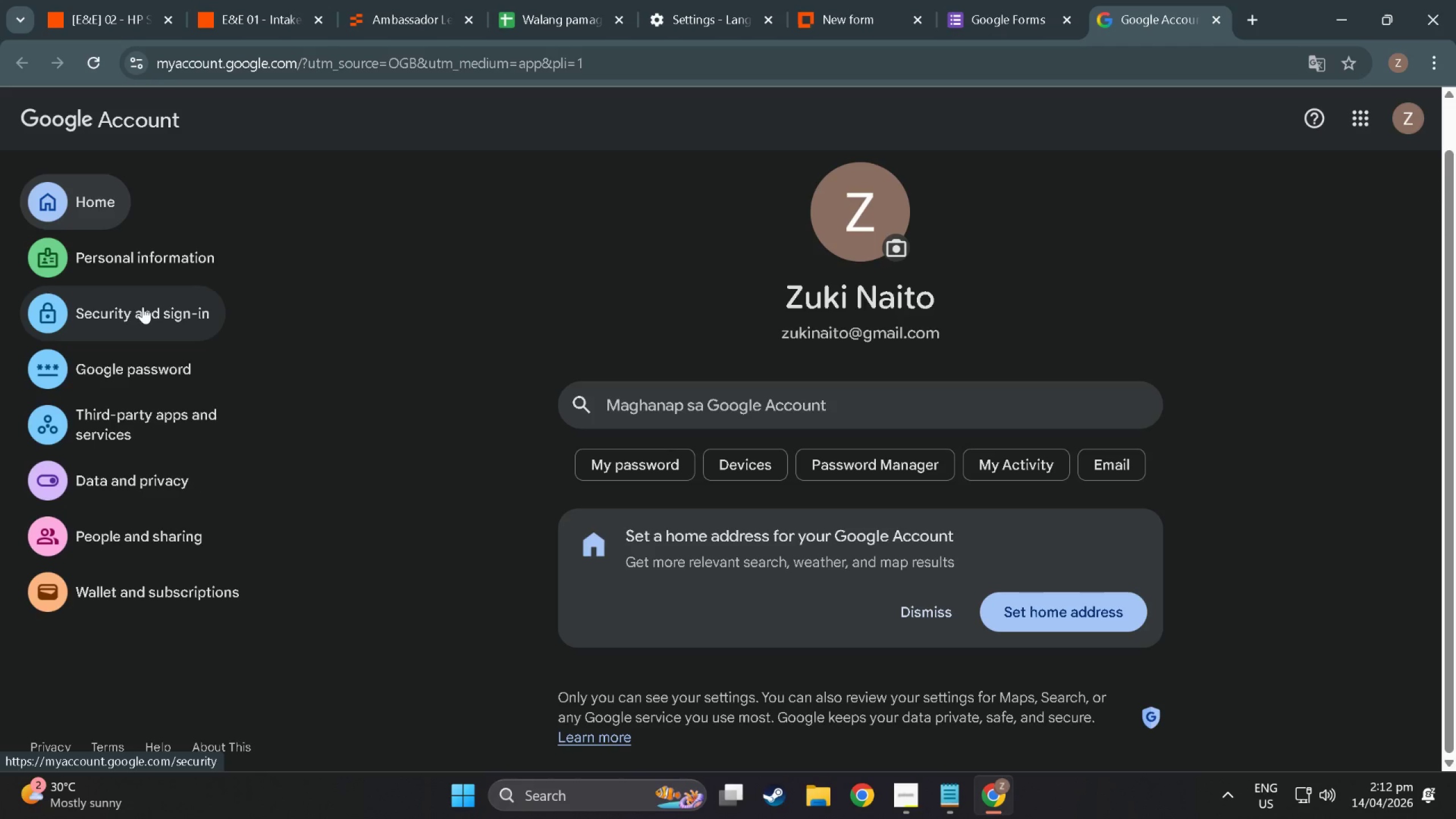 
left_click([149, 250])
 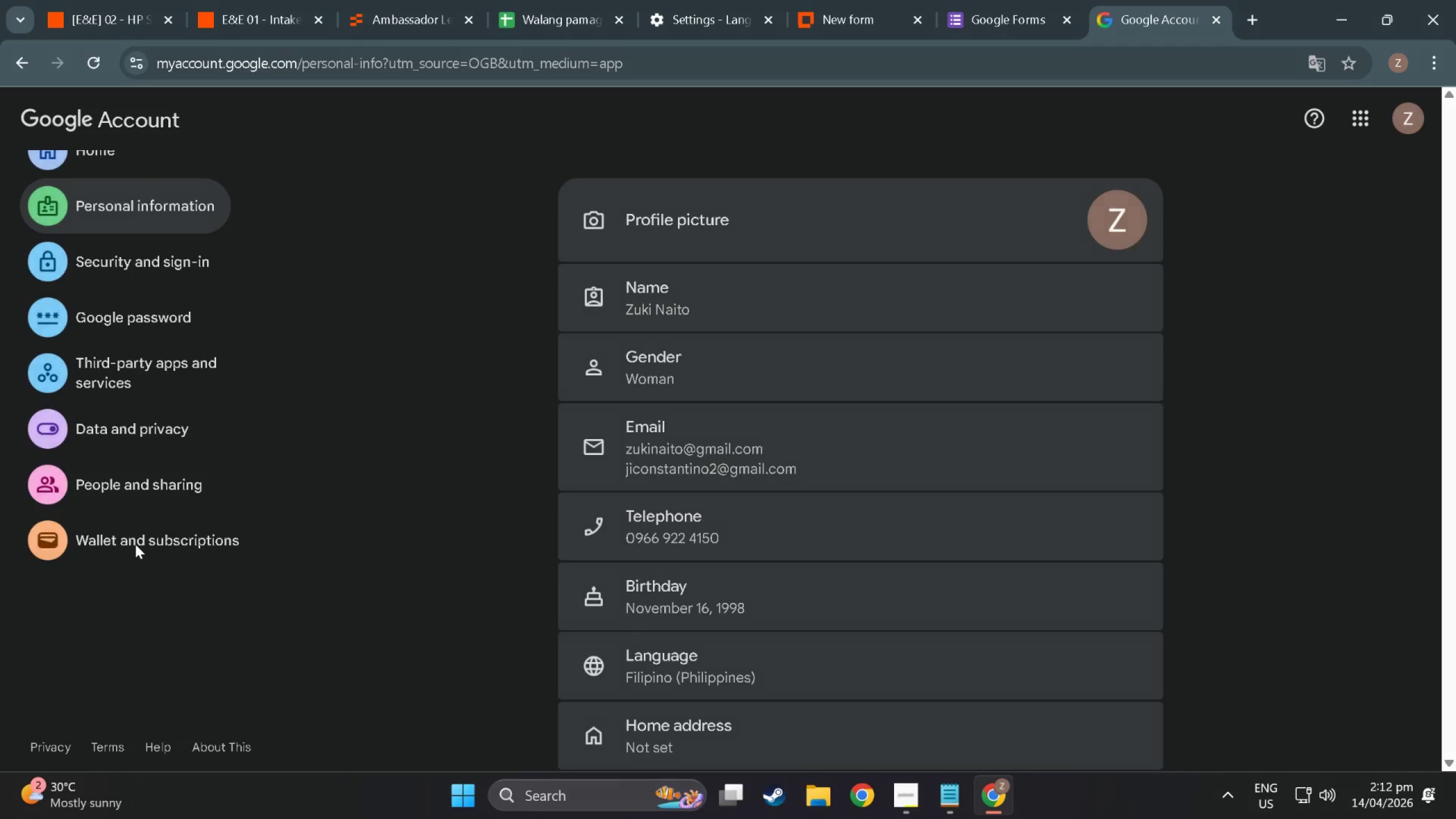 
scroll: coordinate [624, 459], scroll_direction: down, amount: 5.0
 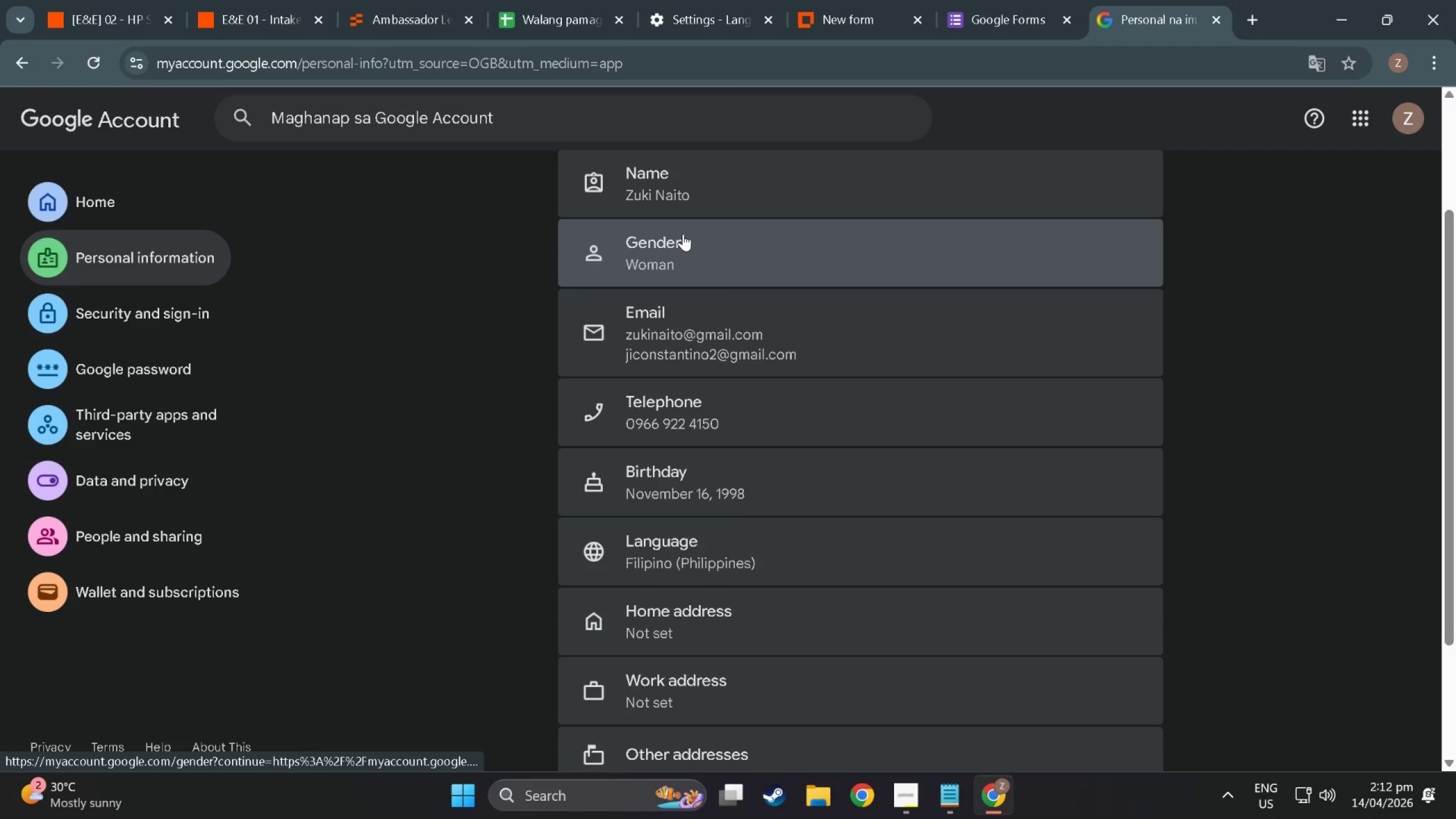 
left_click([683, 234])
 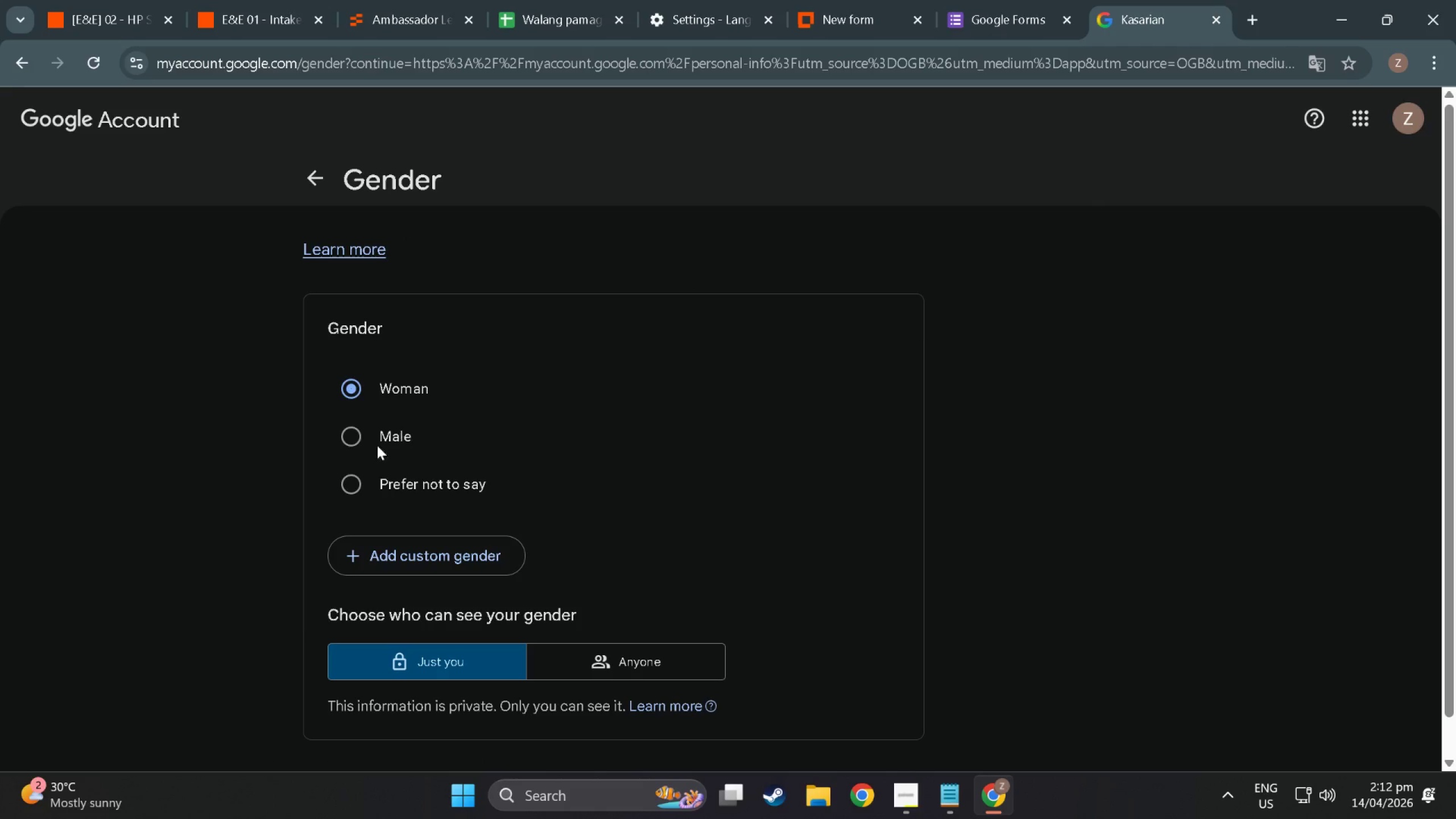 
left_click([355, 441])
 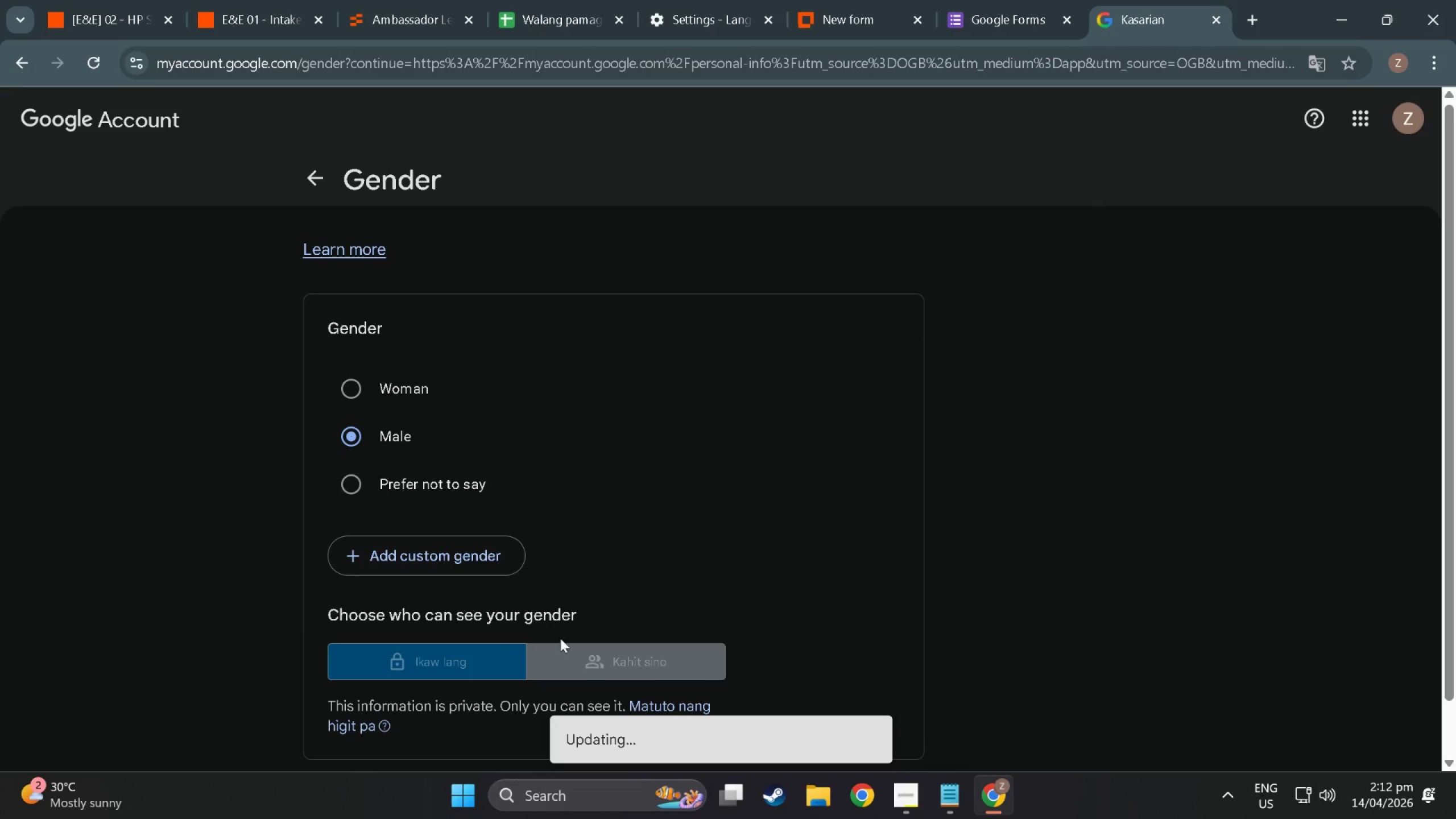 
scroll: coordinate [484, 644], scroll_direction: down, amount: 7.0
 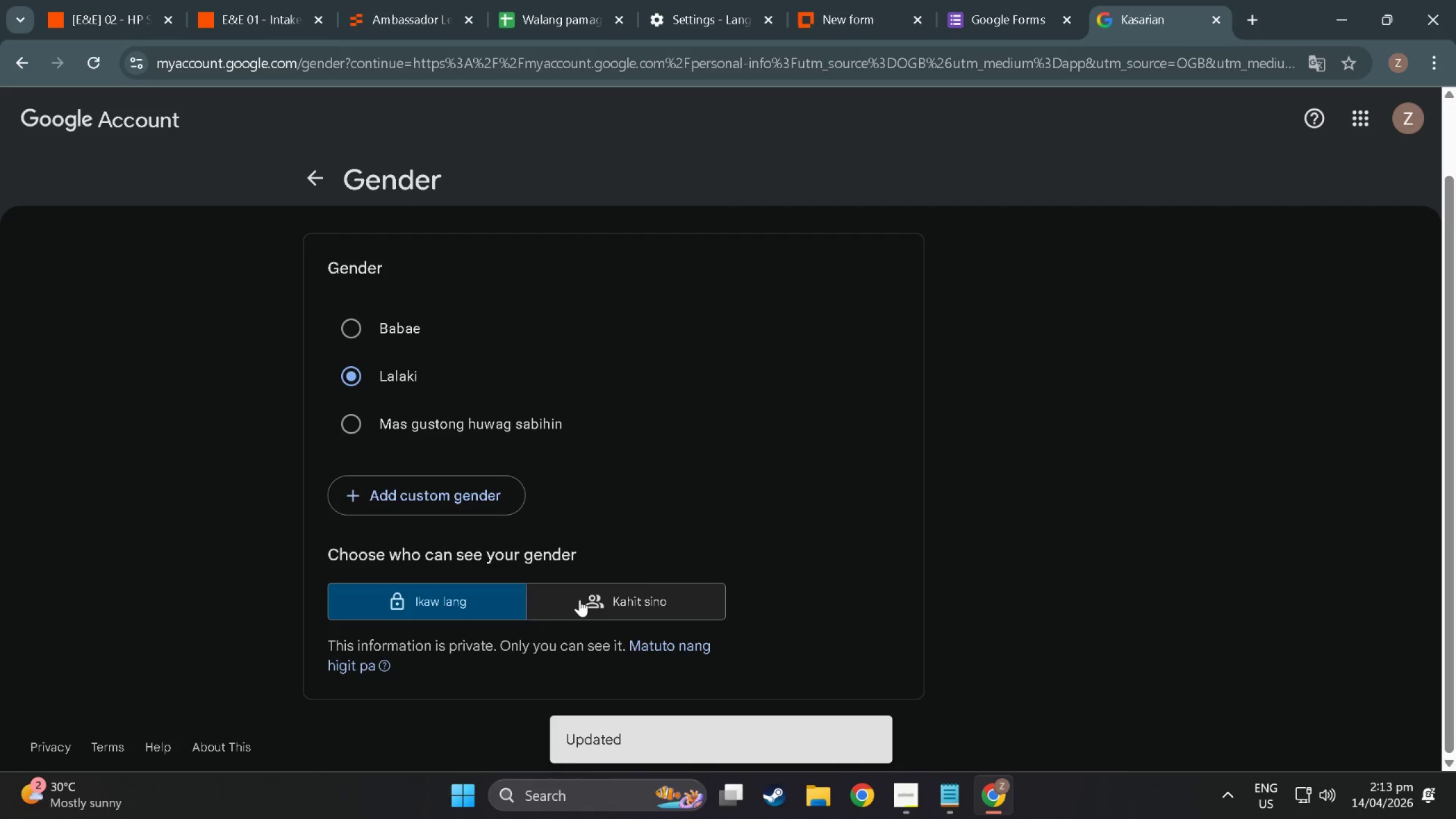 
left_click([580, 599])
 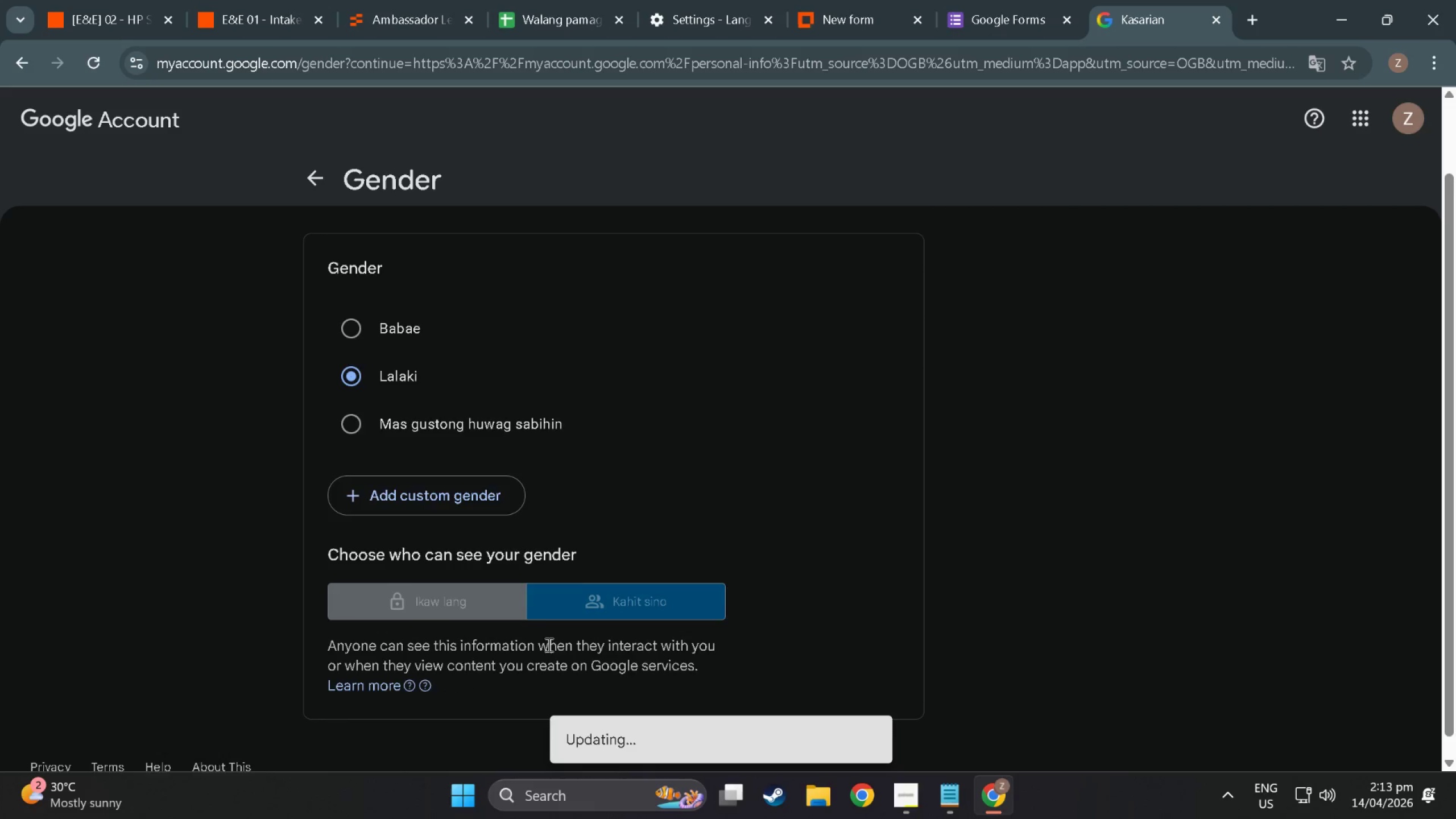 
scroll: coordinate [504, 689], scroll_direction: down, amount: 6.0
 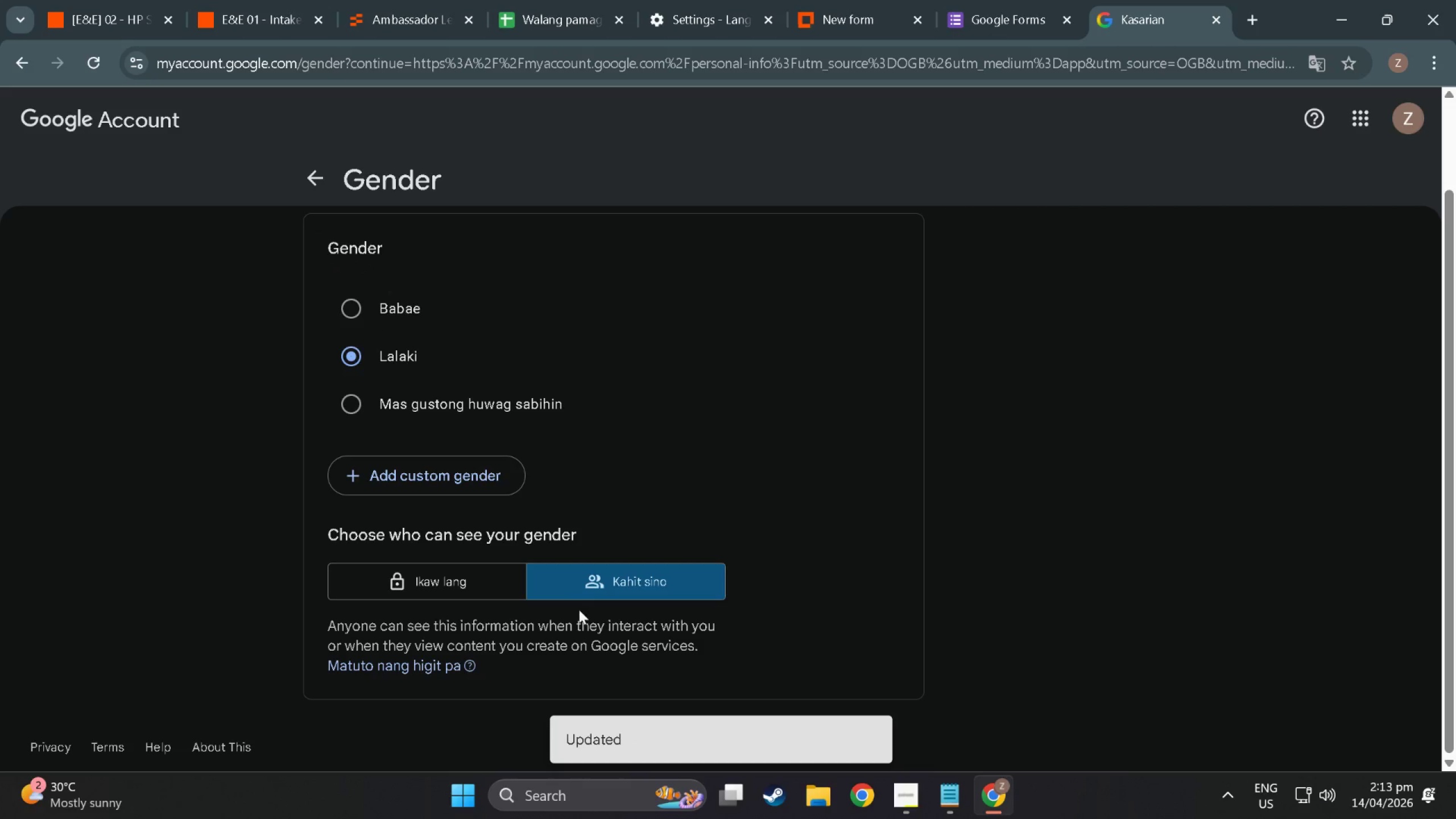 
scroll: coordinate [638, 618], scroll_direction: up, amount: 7.0
 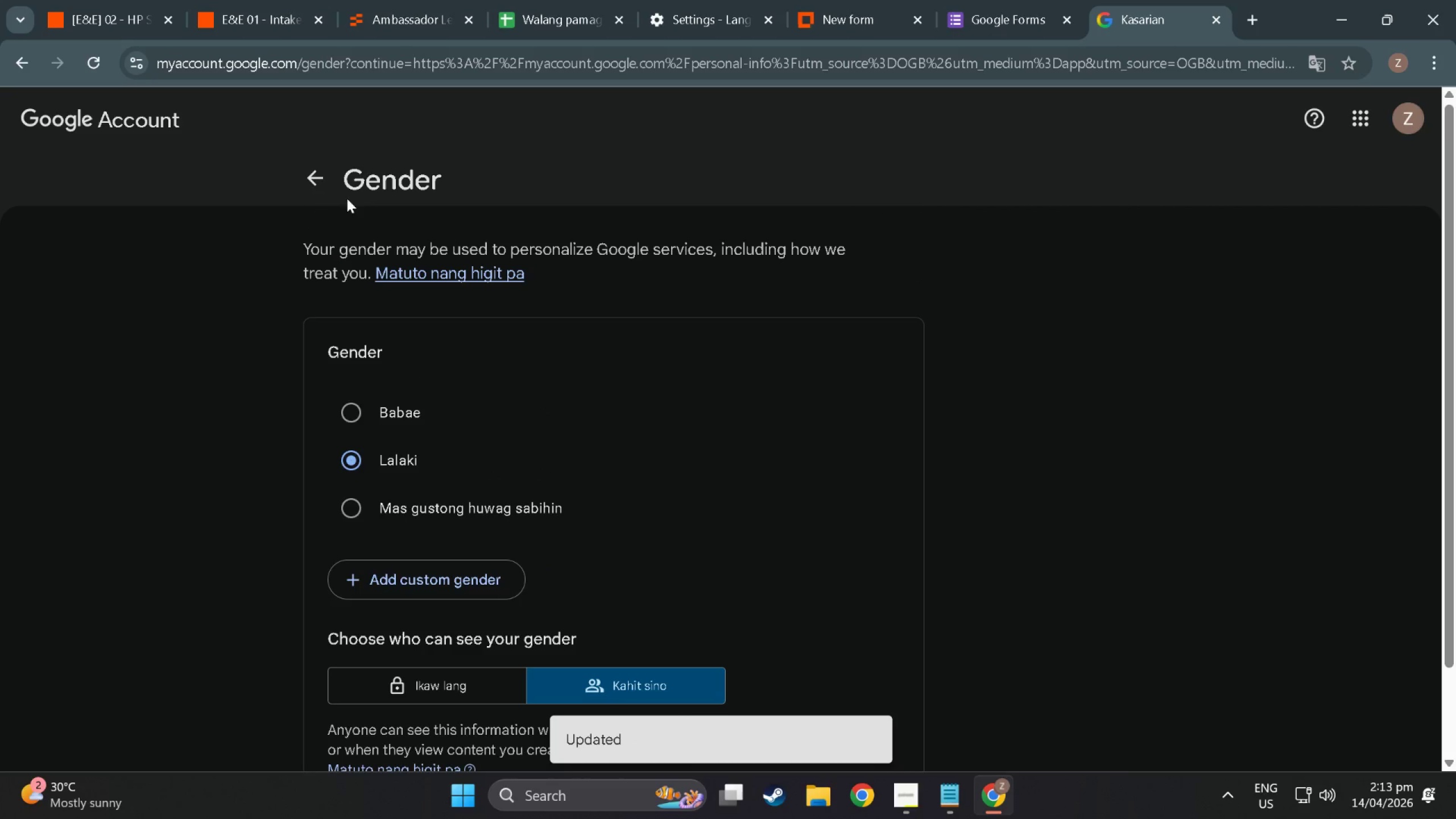 
left_click([325, 187])
 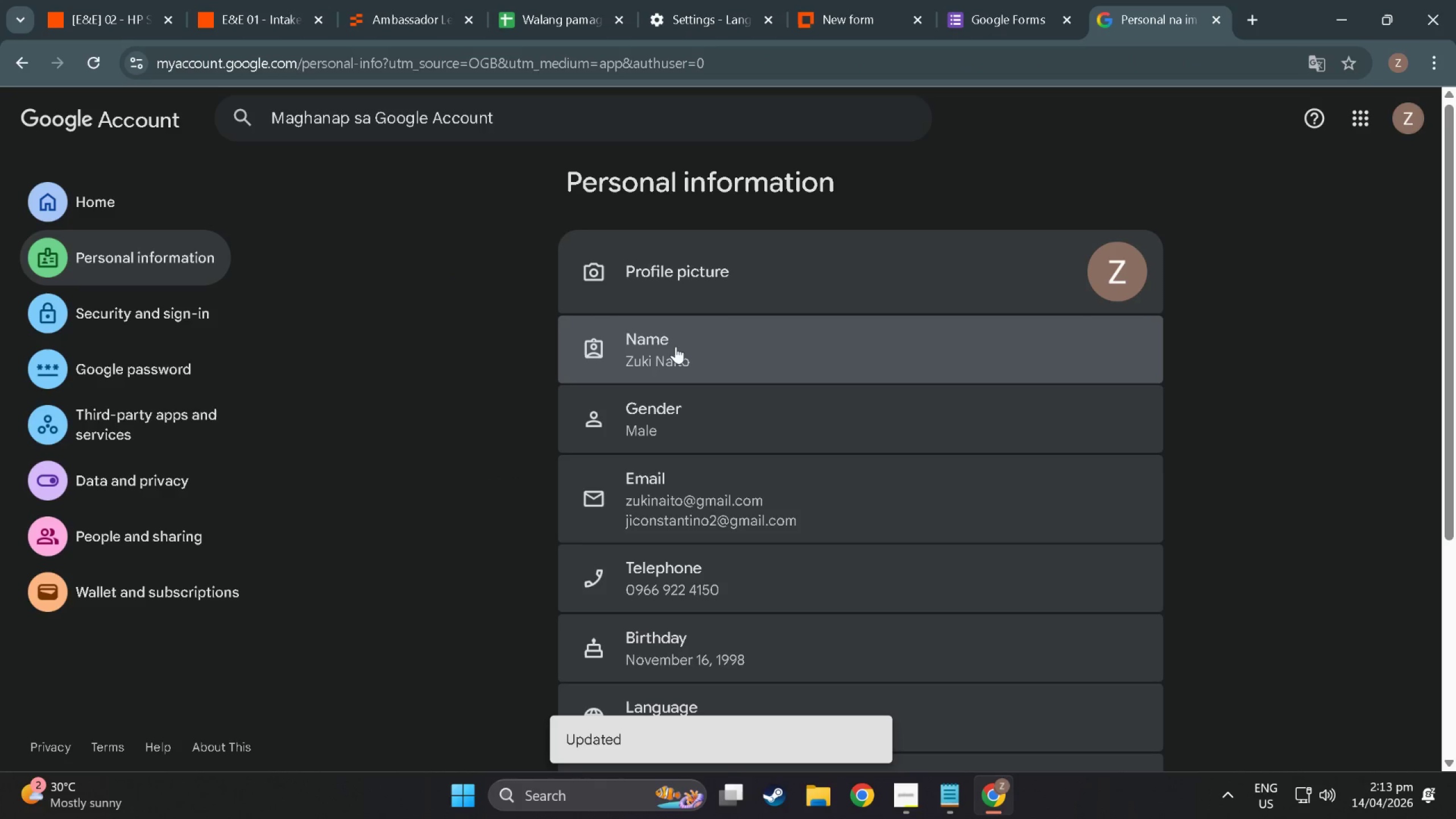 
scroll: coordinate [693, 418], scroll_direction: down, amount: 16.0
 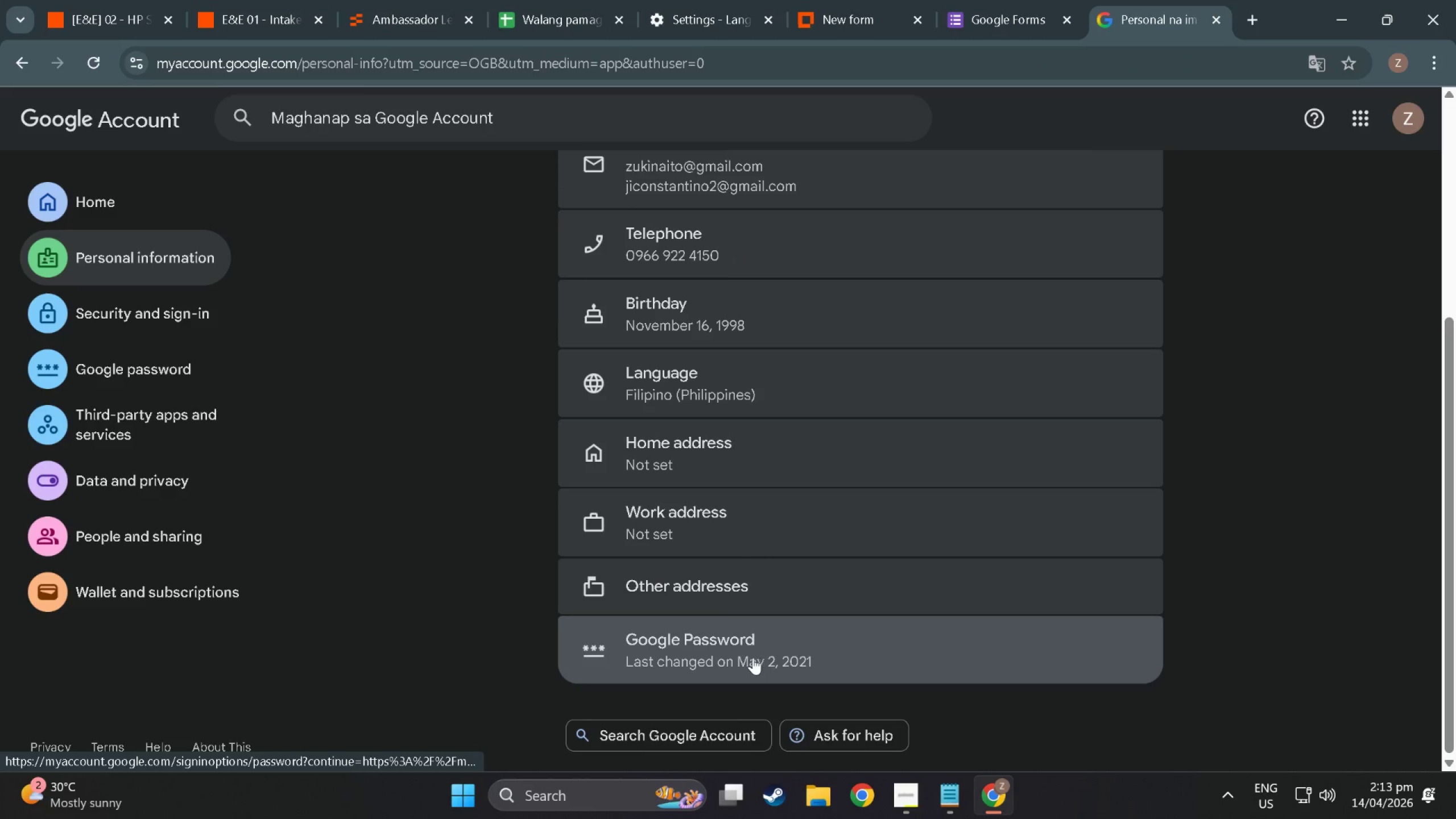 
left_click([108, 292])
 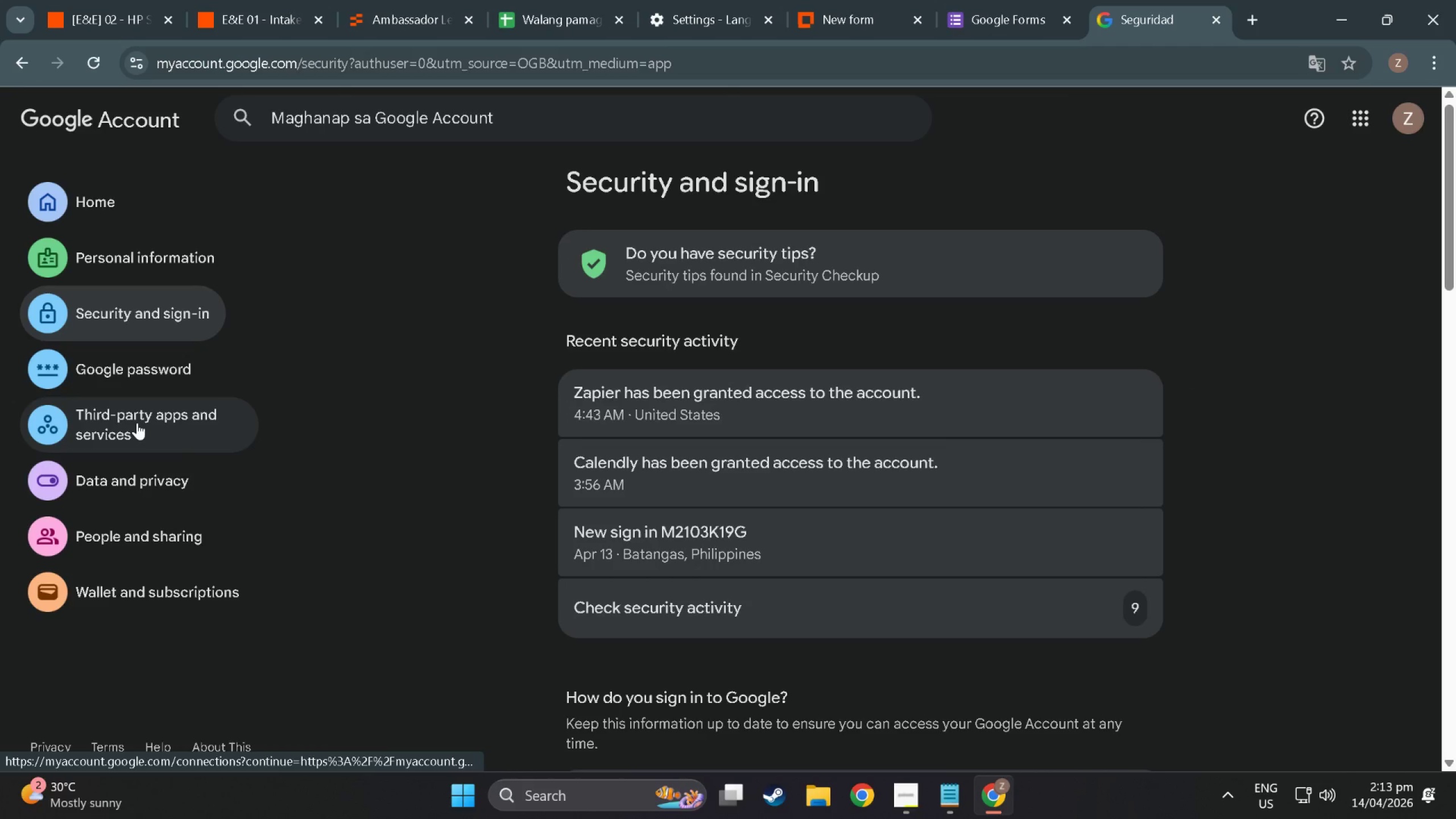 
scroll: coordinate [376, 531], scroll_direction: up, amount: 13.0
 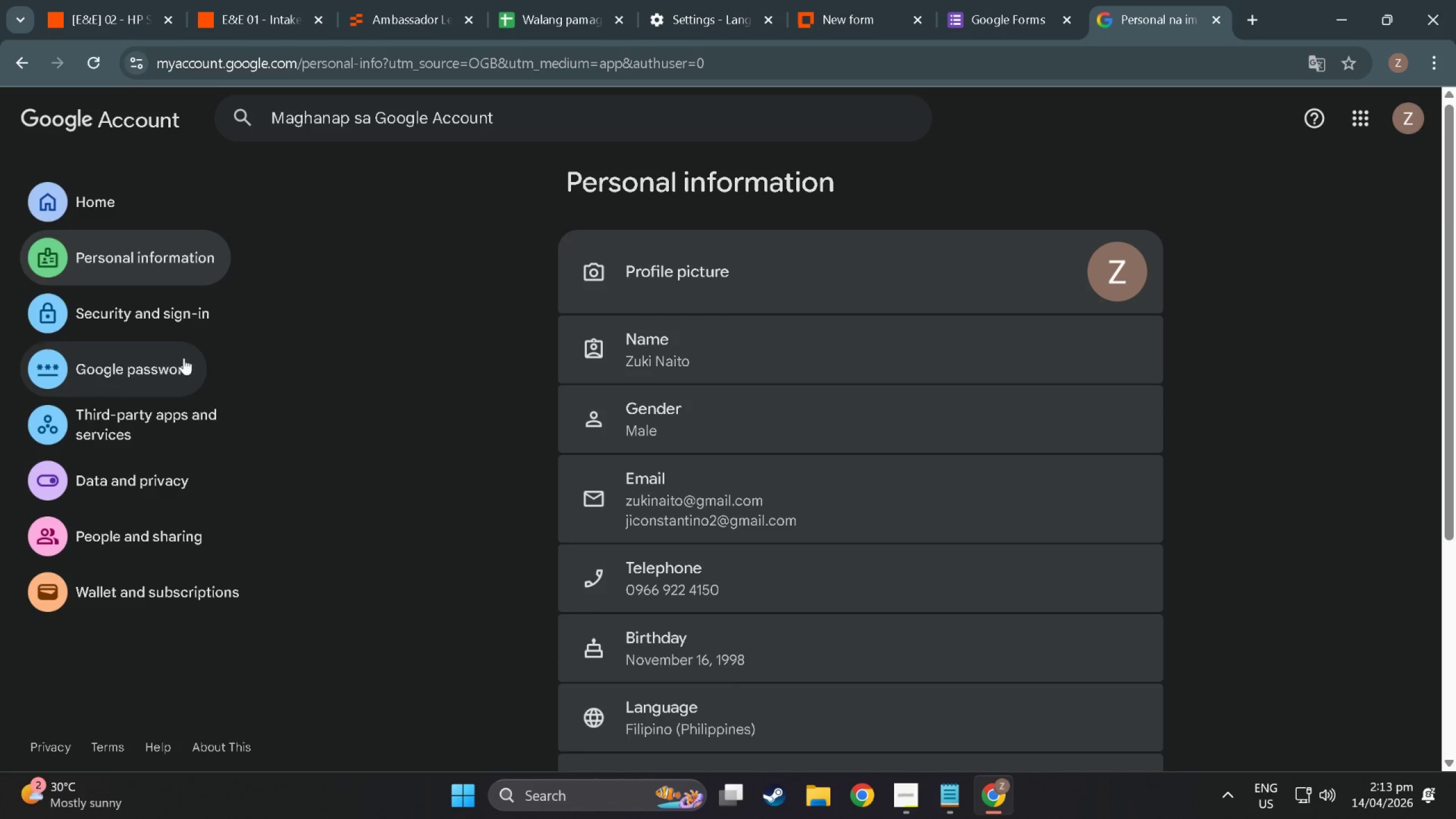 
left_click([152, 486])
 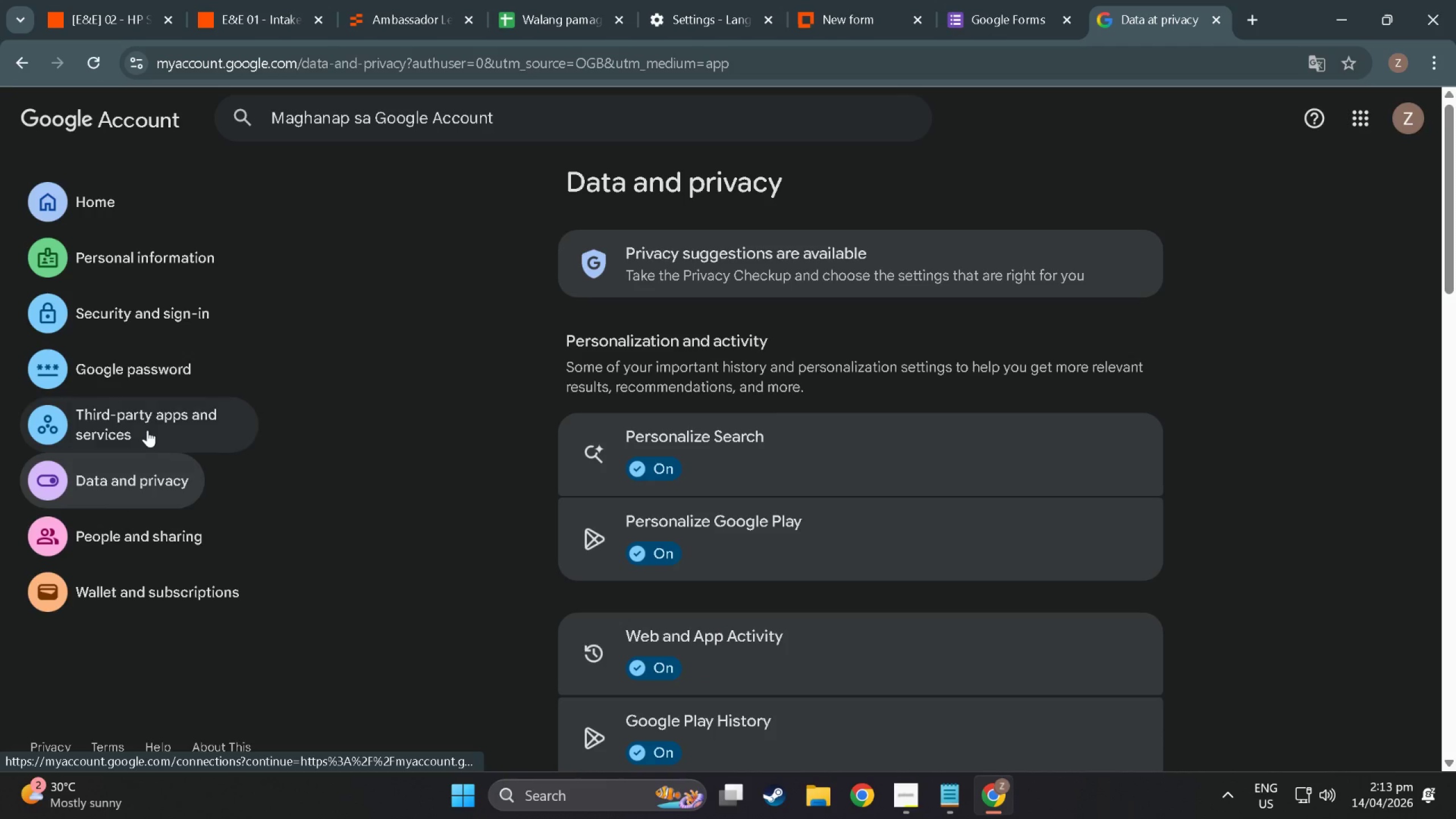 
scroll: coordinate [421, 521], scroll_direction: down, amount: 17.0
 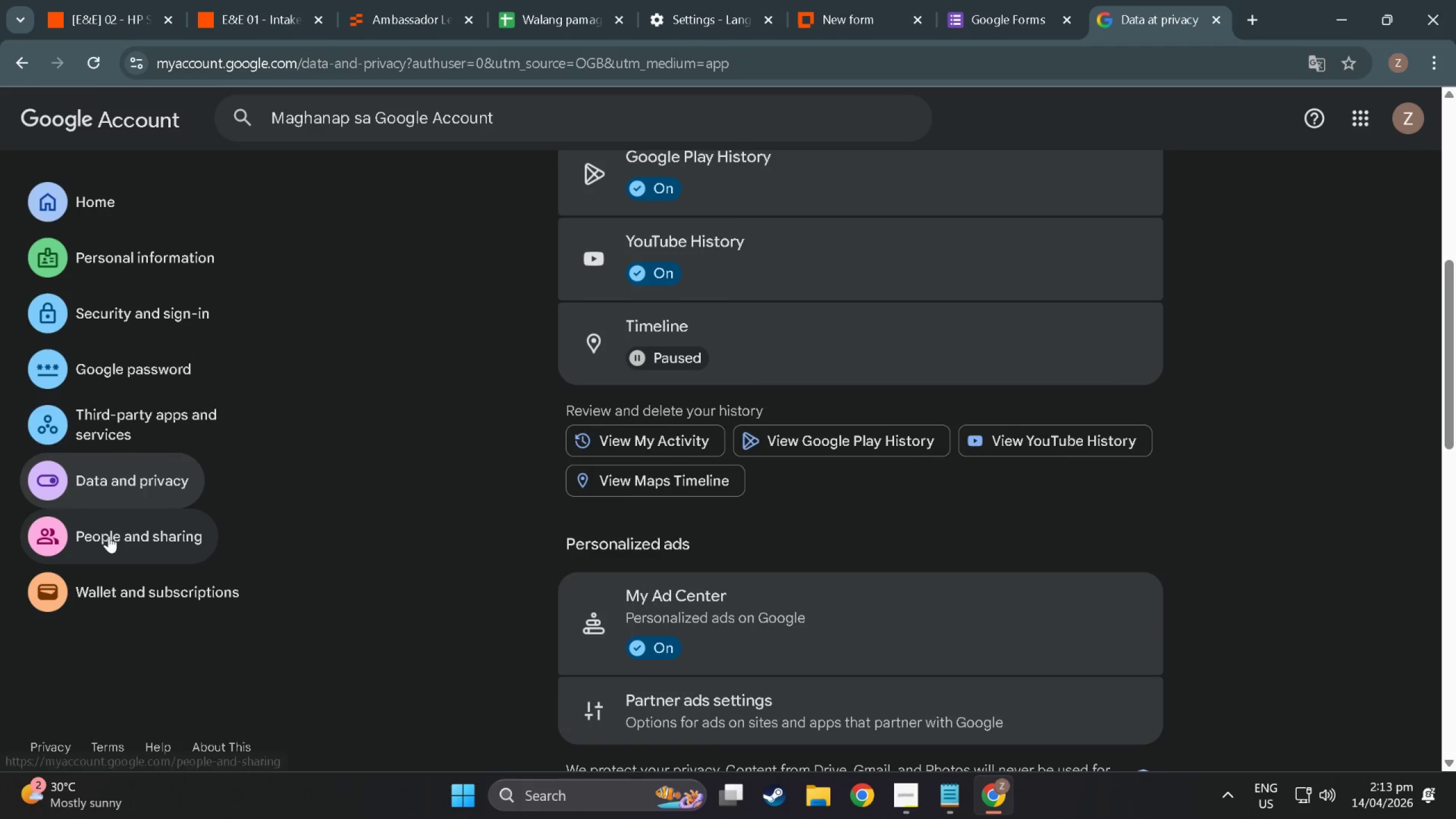 
left_click([109, 536])
 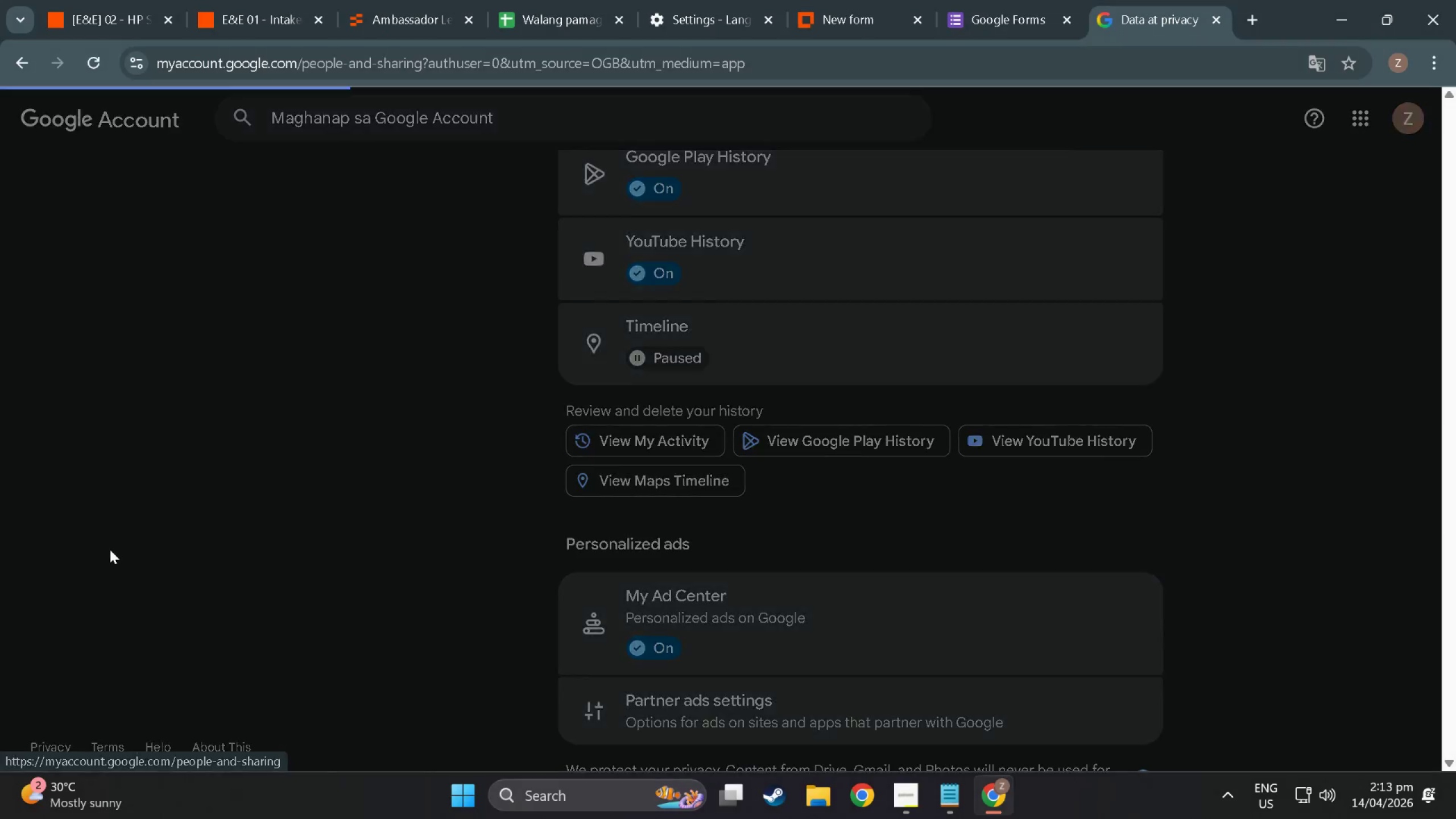 
scroll: coordinate [921, 289], scroll_direction: down, amount: 34.0
 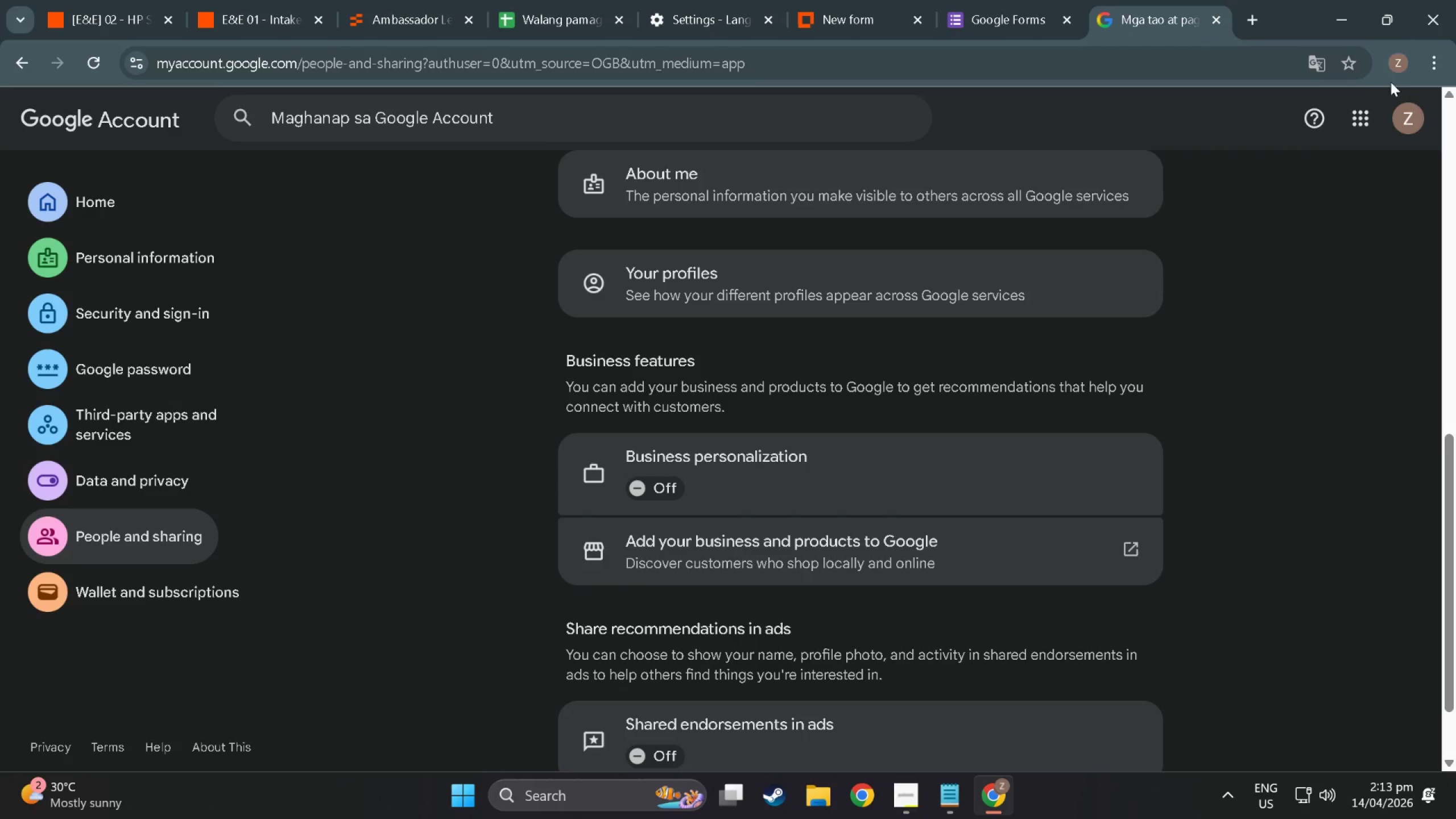 
left_click([1356, 126])
 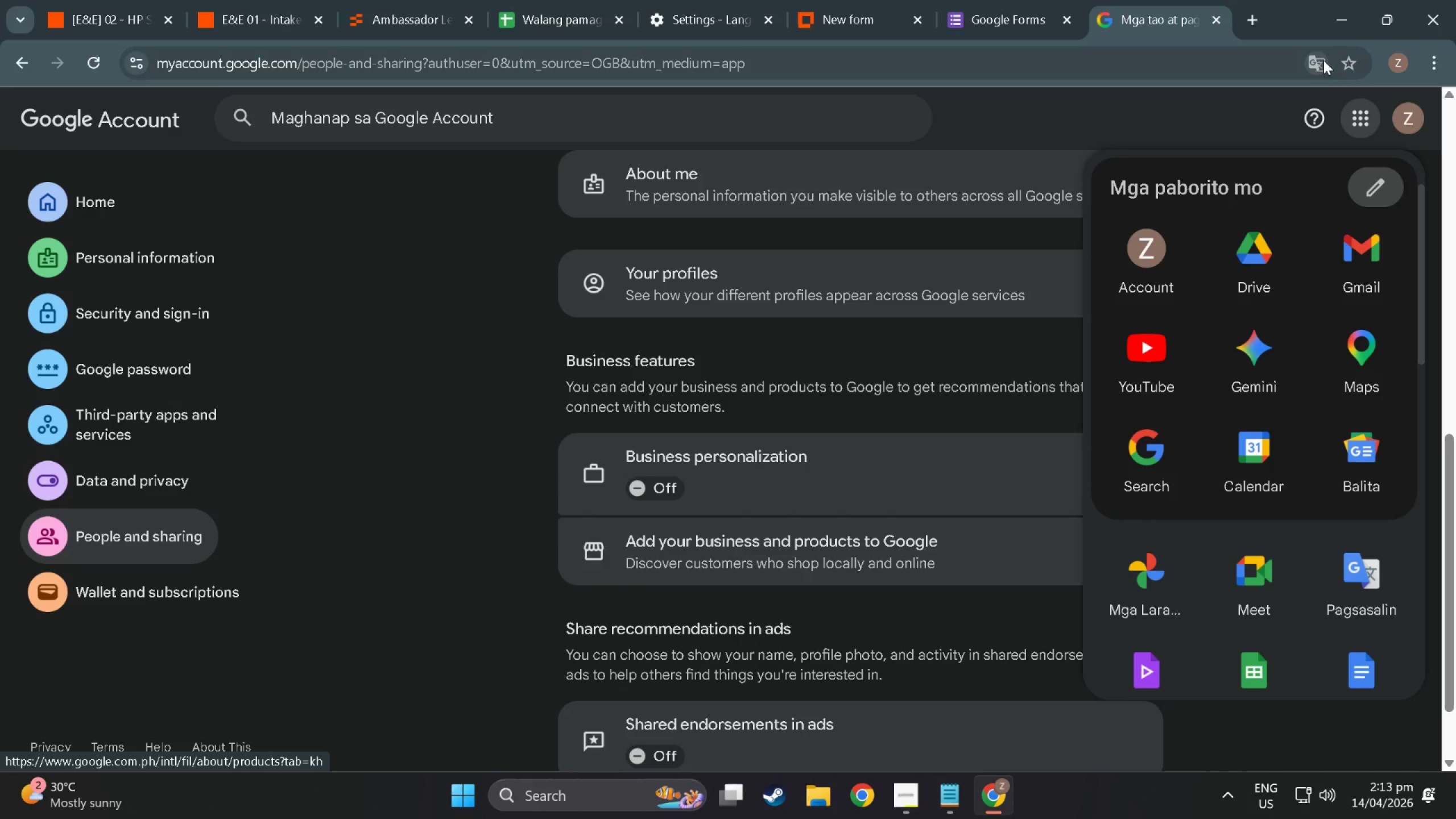 
left_click([1310, 55])
 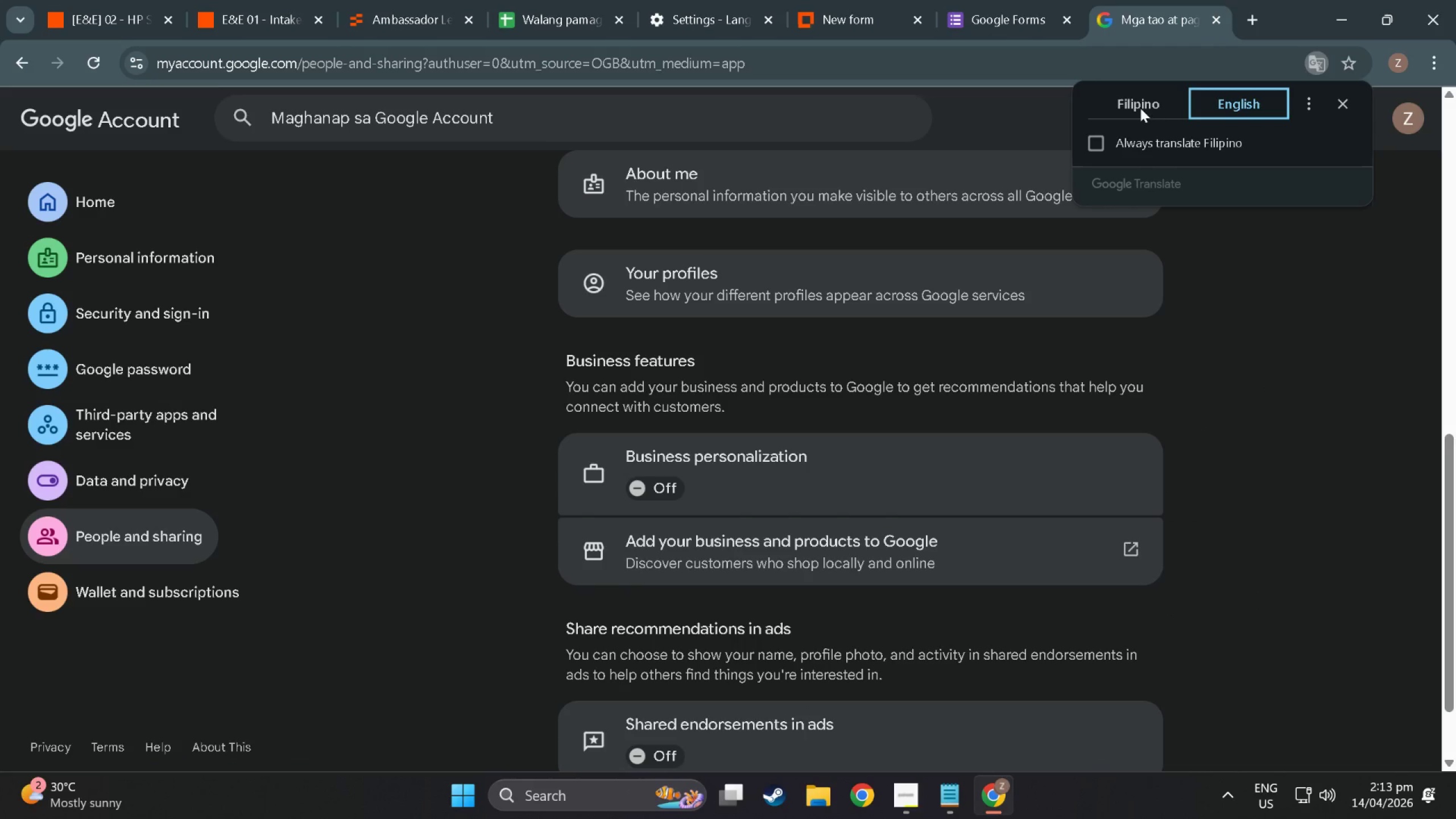 
left_click([1145, 111])
 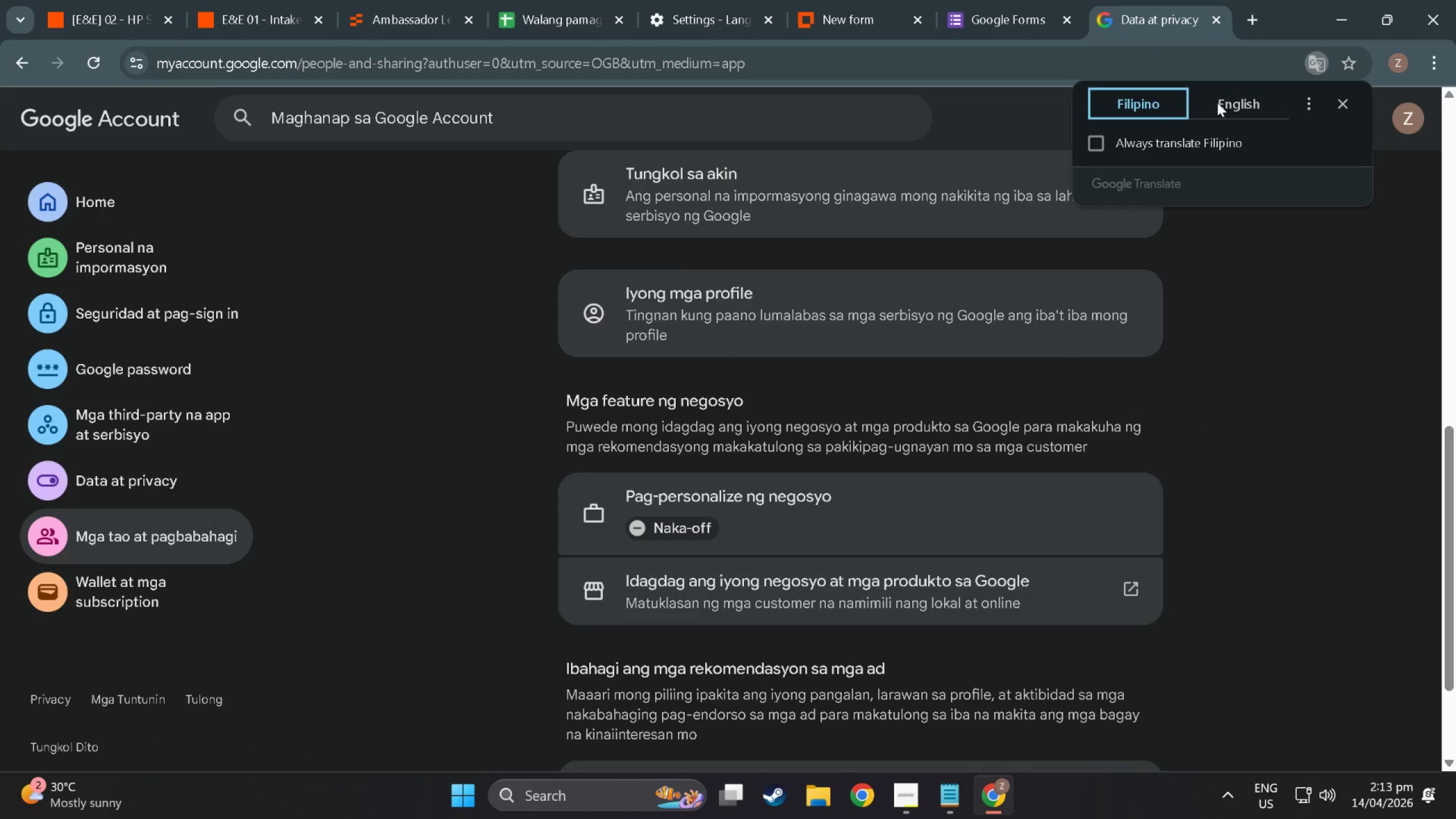 
left_click([1236, 105])
 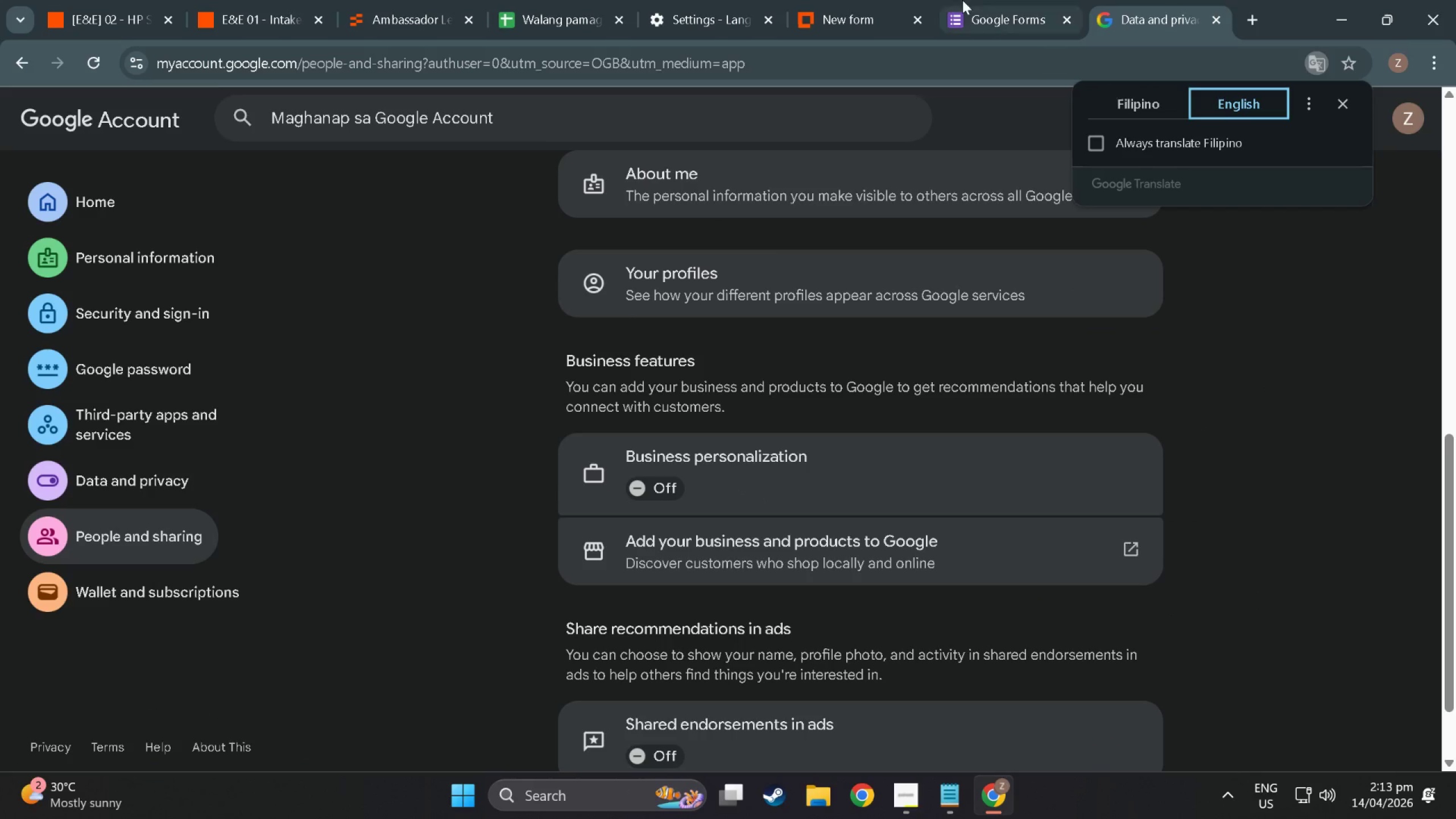 
left_click([1015, 7])
 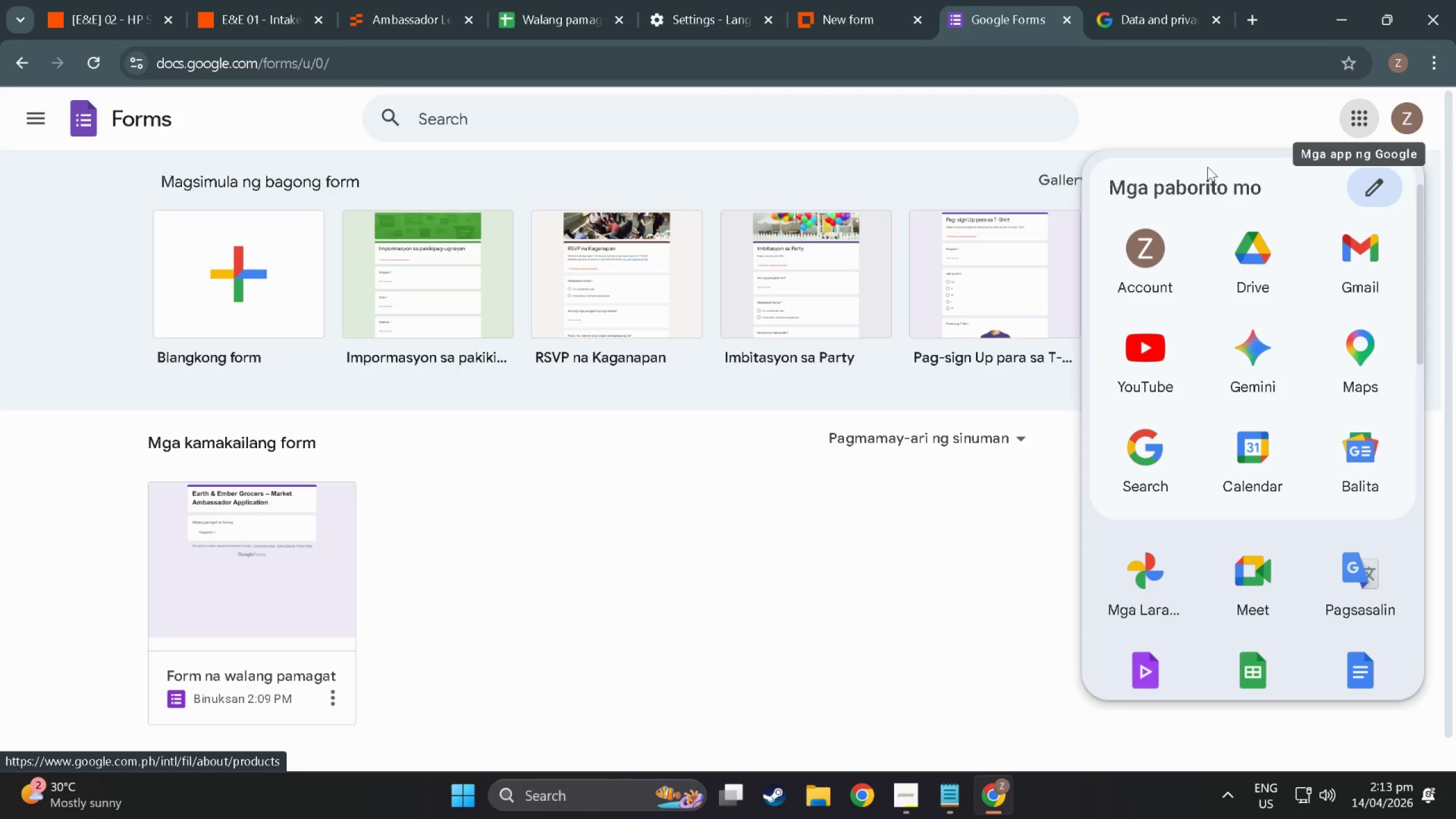 
scroll: coordinate [1276, 552], scroll_direction: down, amount: 32.0
 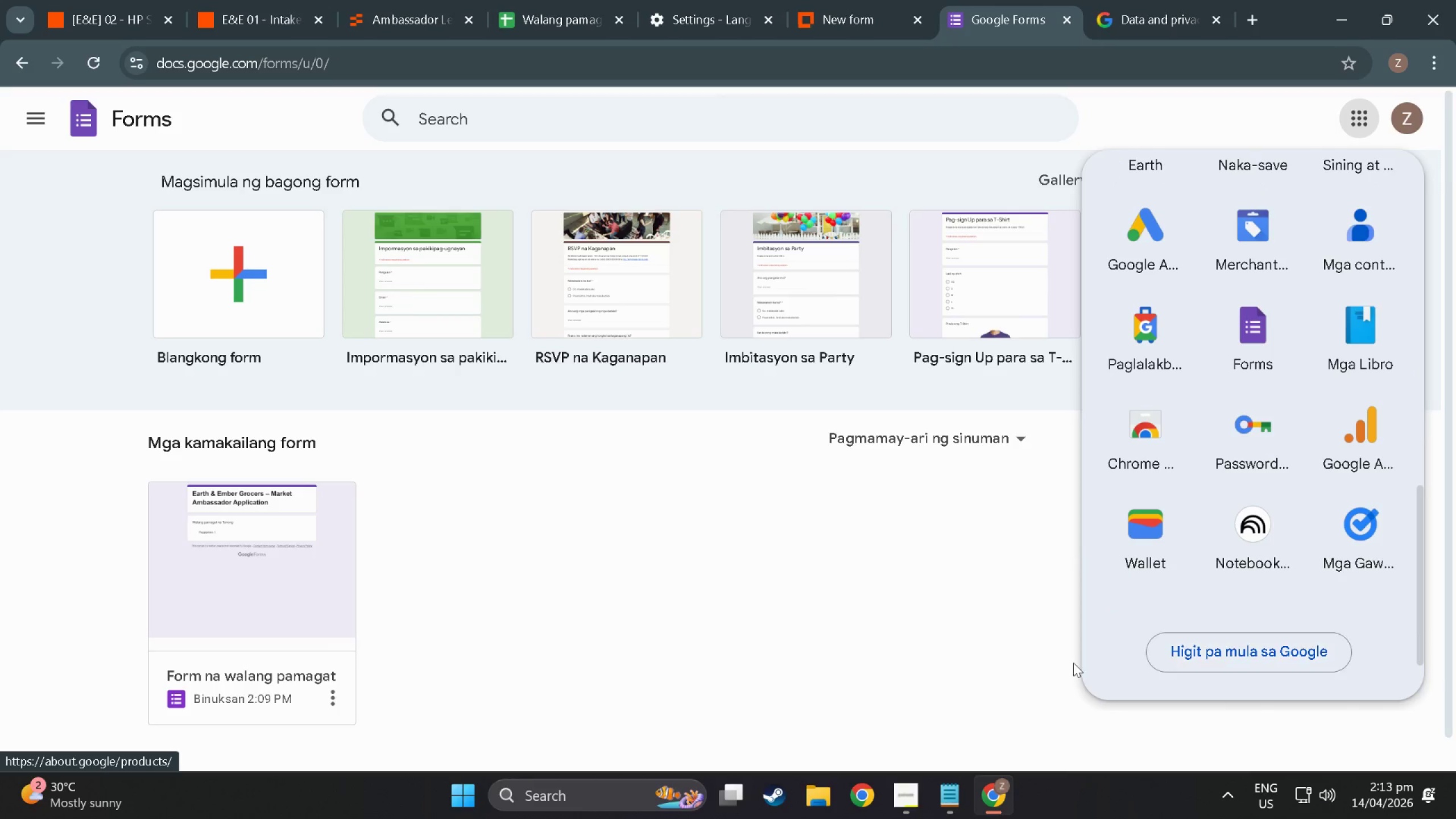 
left_click([1050, 672])
 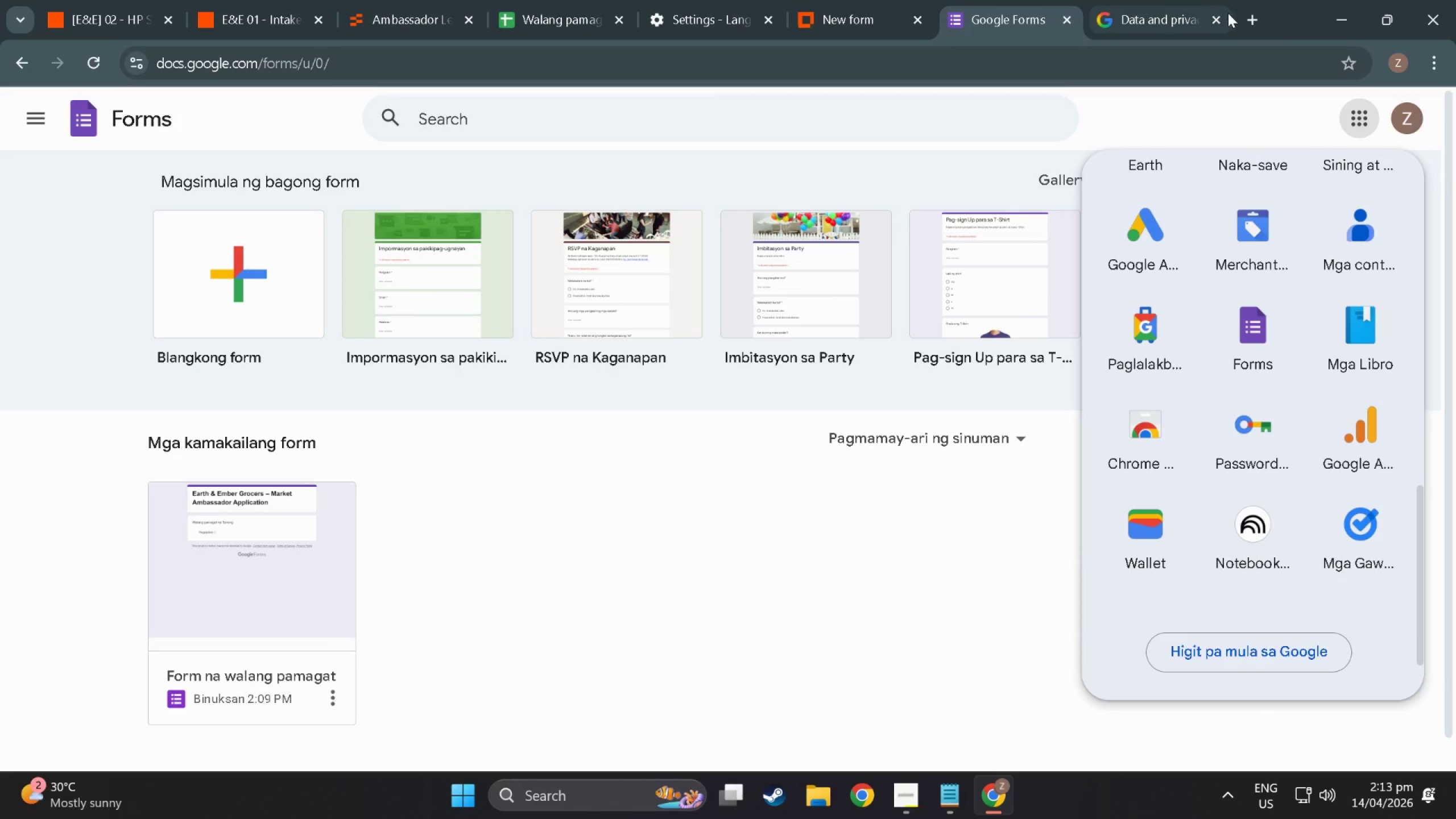 
left_click([1242, 16])
 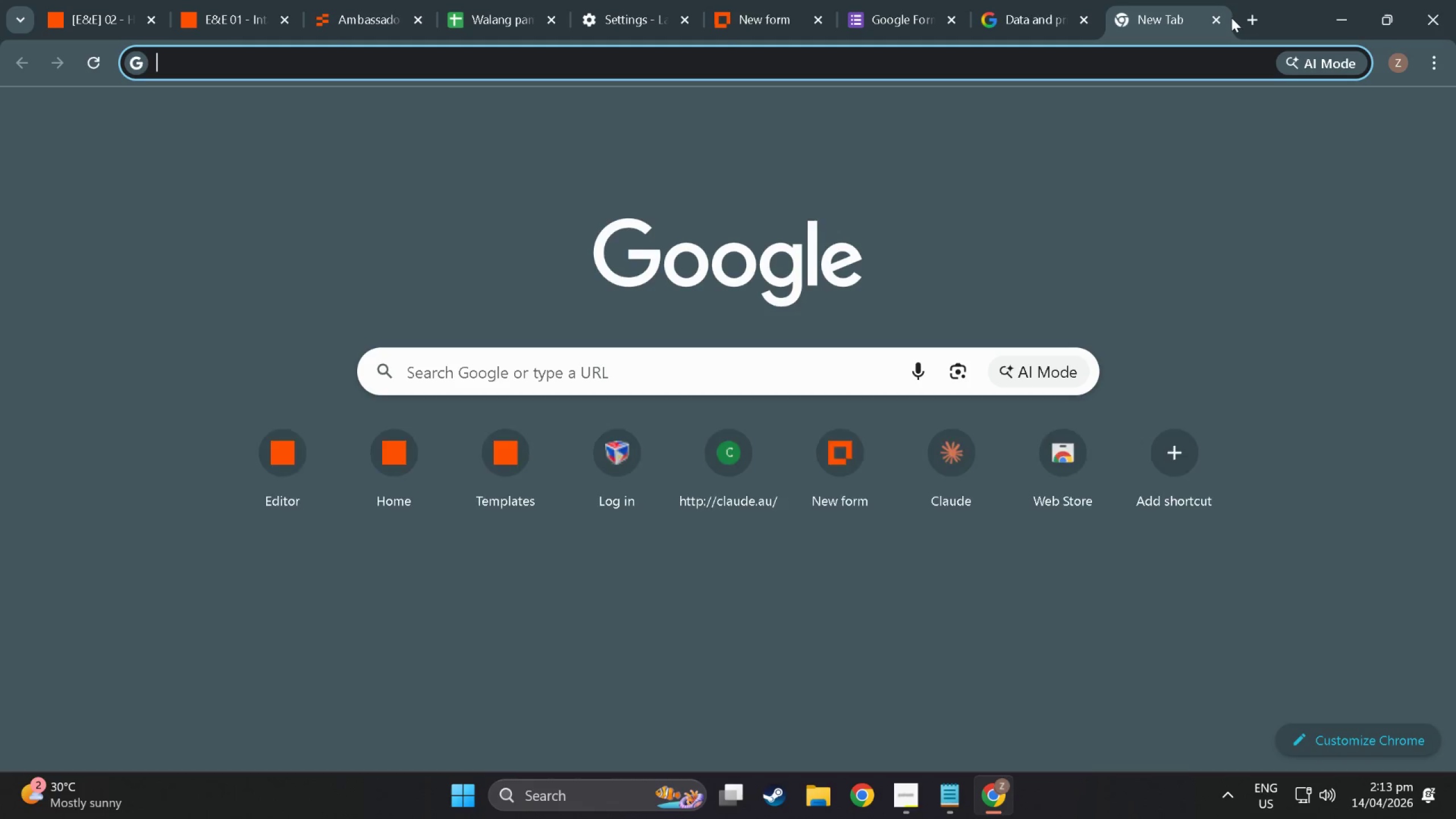 
type(google.com)
 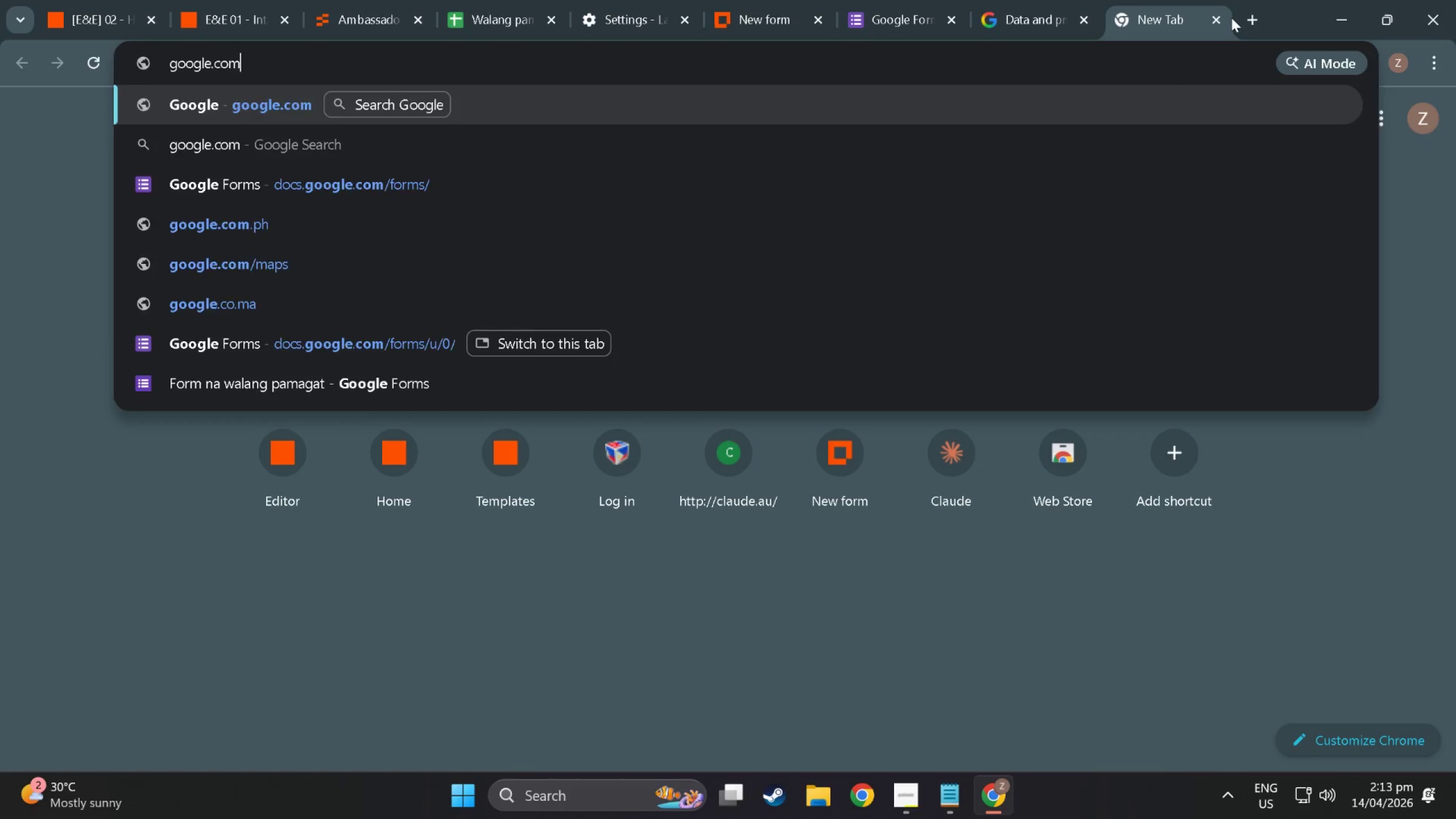 
key(Enter)
 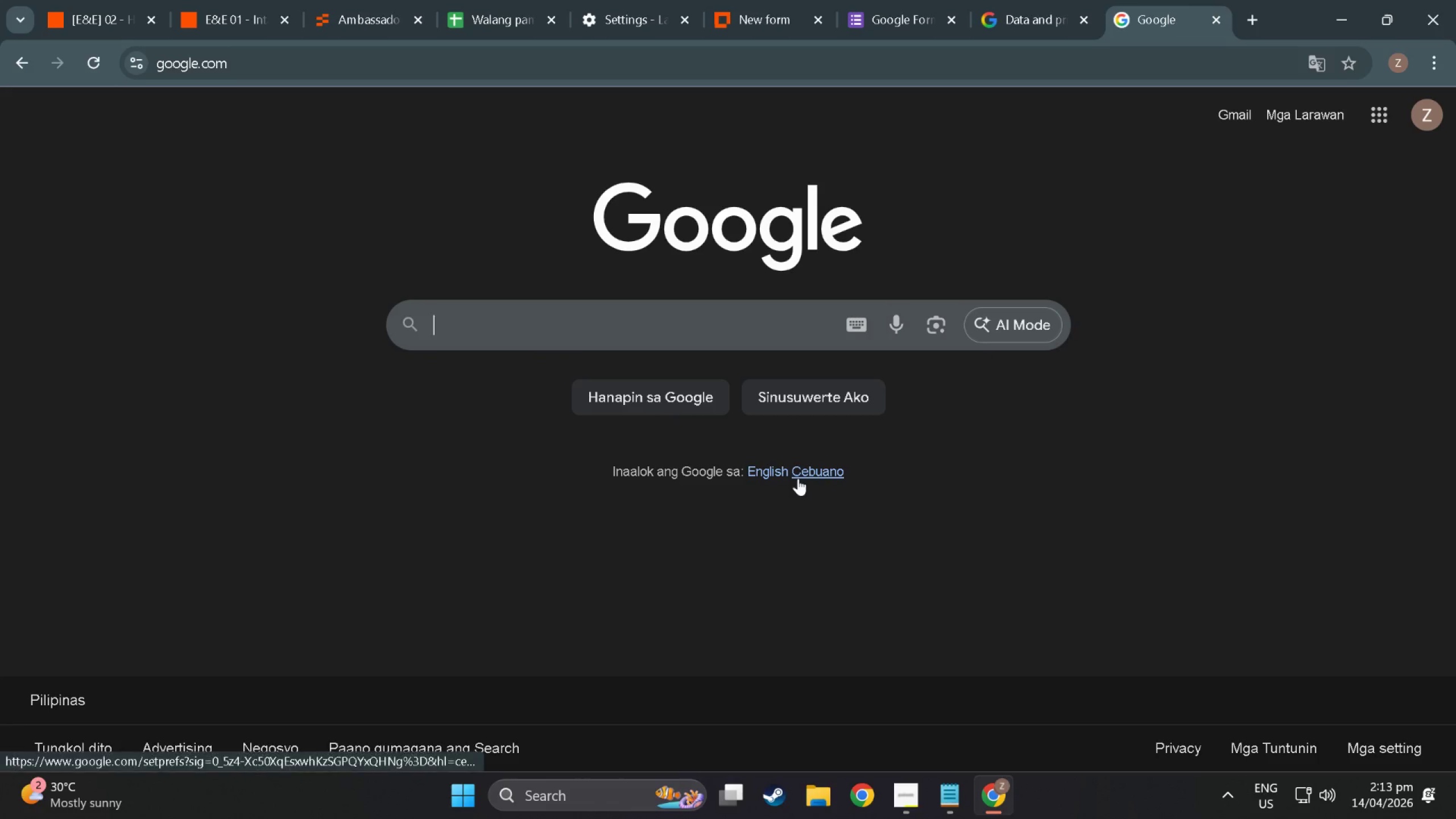 
wait(6.6)
 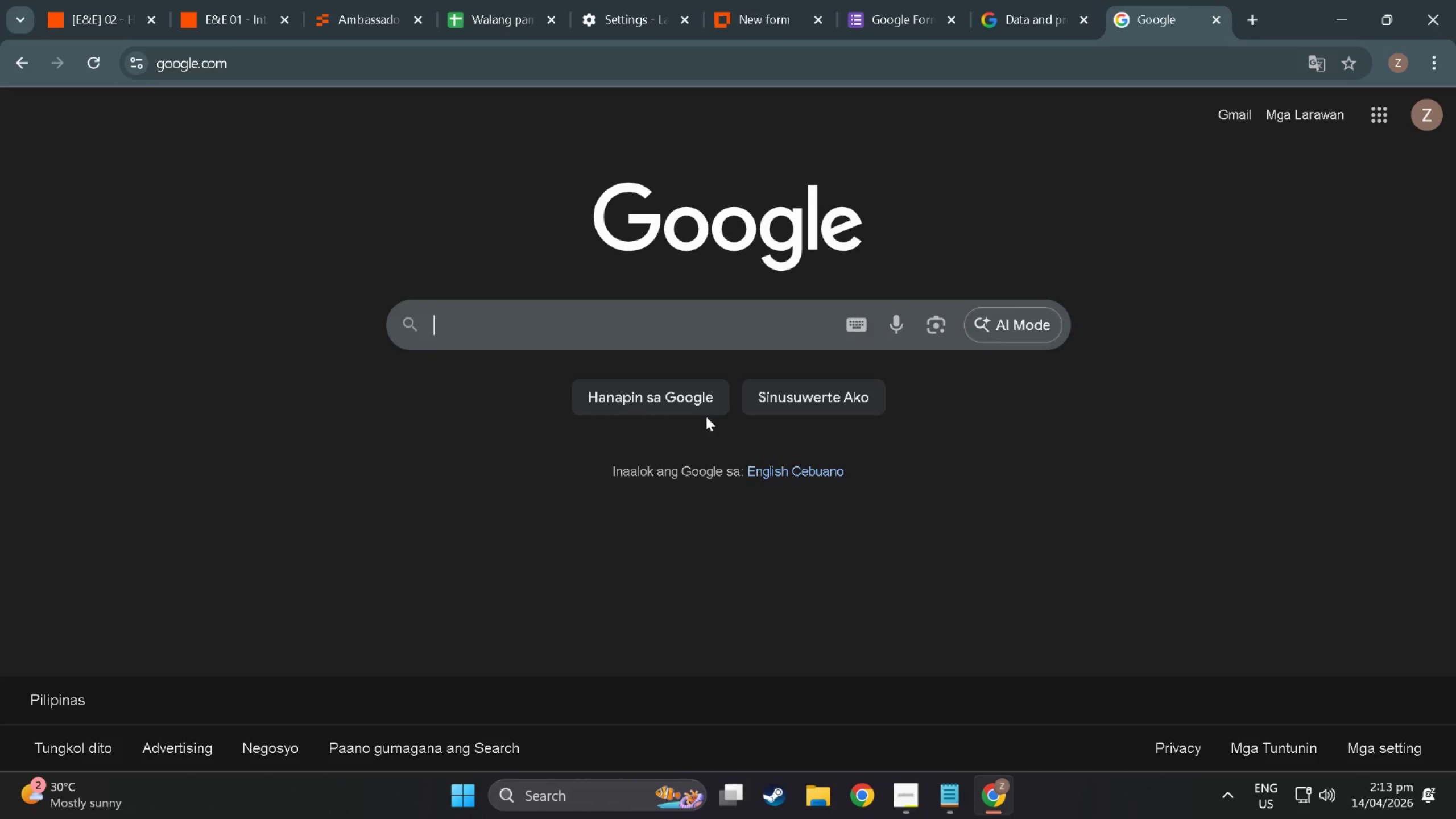 
left_click([1379, 106])
 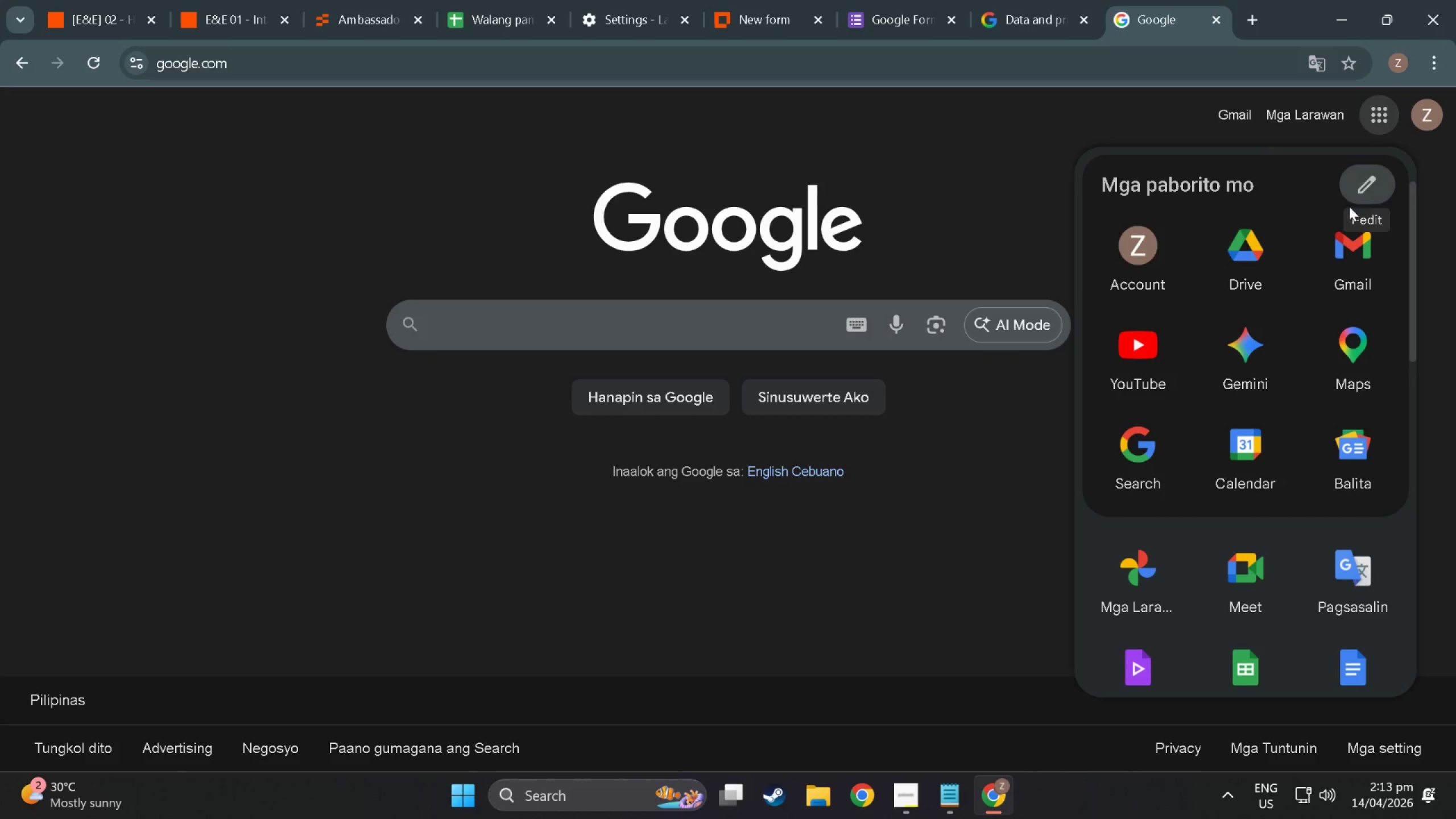 
wait(6.64)
 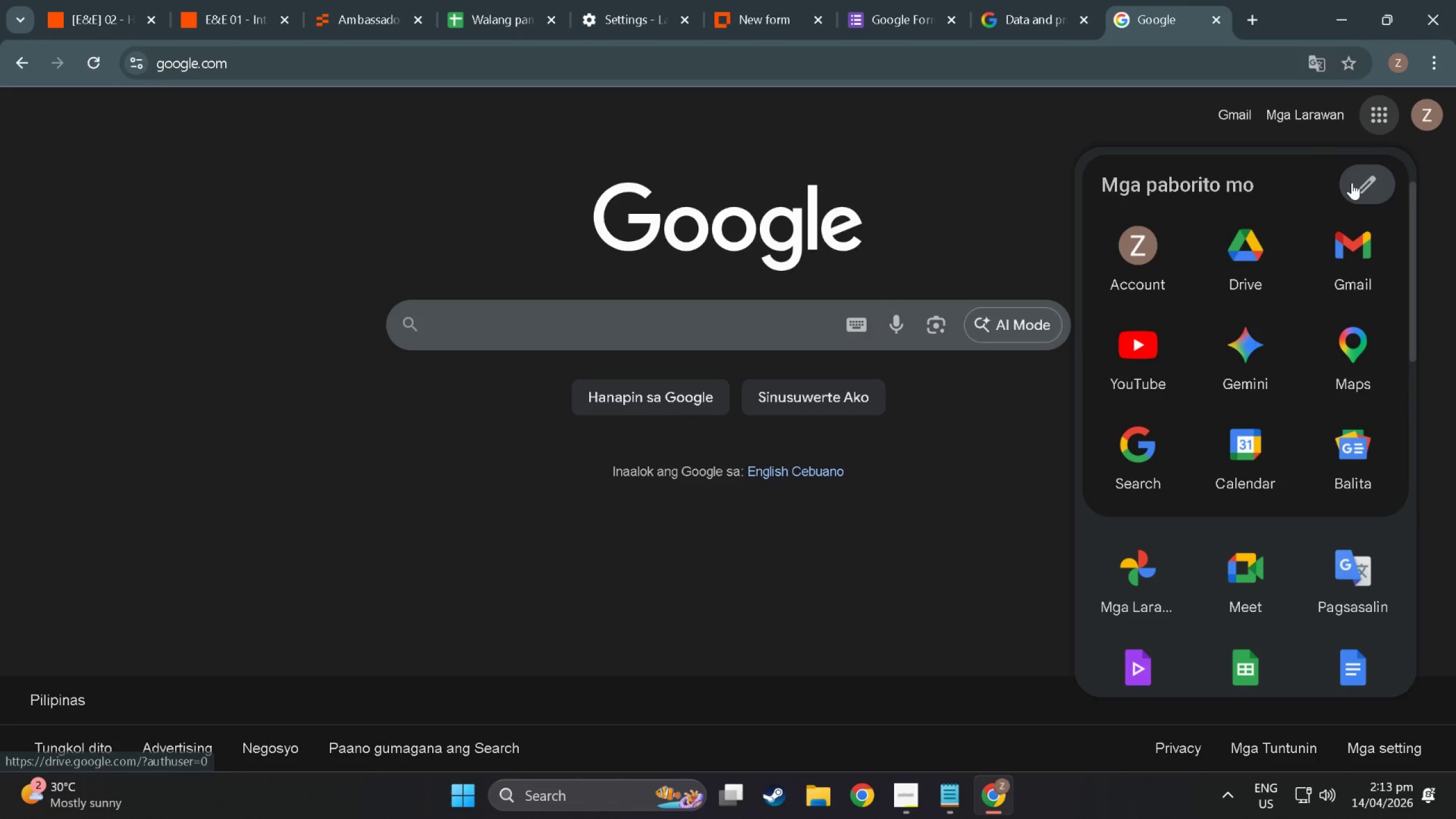 
left_click([1392, 196])
 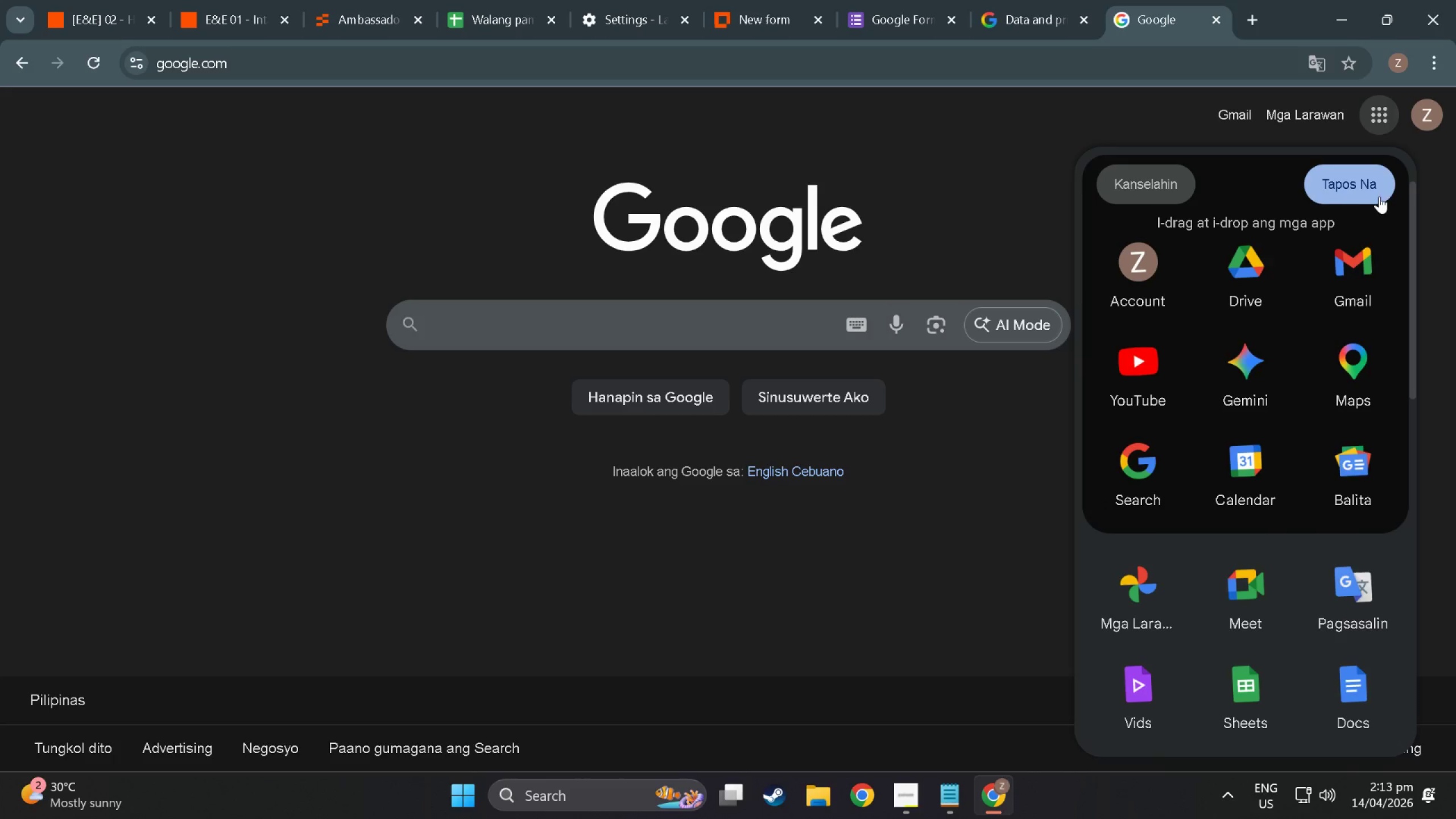 
left_click([1372, 192])
 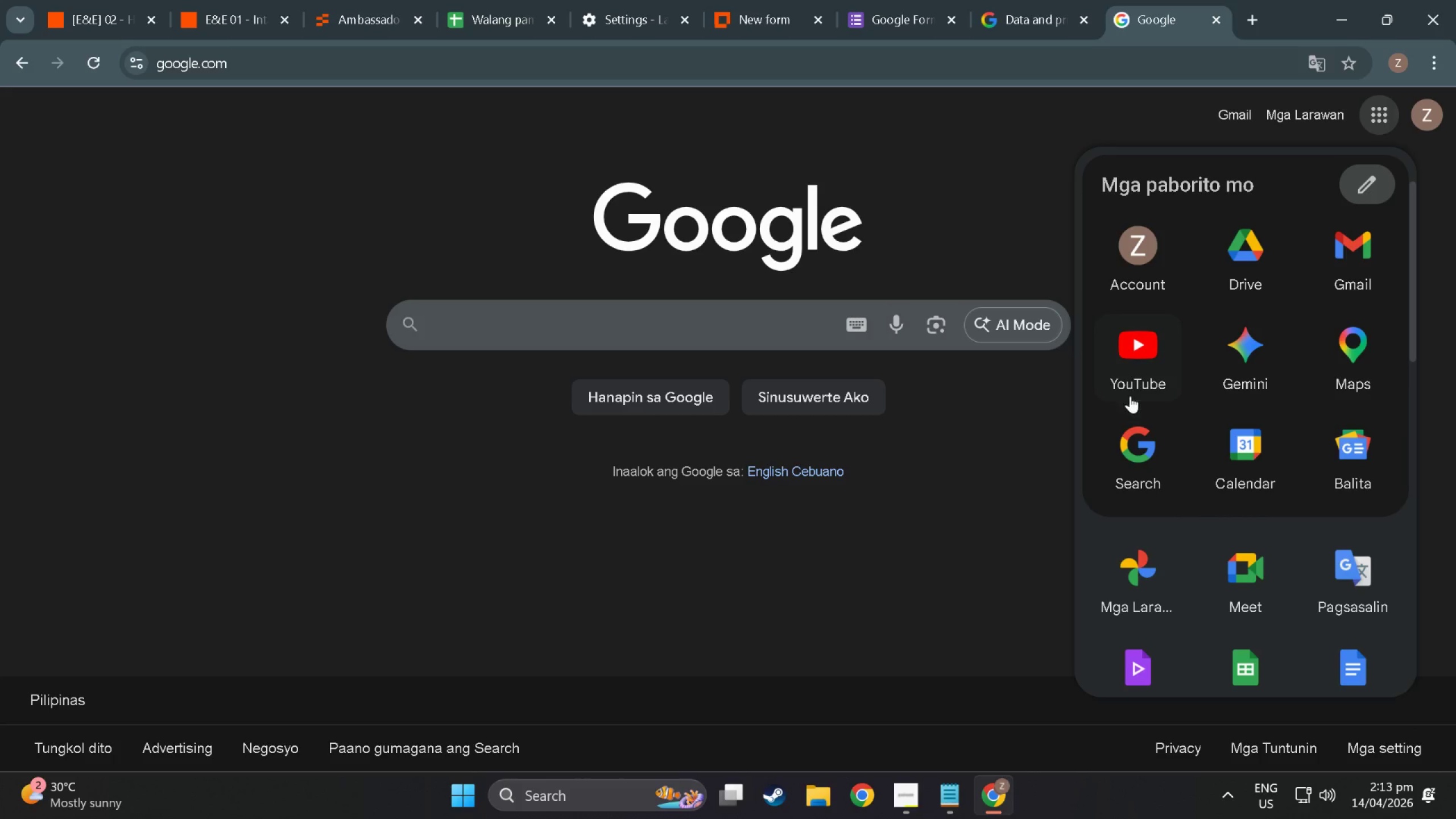 
scroll: coordinate [1224, 519], scroll_direction: down, amount: 34.0
 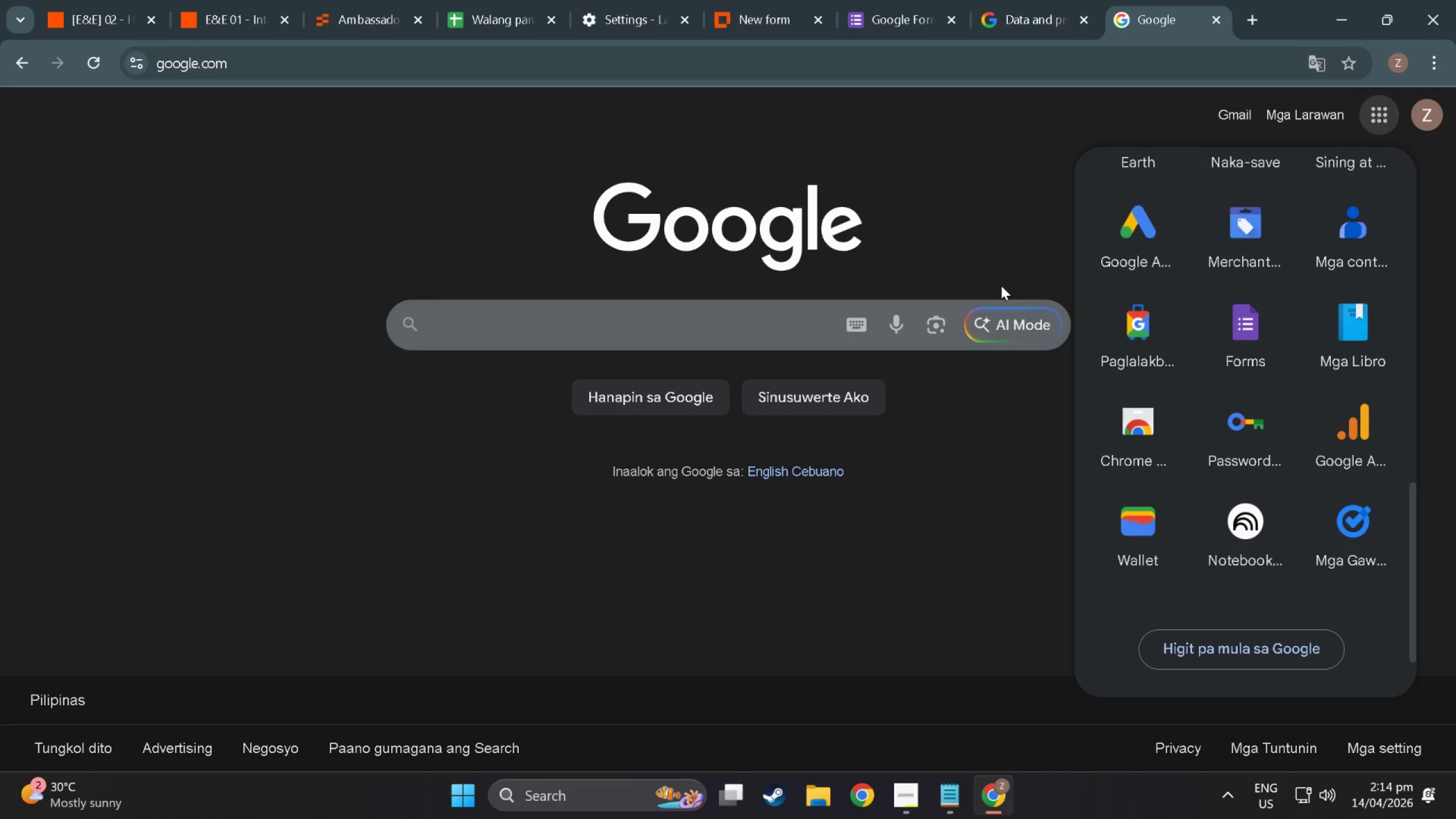 
left_click([254, 541])
 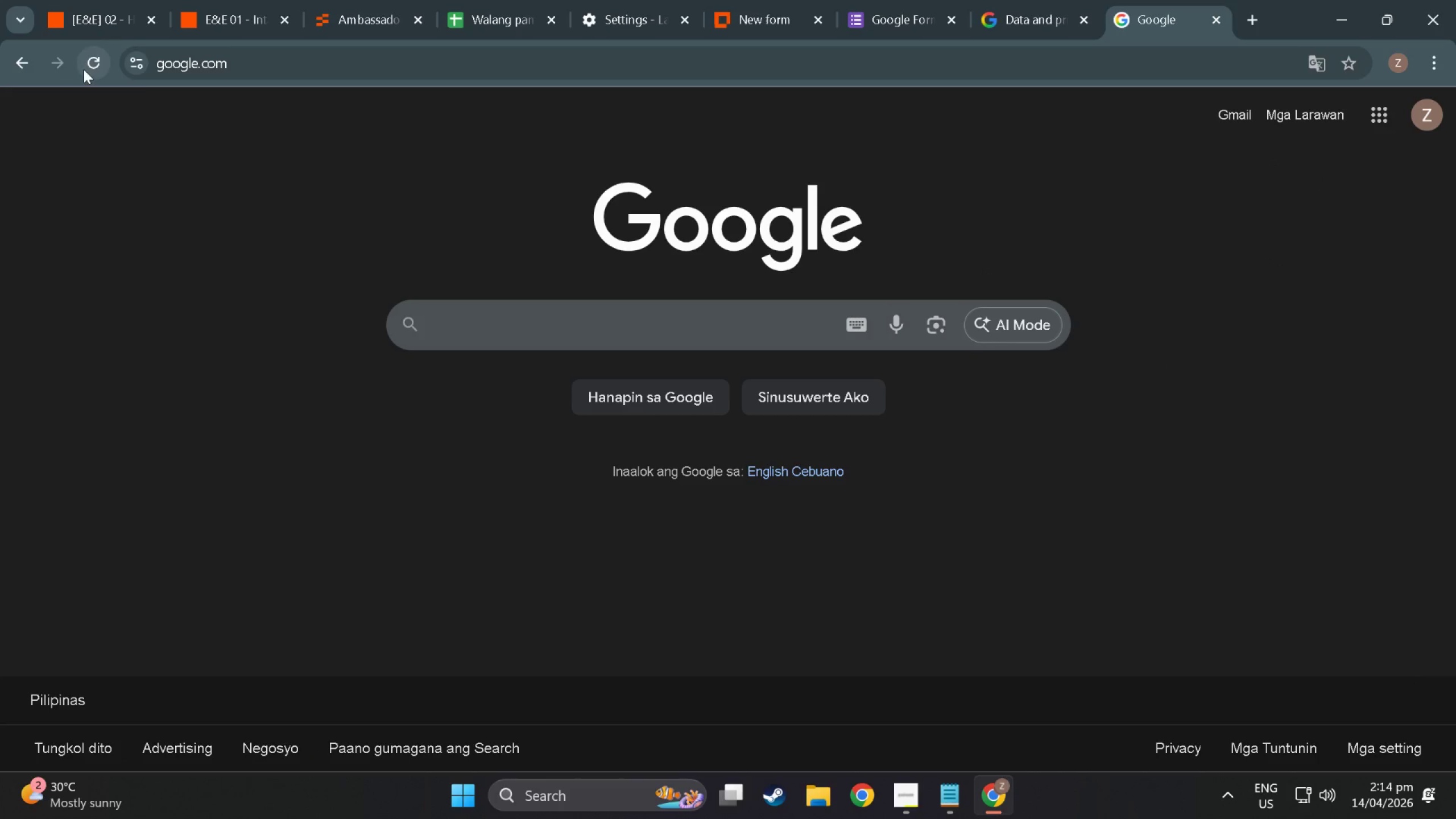 
left_click([140, 68])
 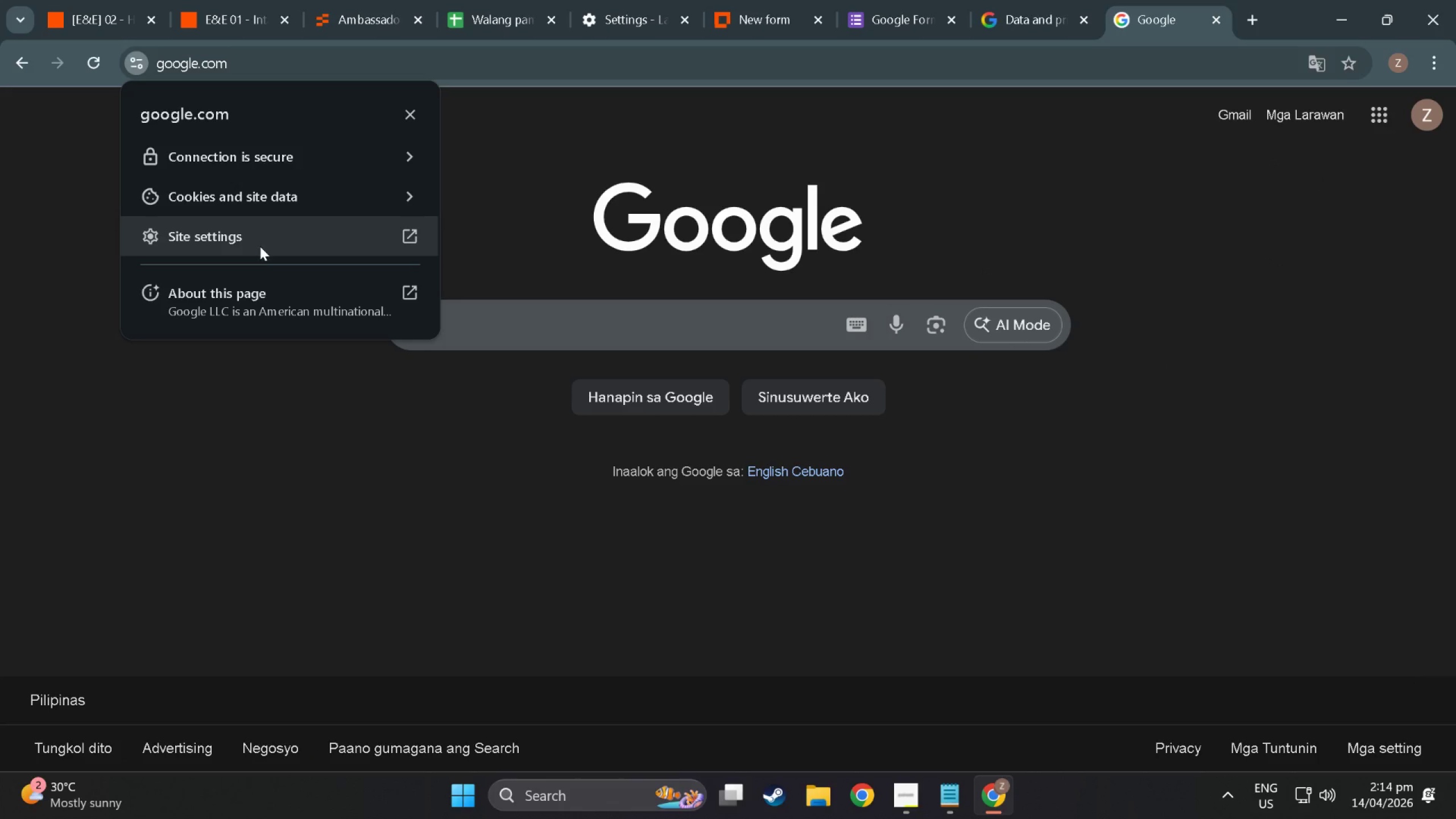 
left_click([260, 246])
 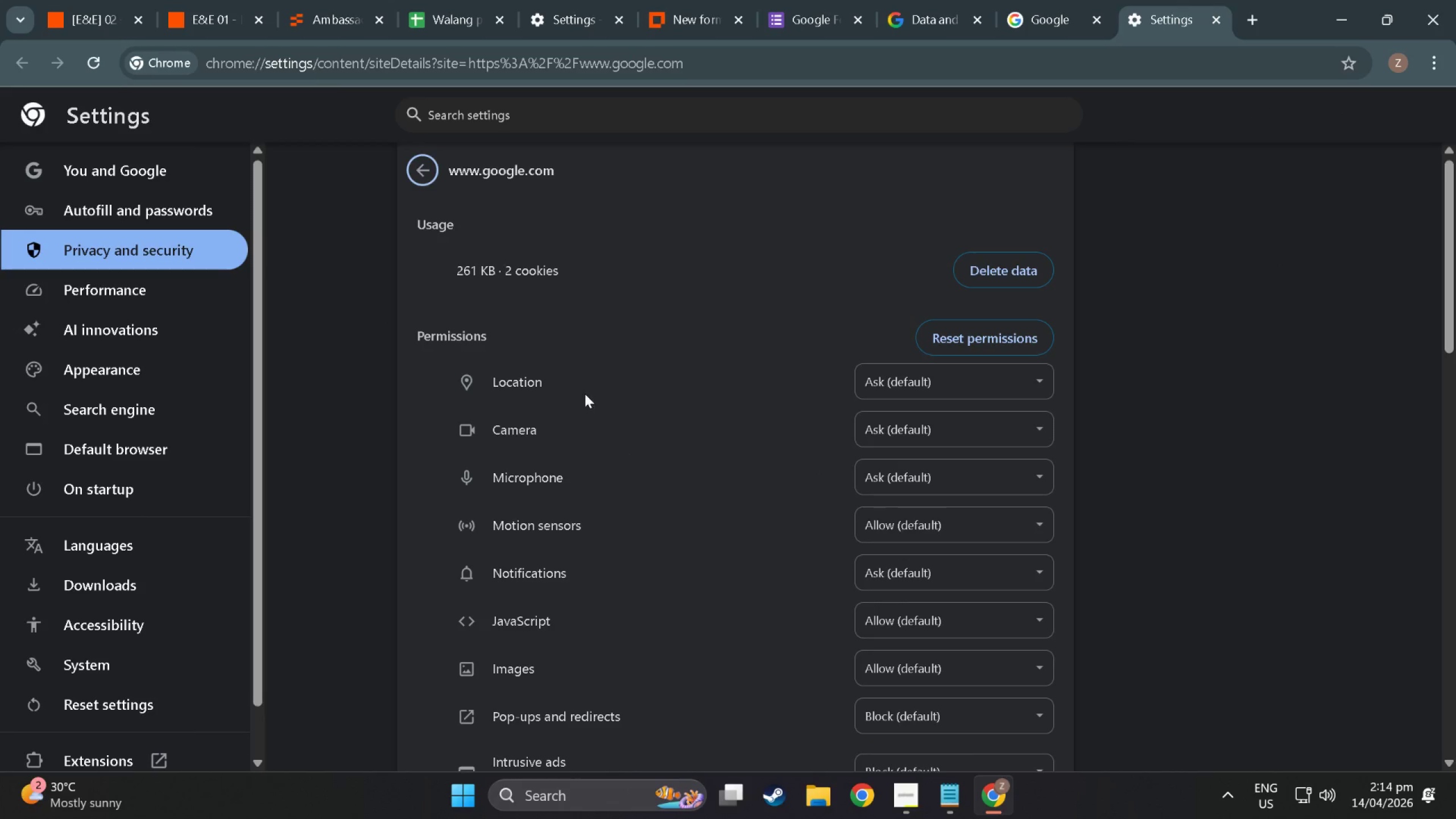 
scroll: coordinate [481, 527], scroll_direction: down, amount: 46.0
 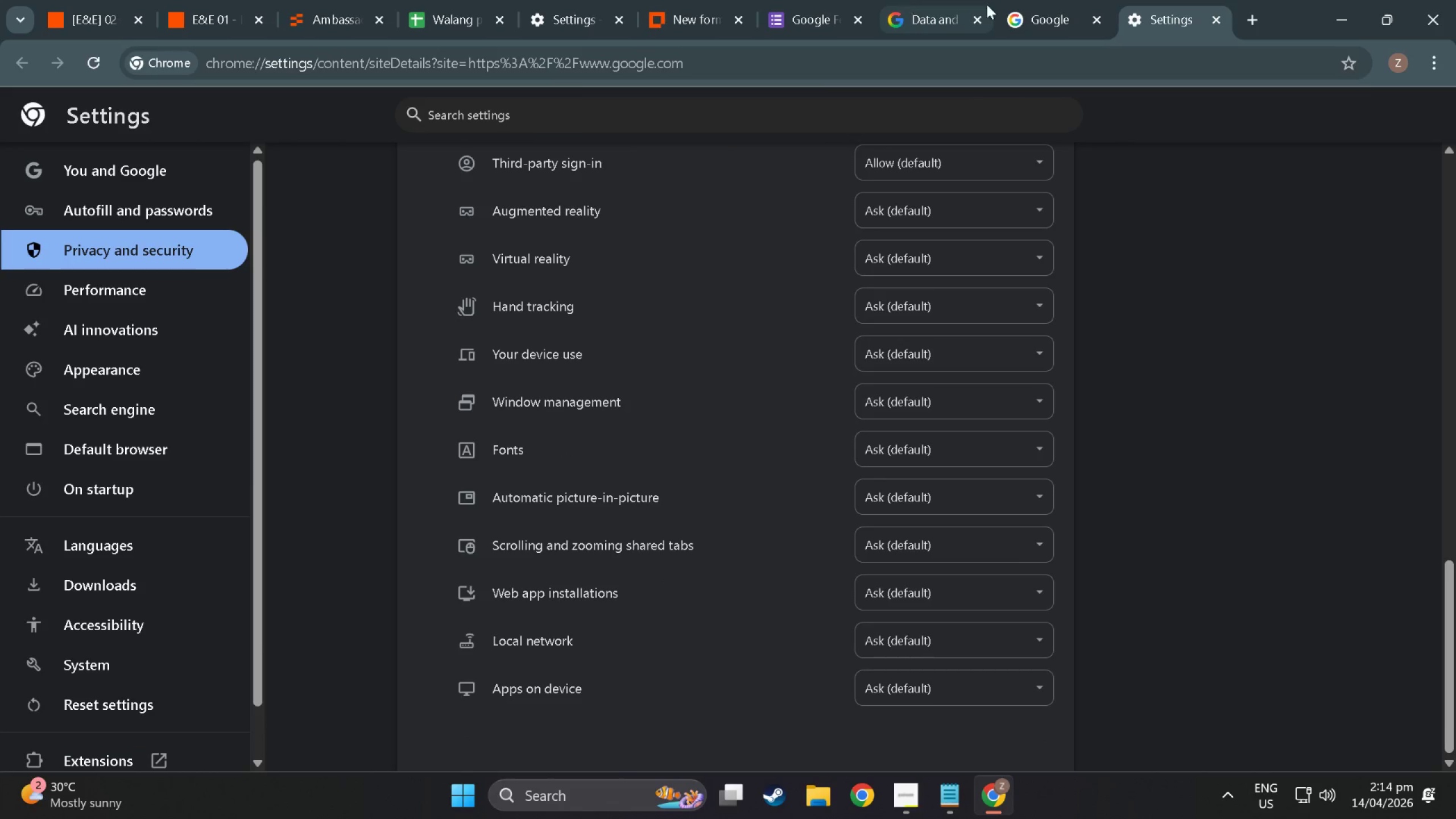 
left_click([1215, 14])
 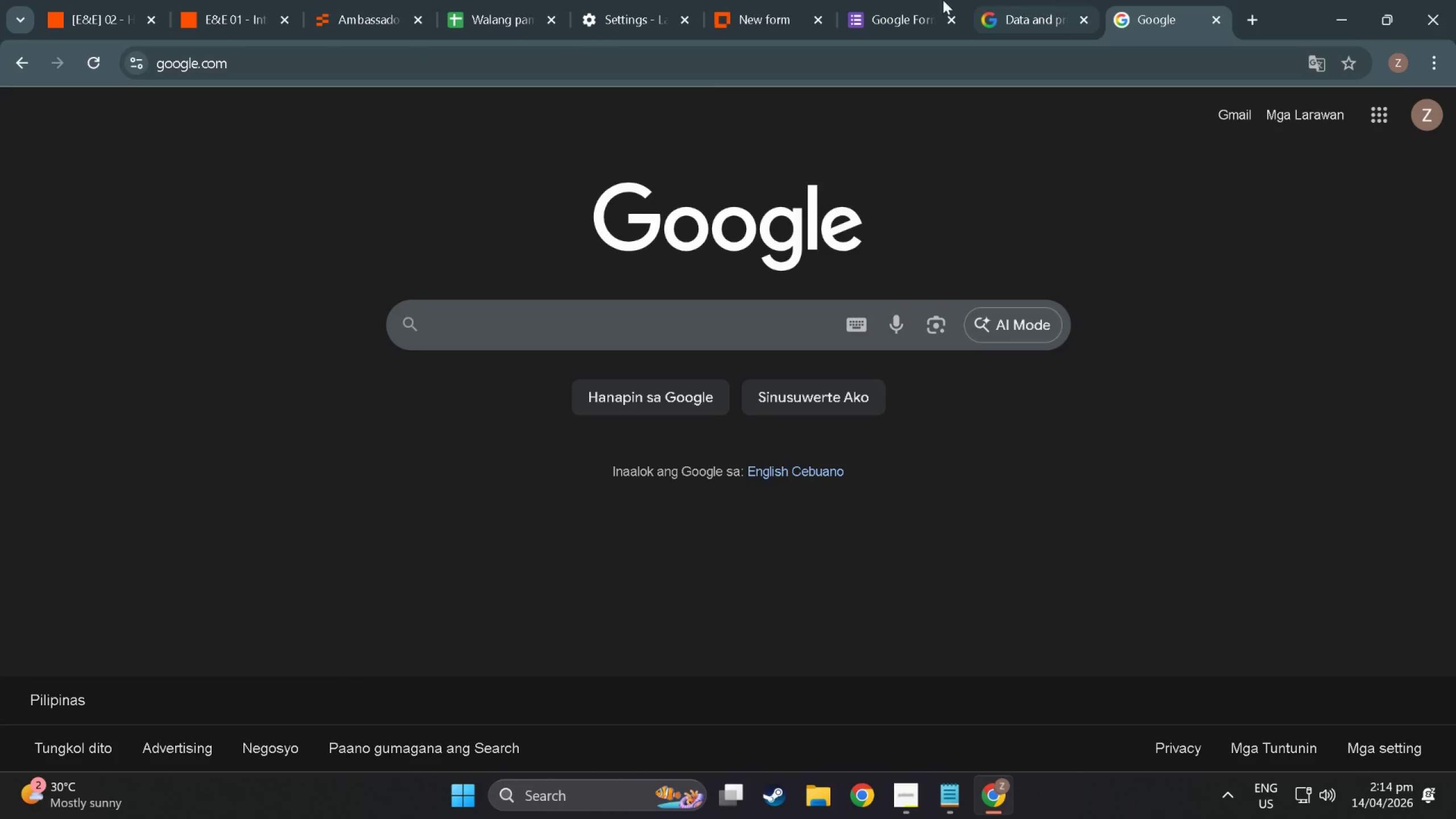 
left_click([878, 0])
 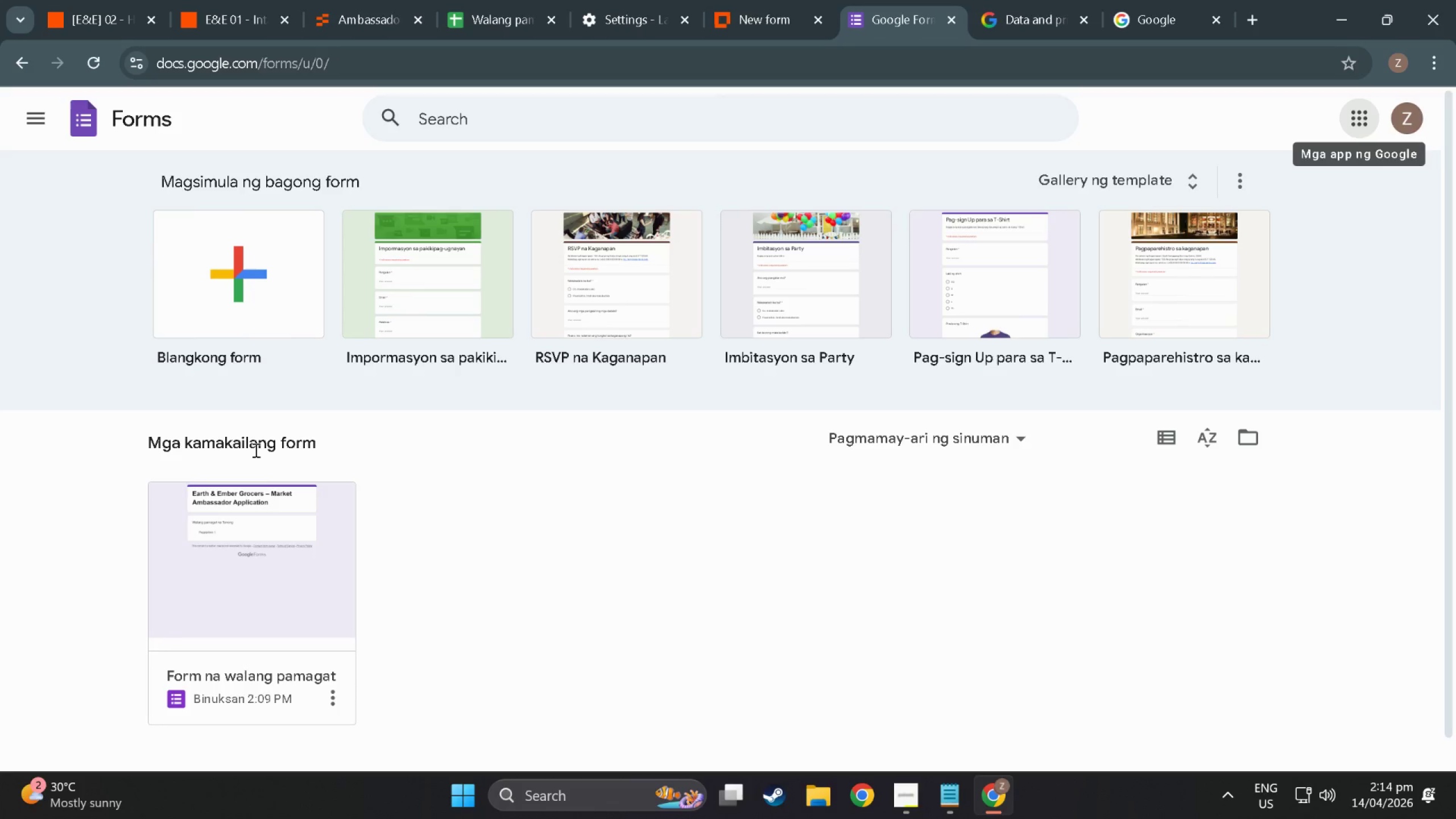 
left_click([256, 486])
 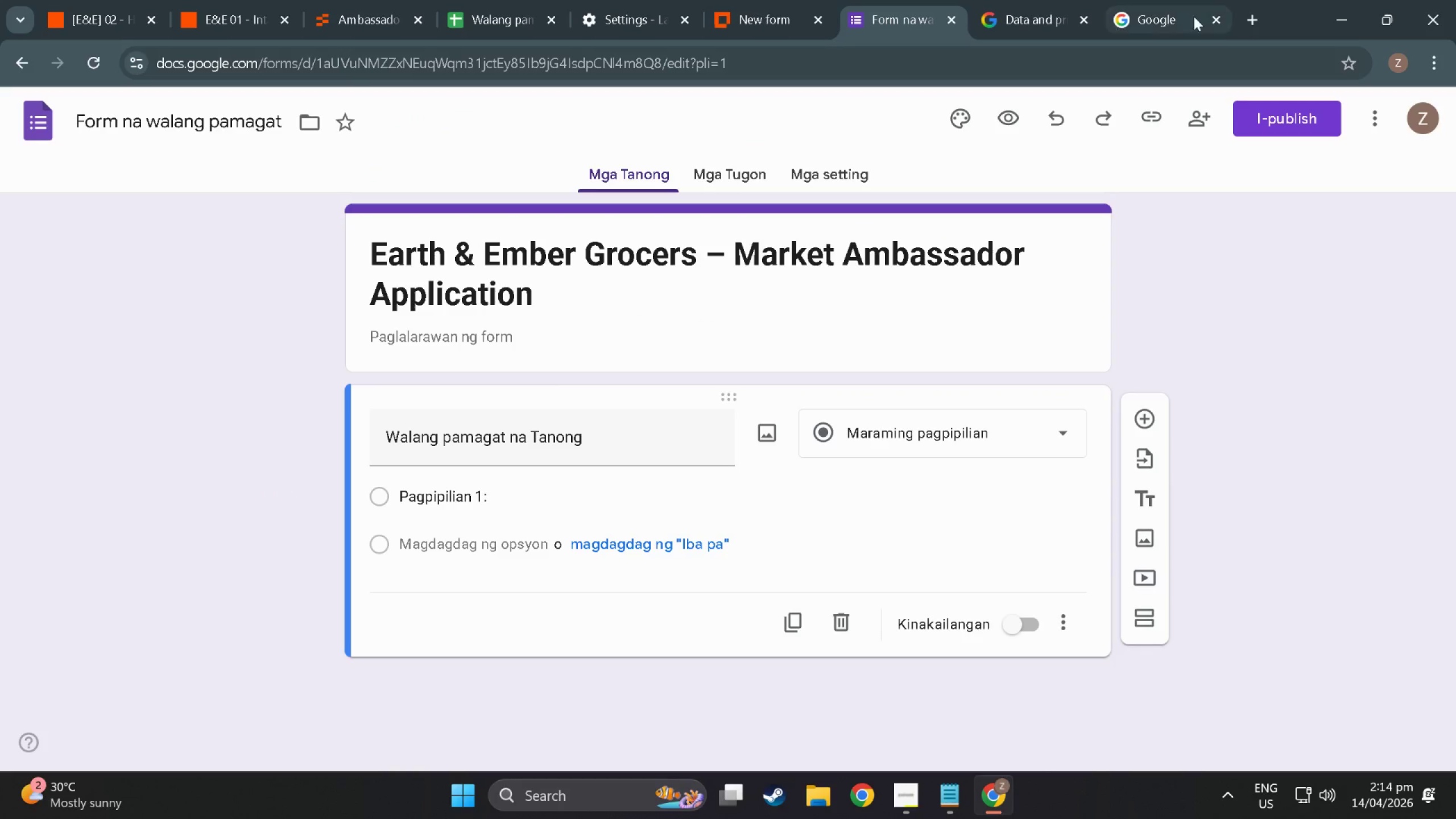 
left_click([1316, 60])
 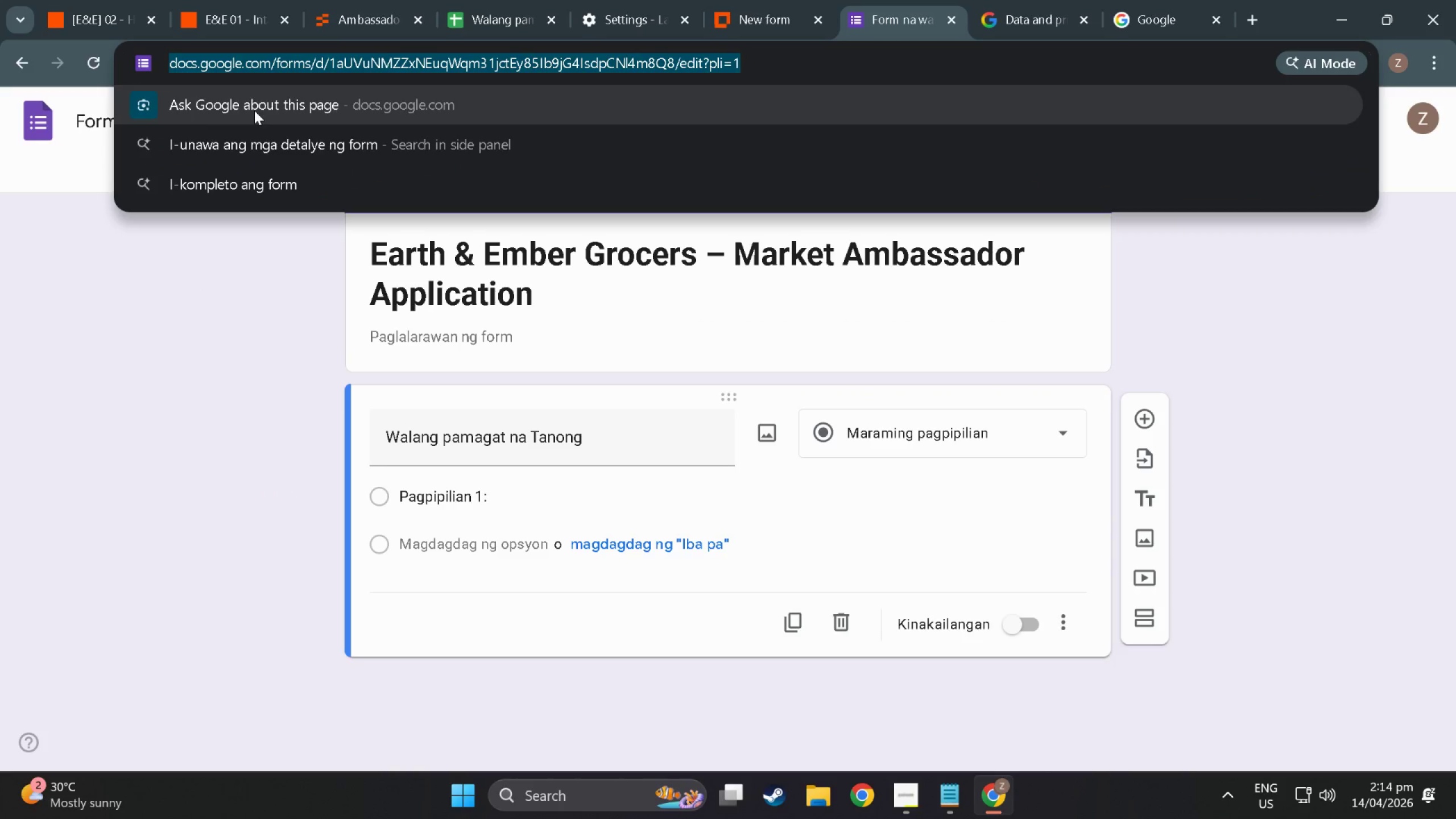 
left_click([255, 112])
 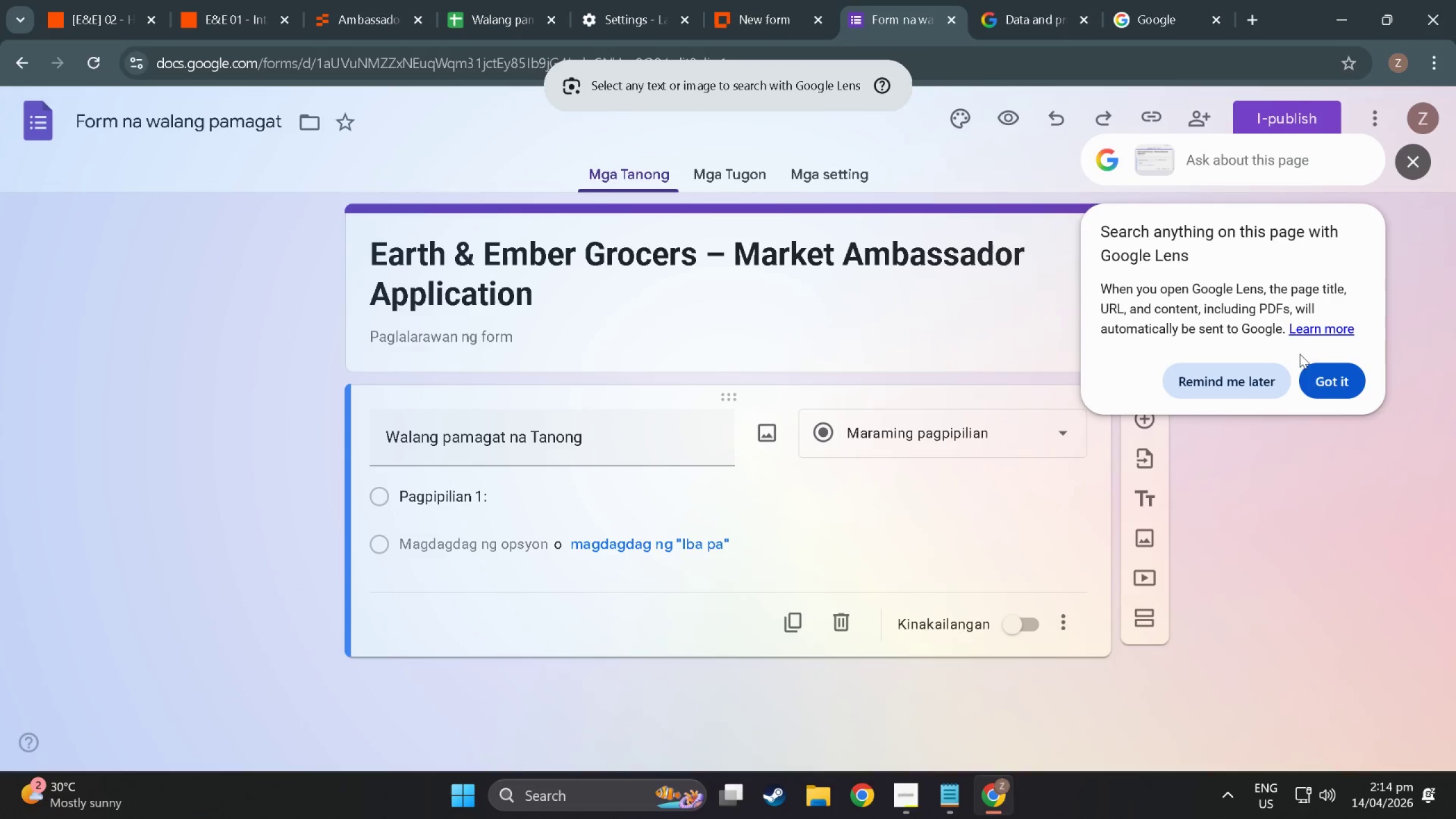 
left_click([1339, 377])
 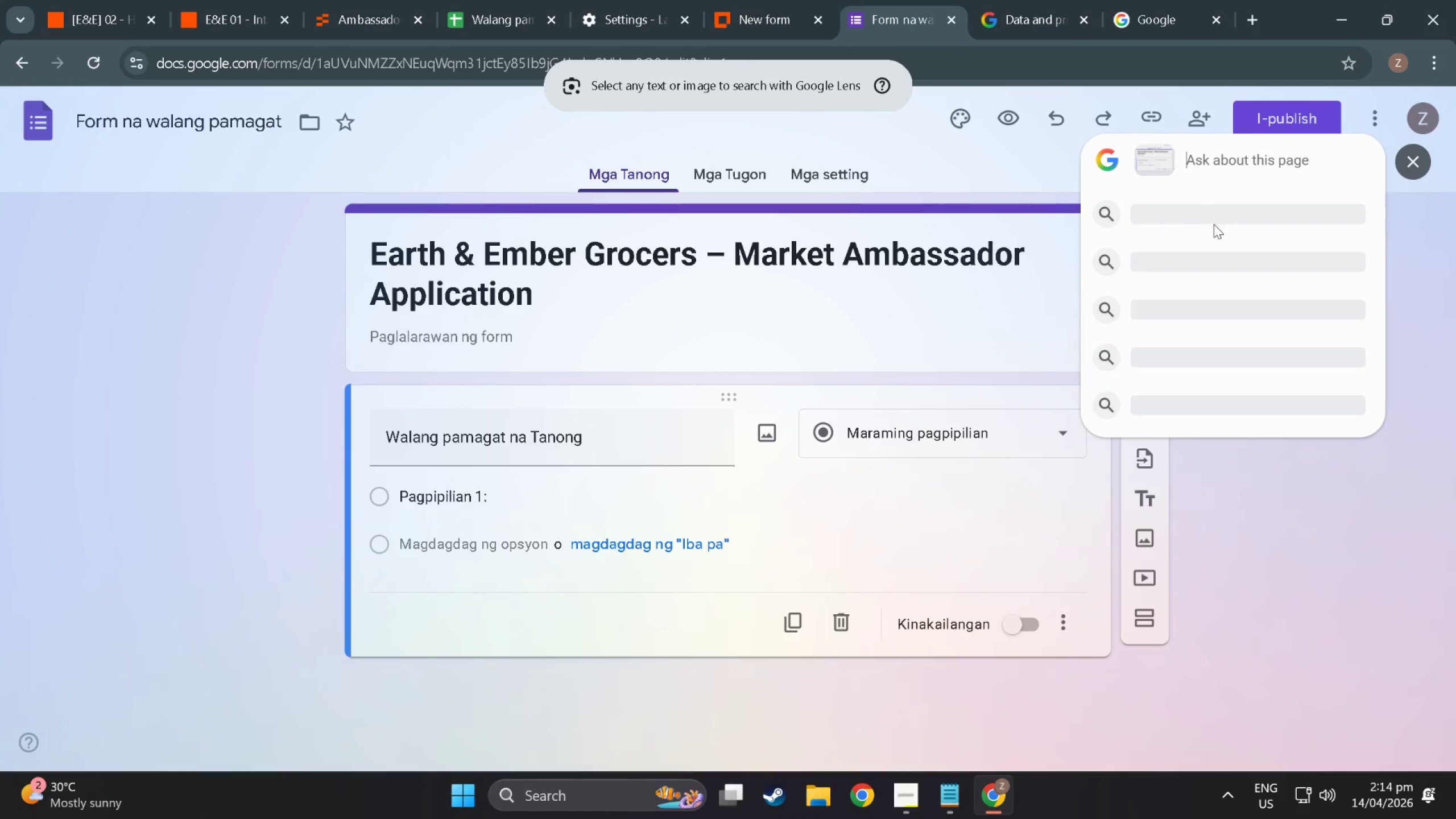 
left_click([1231, 159])
 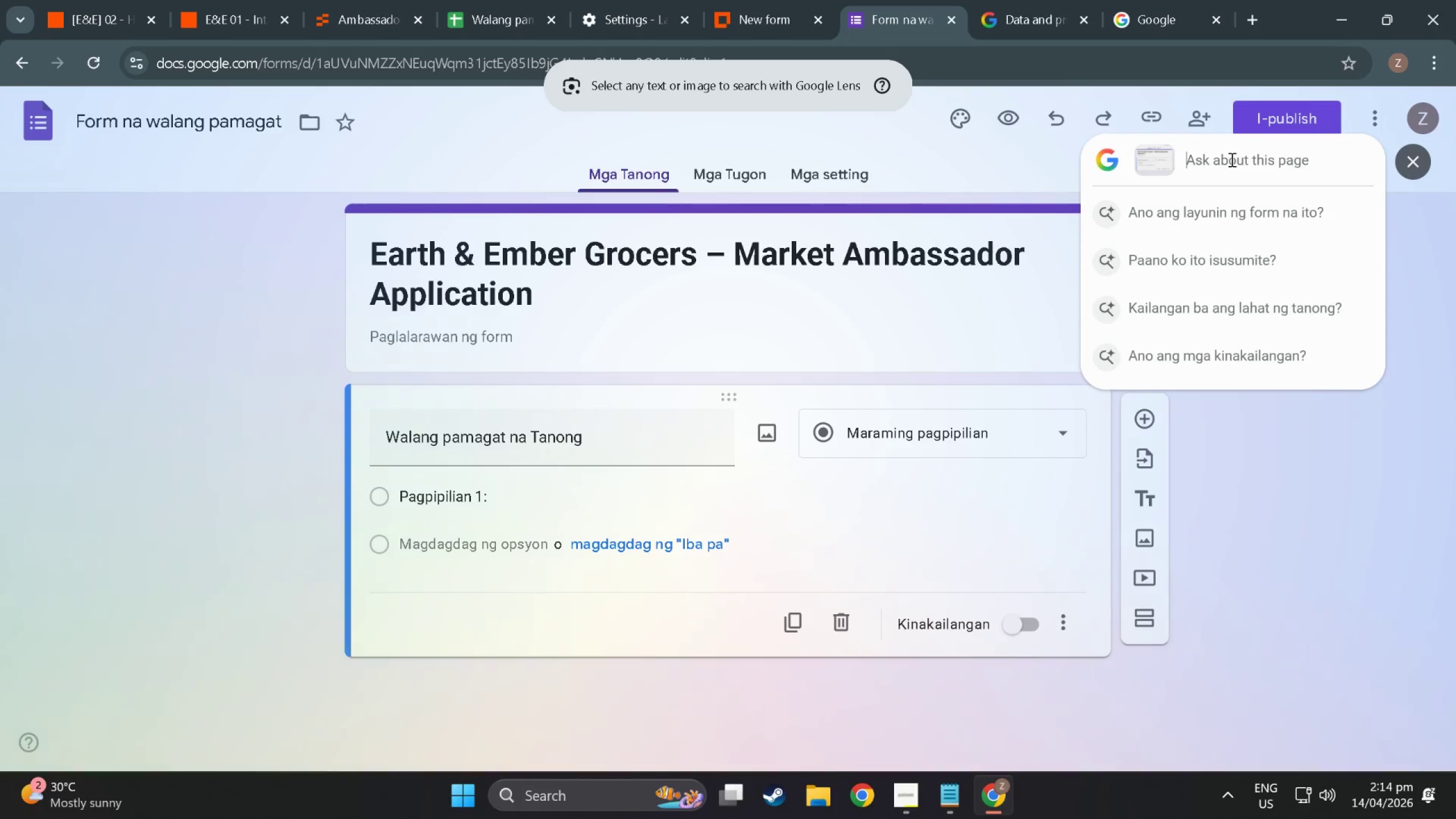 
type(translate to)
key(Backspace)
key(Backspace)
type(o)
key(Backspace)
type(to english)
 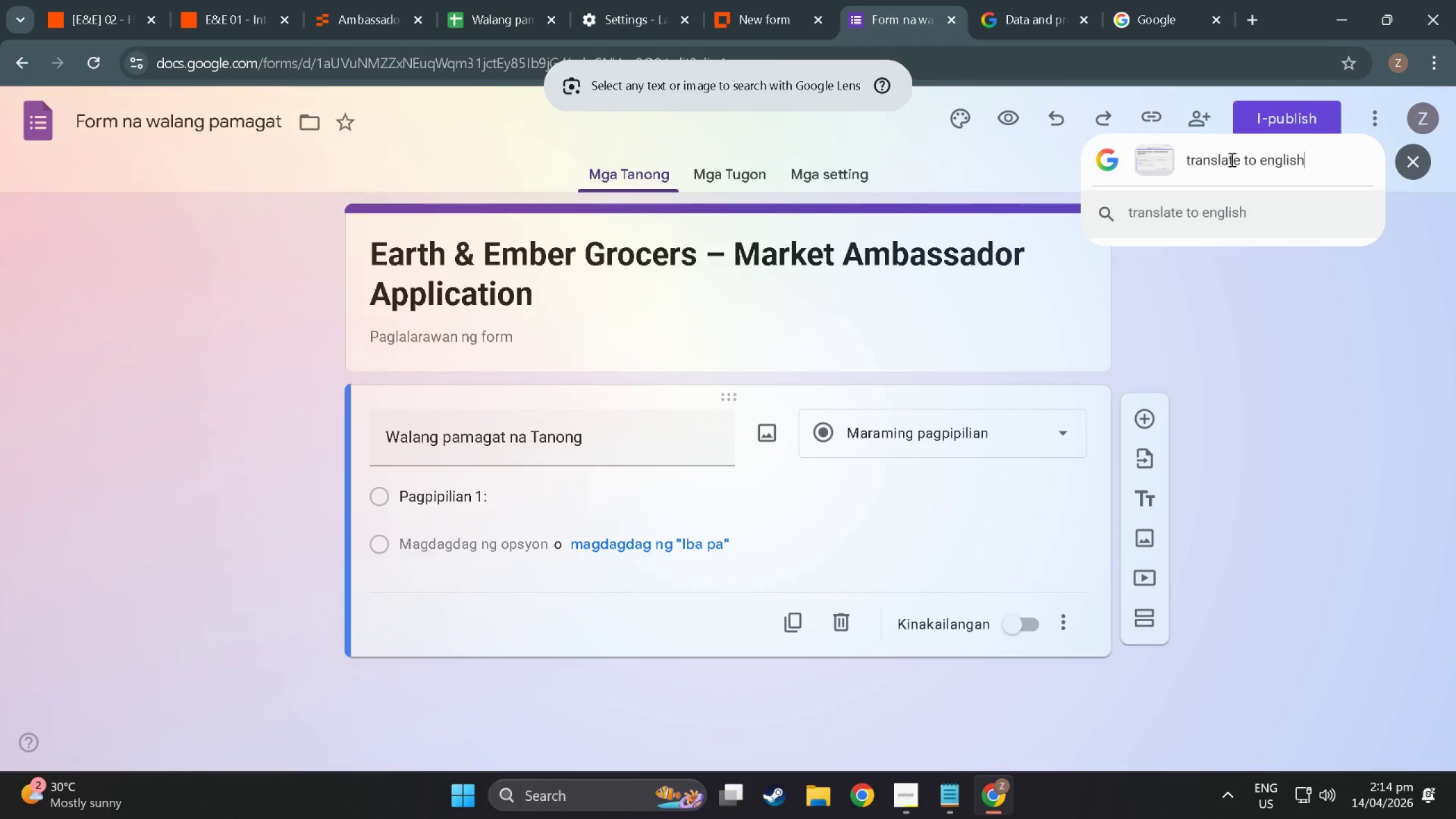 
key(Enter)
 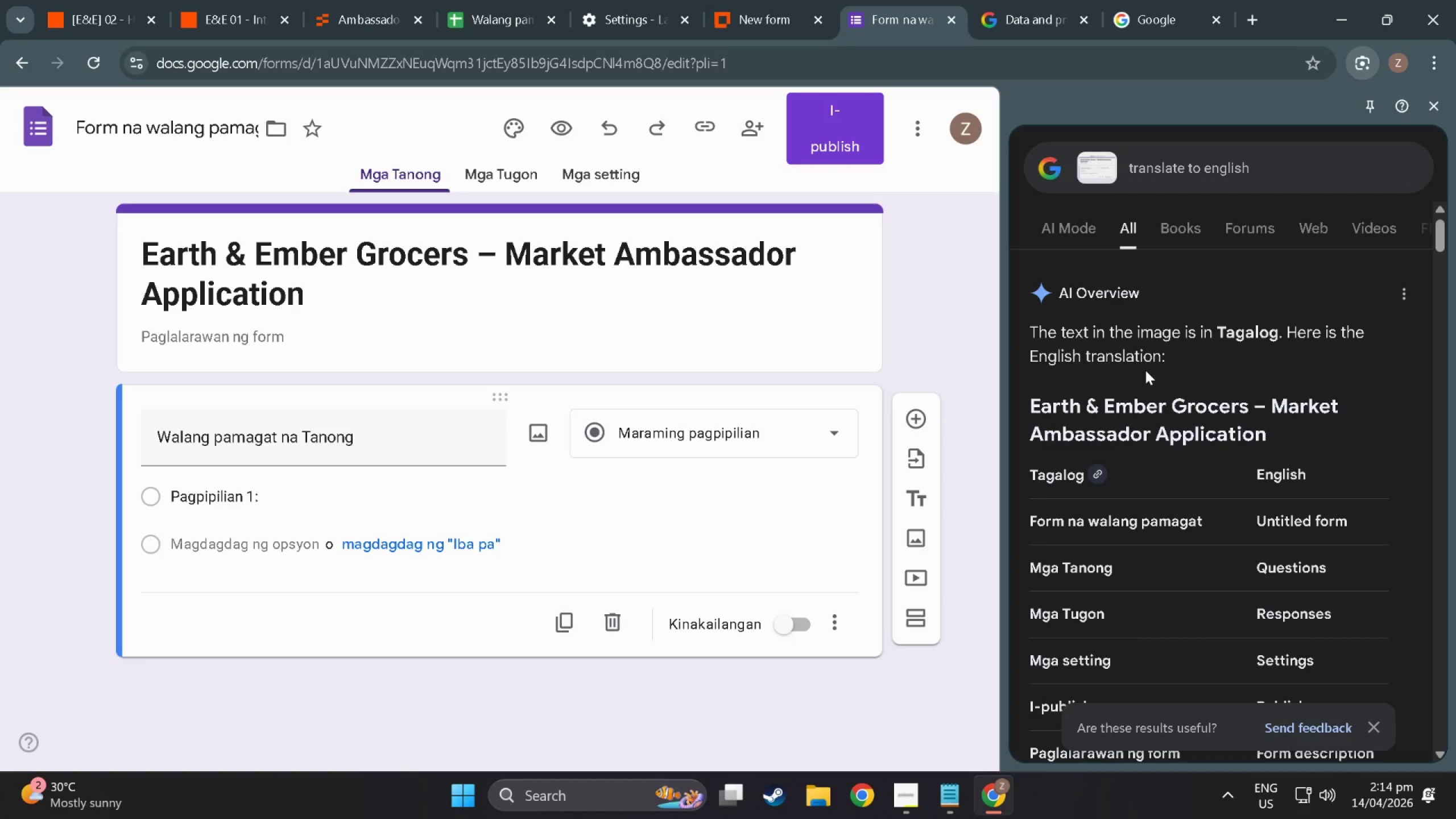 
wait(5.89)
 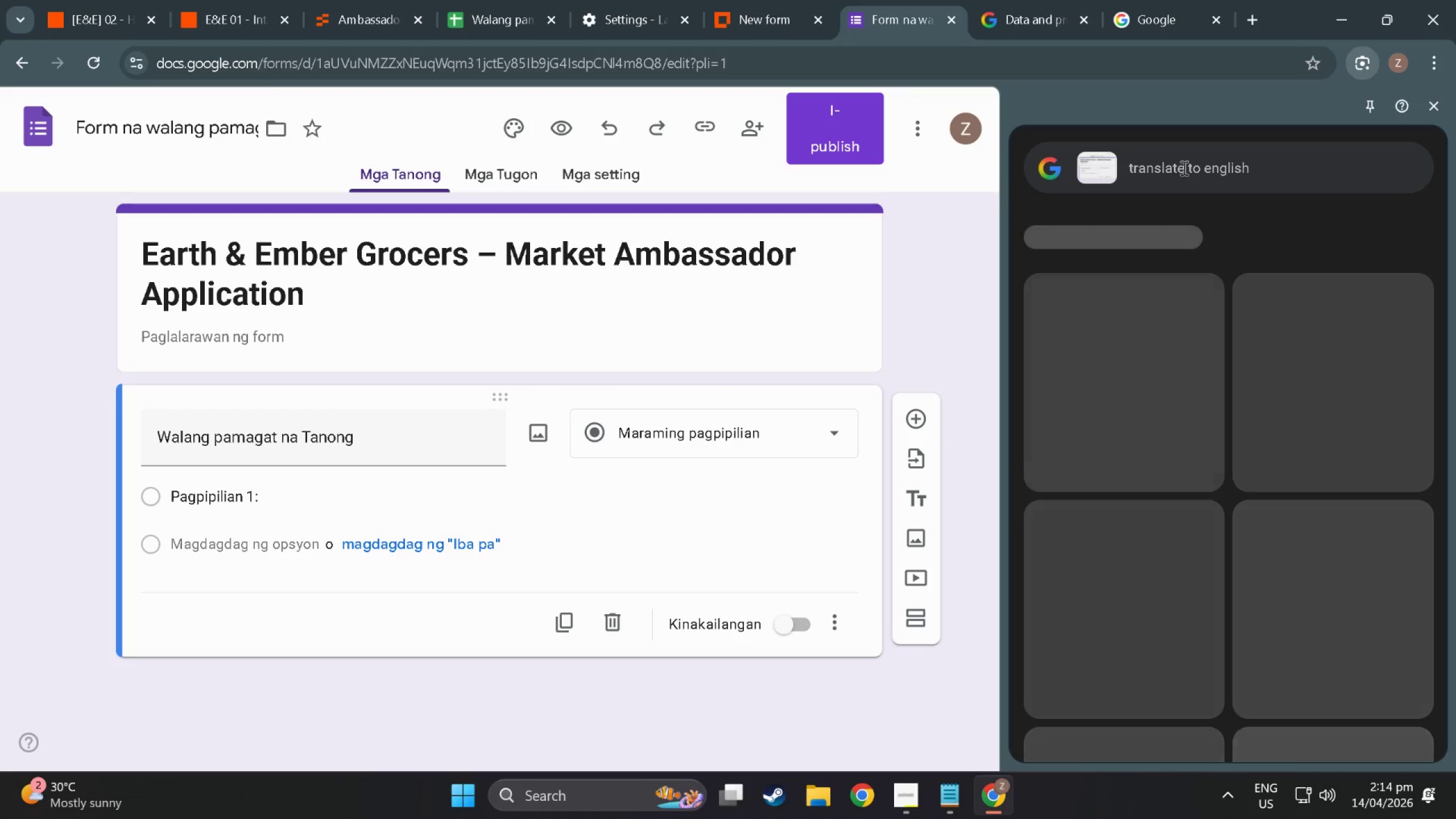 
scroll: coordinate [1148, 414], scroll_direction: down, amount: 26.0
 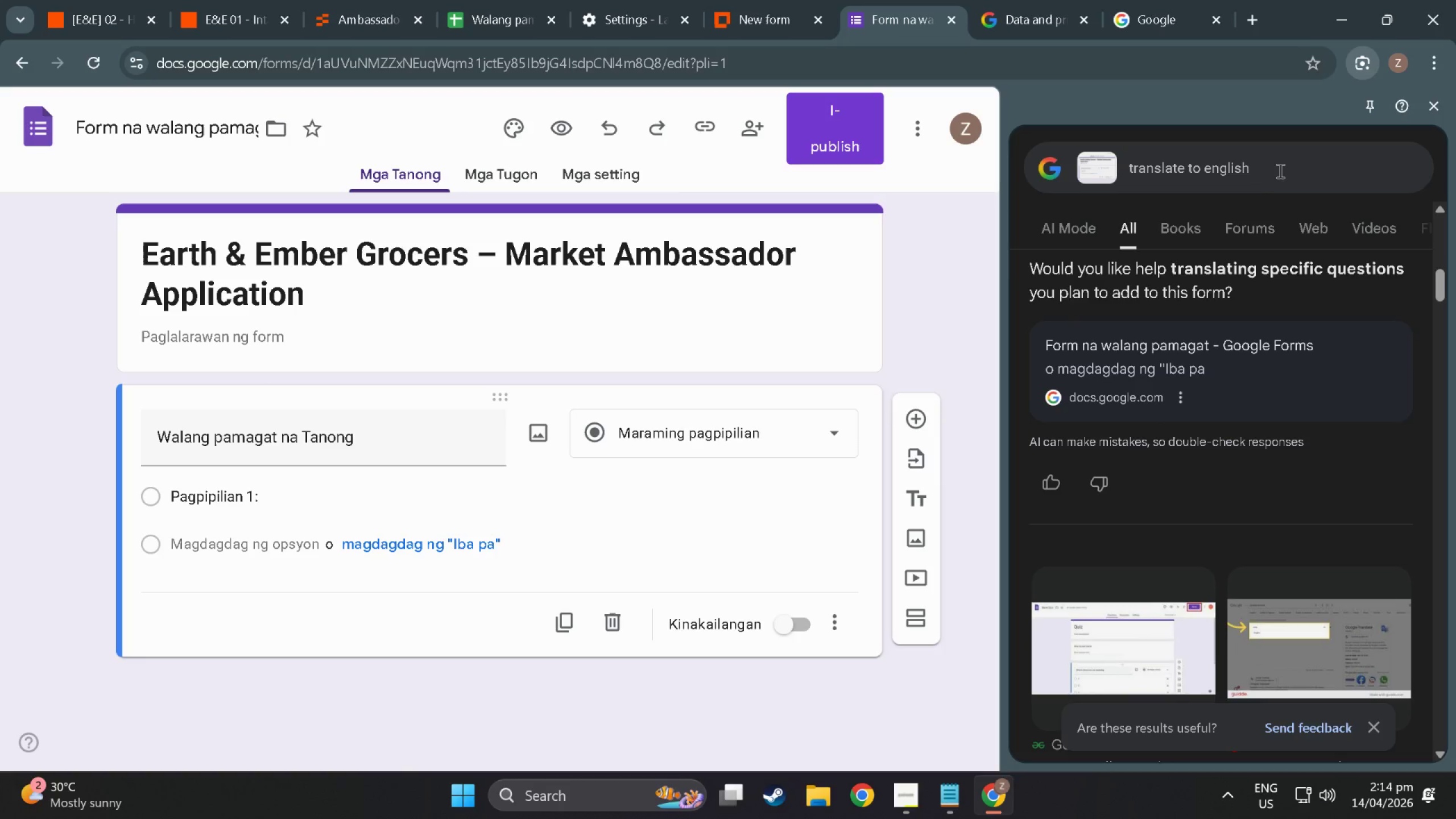 
left_click([1281, 167])
 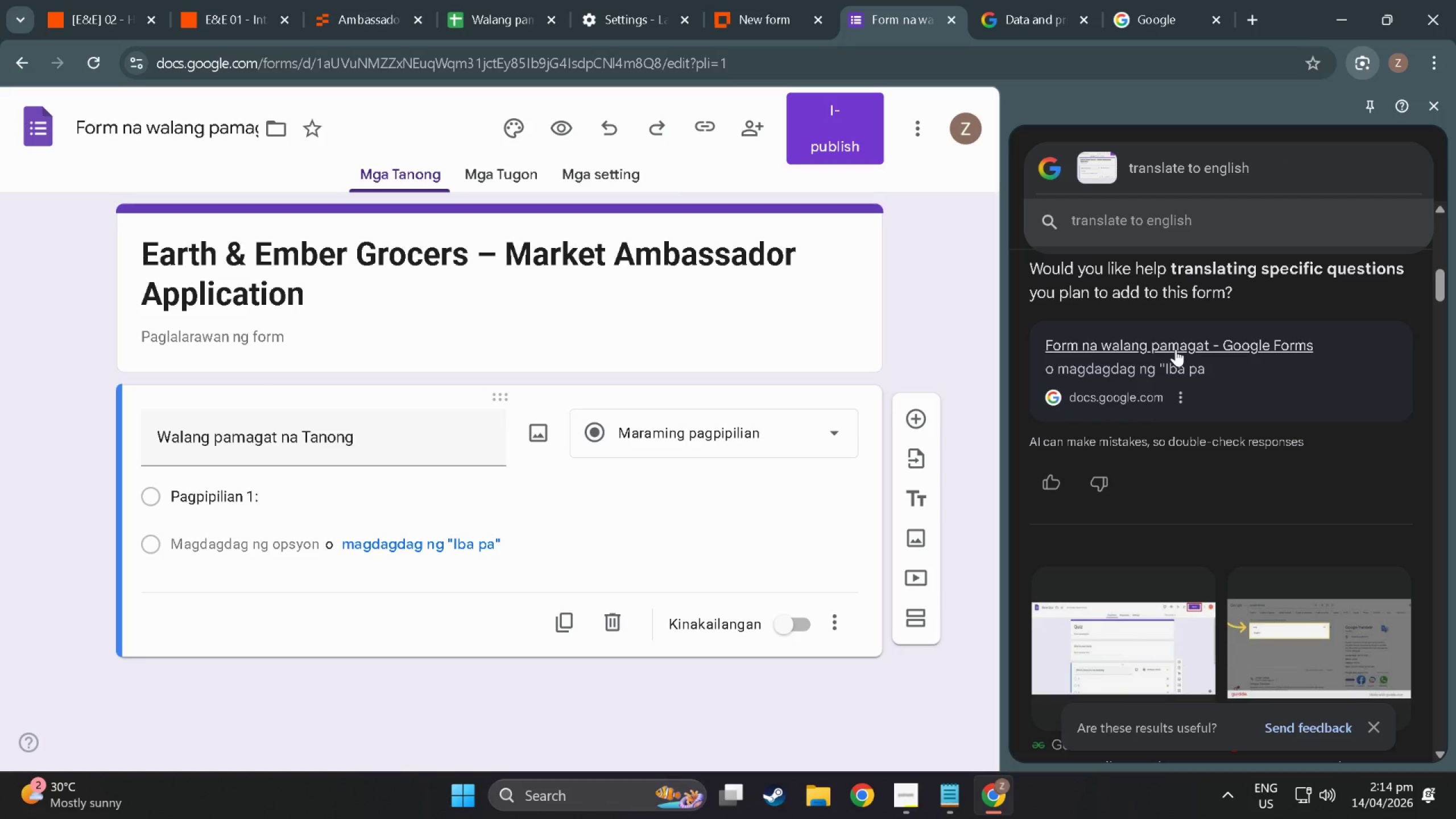 
scroll: coordinate [1159, 419], scroll_direction: down, amount: 12.0
 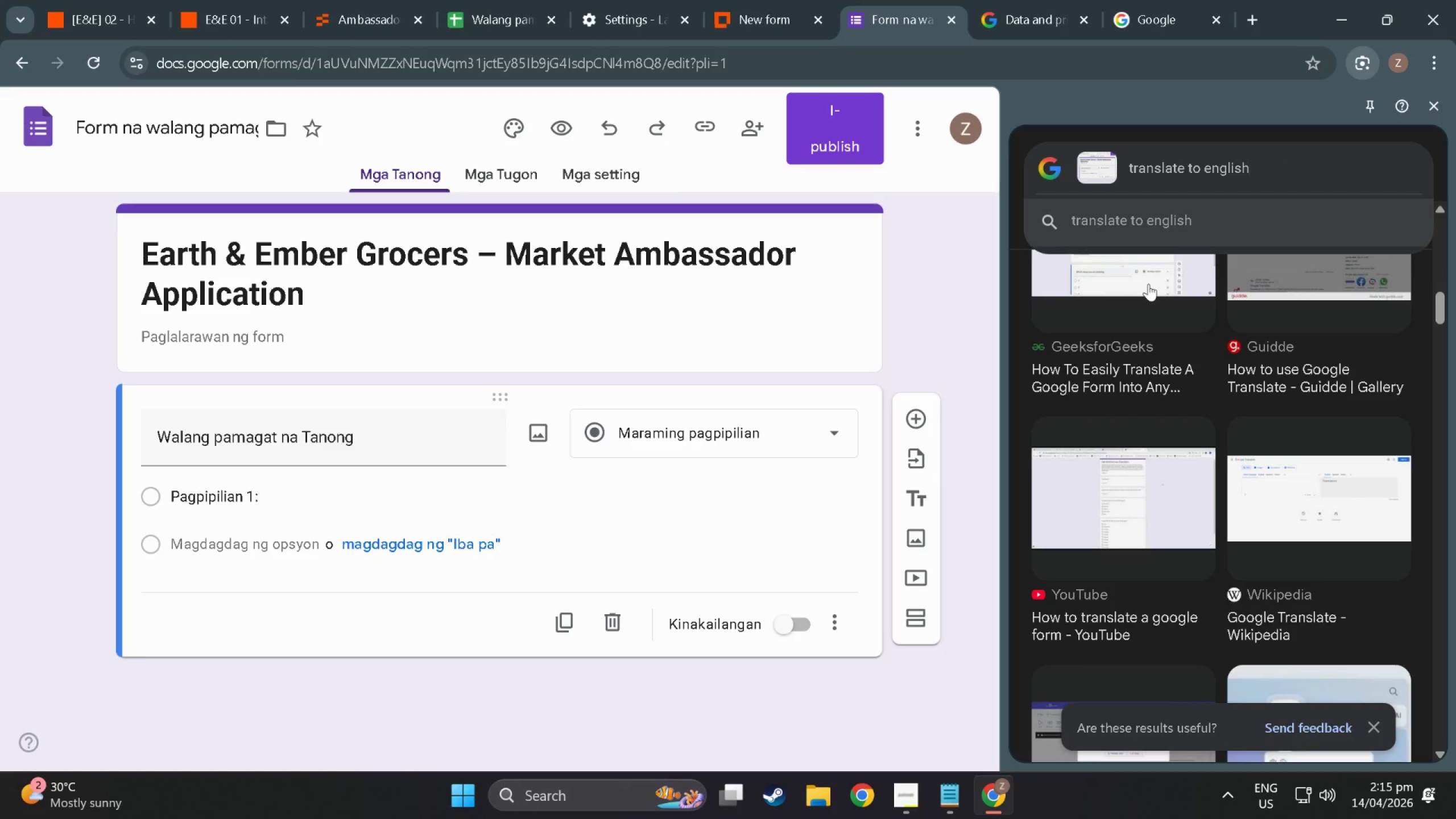 
scroll: coordinate [1302, 429], scroll_direction: up, amount: 10.0
 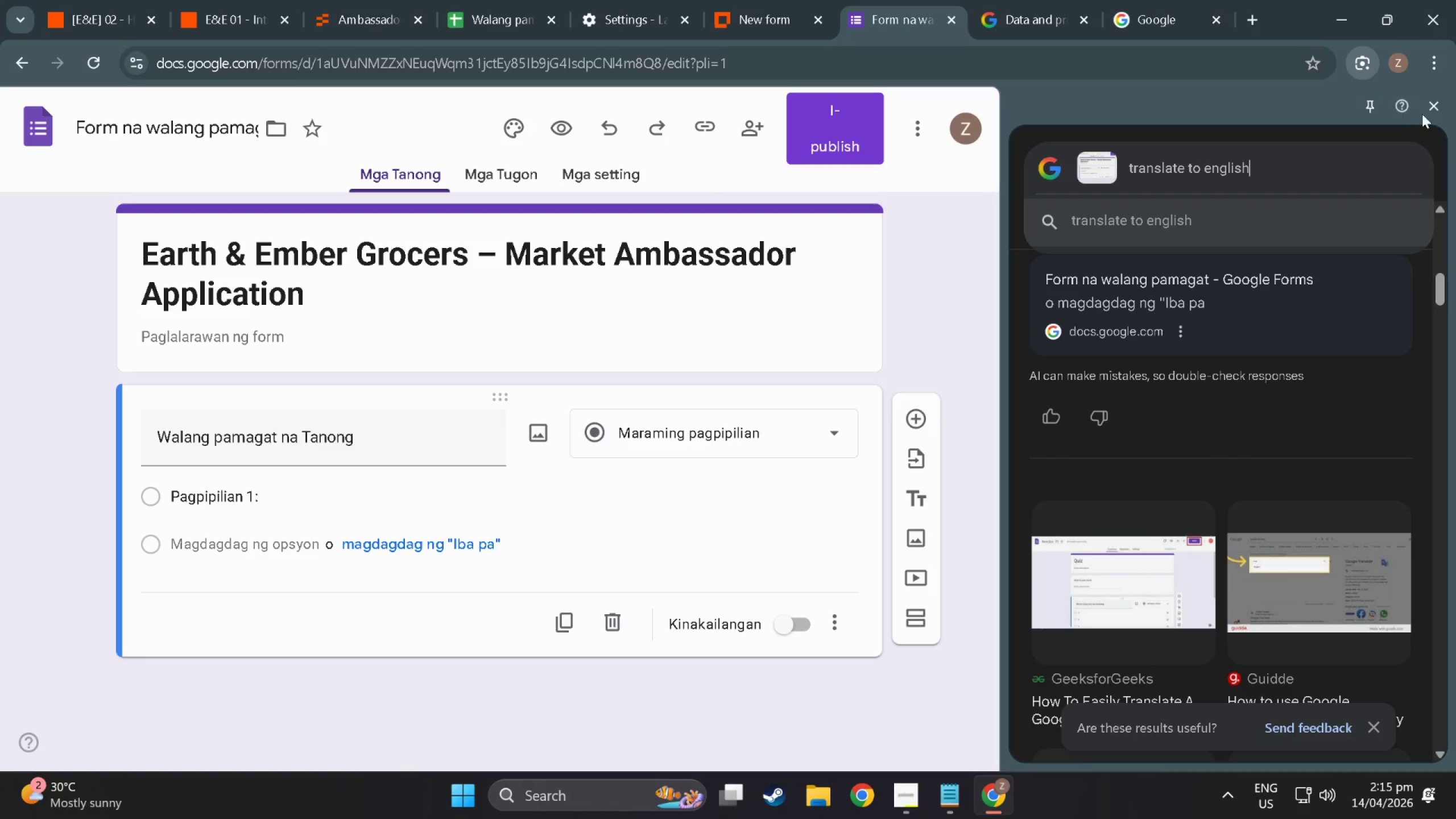 
left_click([1429, 113])
 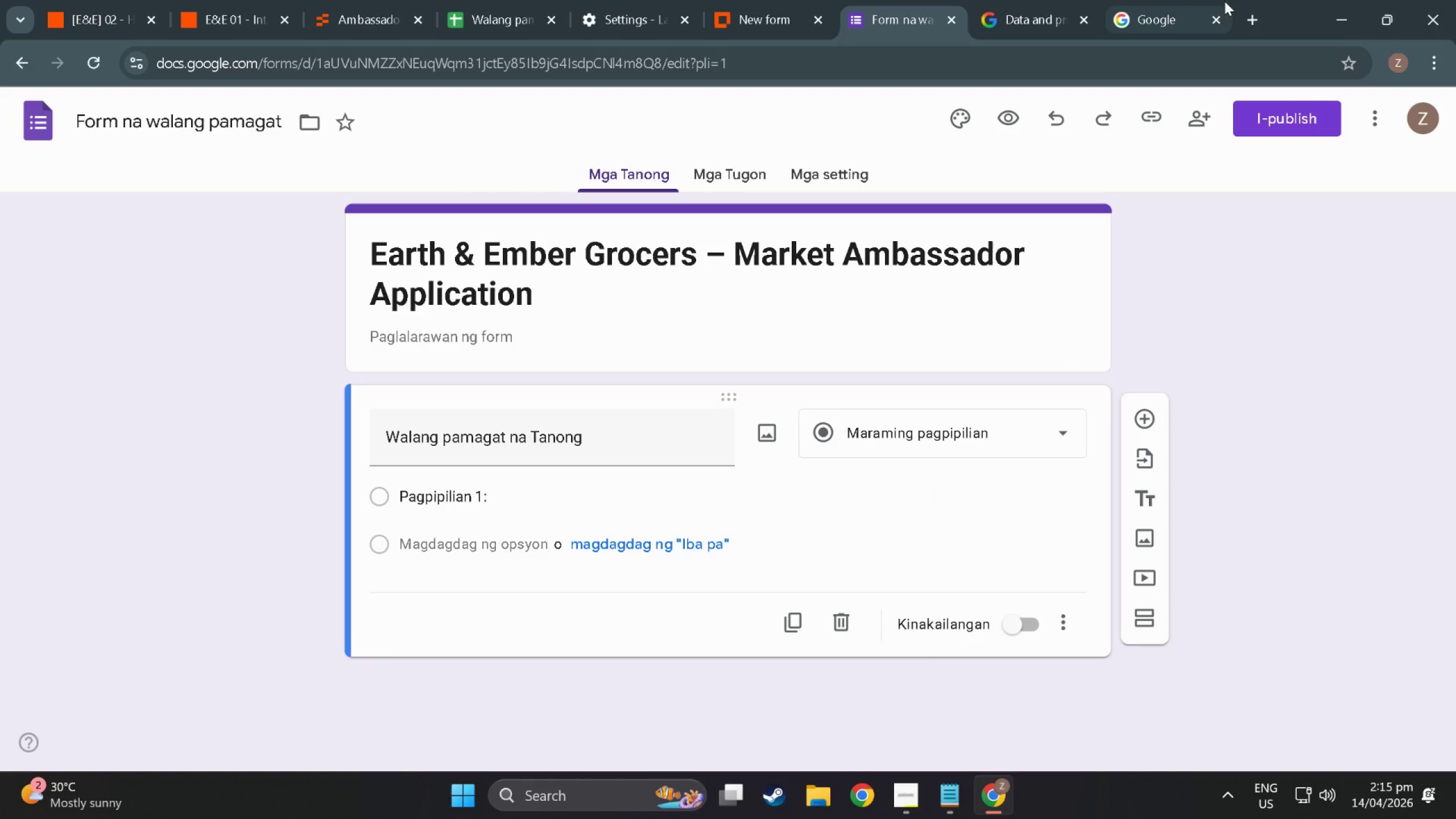 
left_click([1168, 16])
 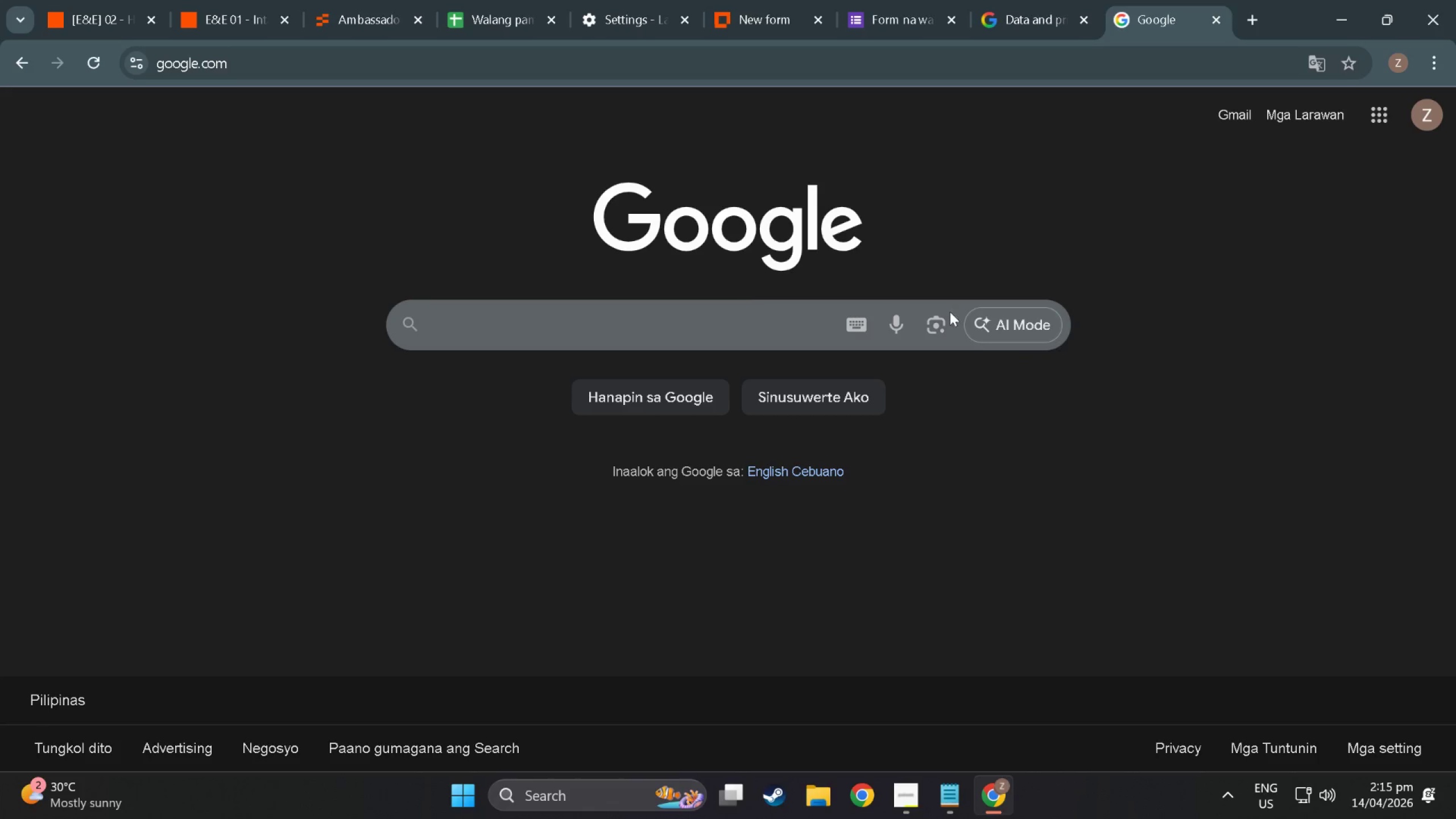 
left_click([1031, 335])
 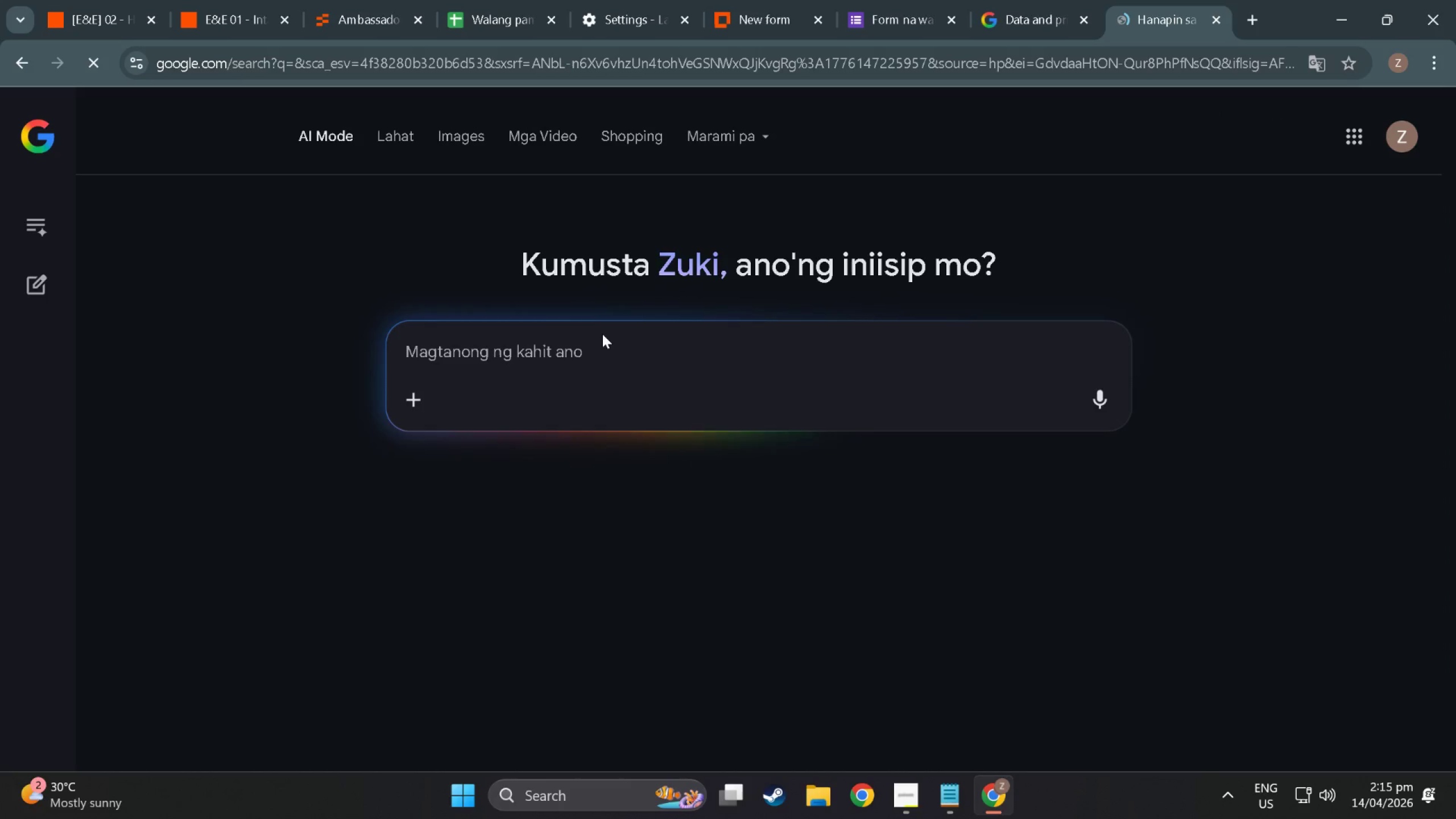 
type(how to change the language of googl)
 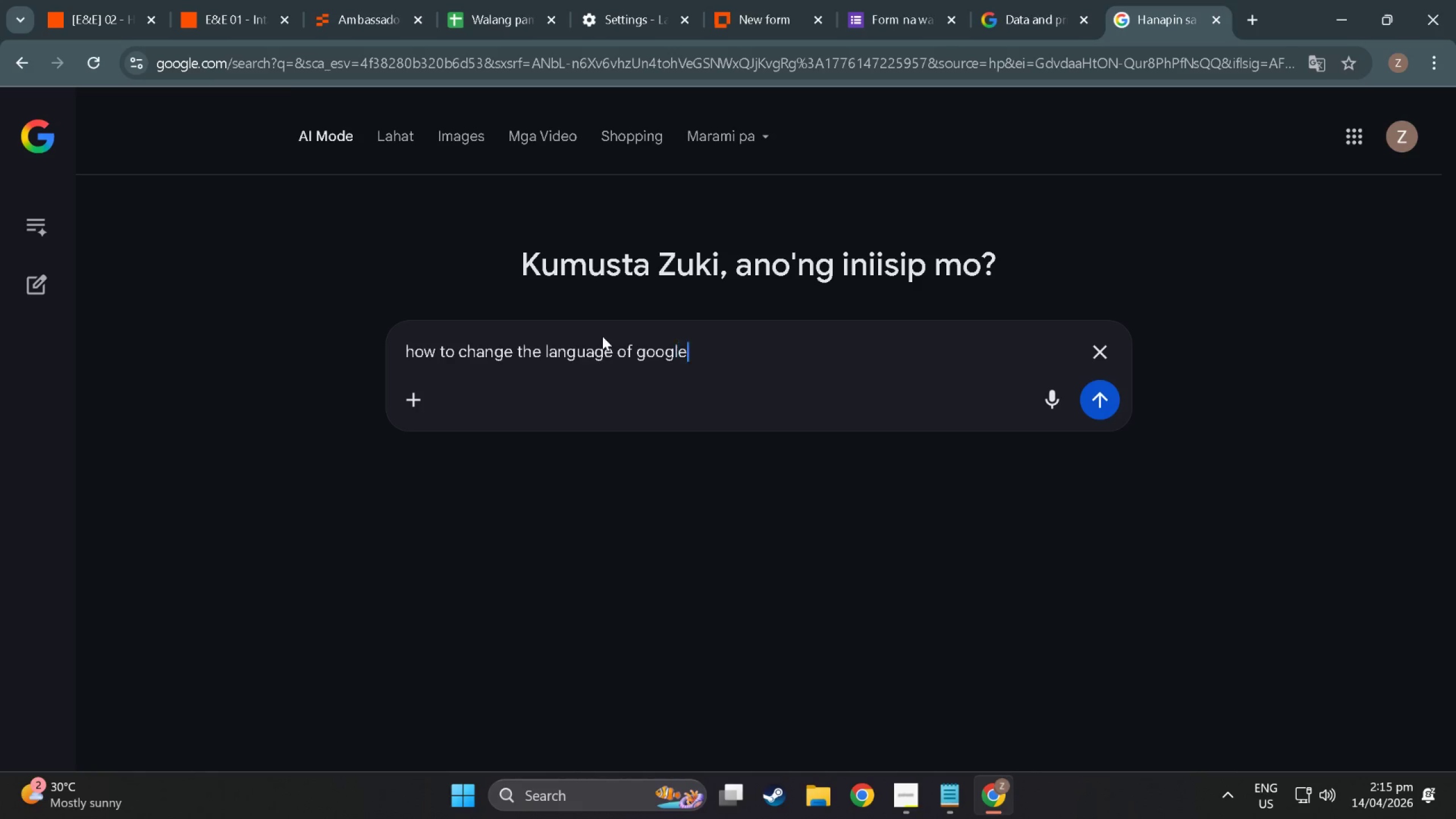 
key(Enter)
 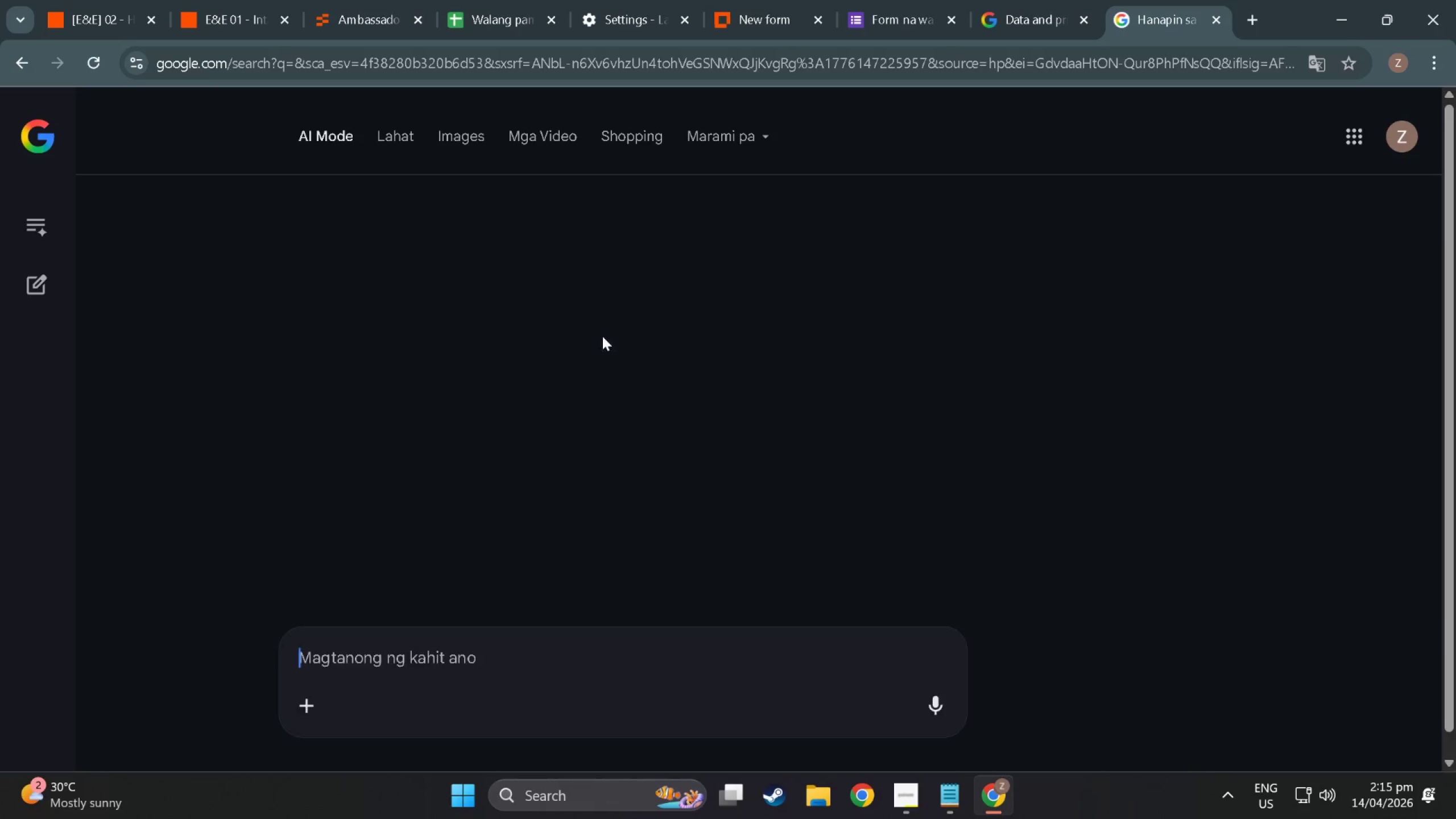 
key(Enter)
 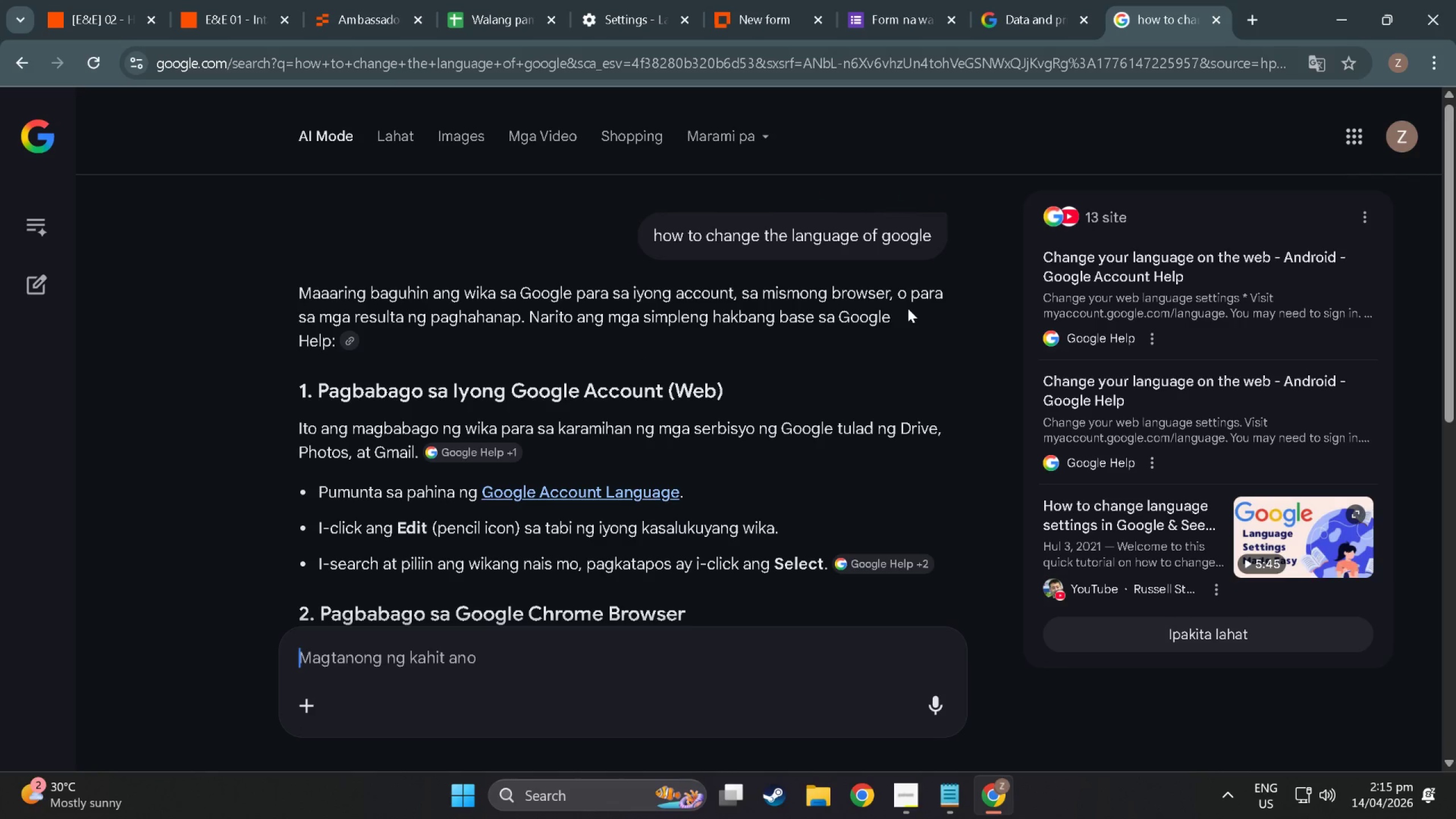 
wait(6.65)
 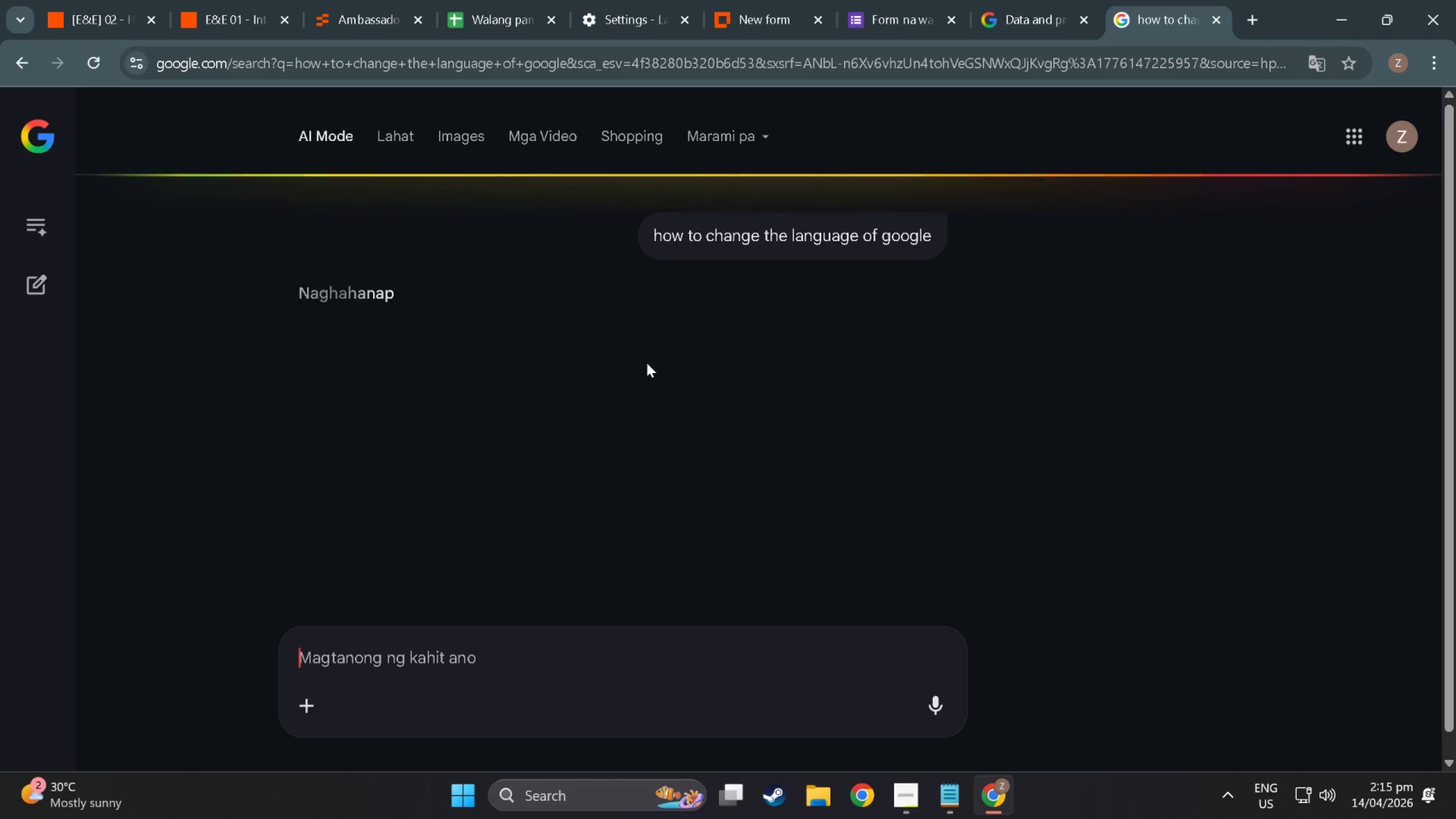 
scroll: coordinate [757, 296], scroll_direction: down, amount: 3.0
 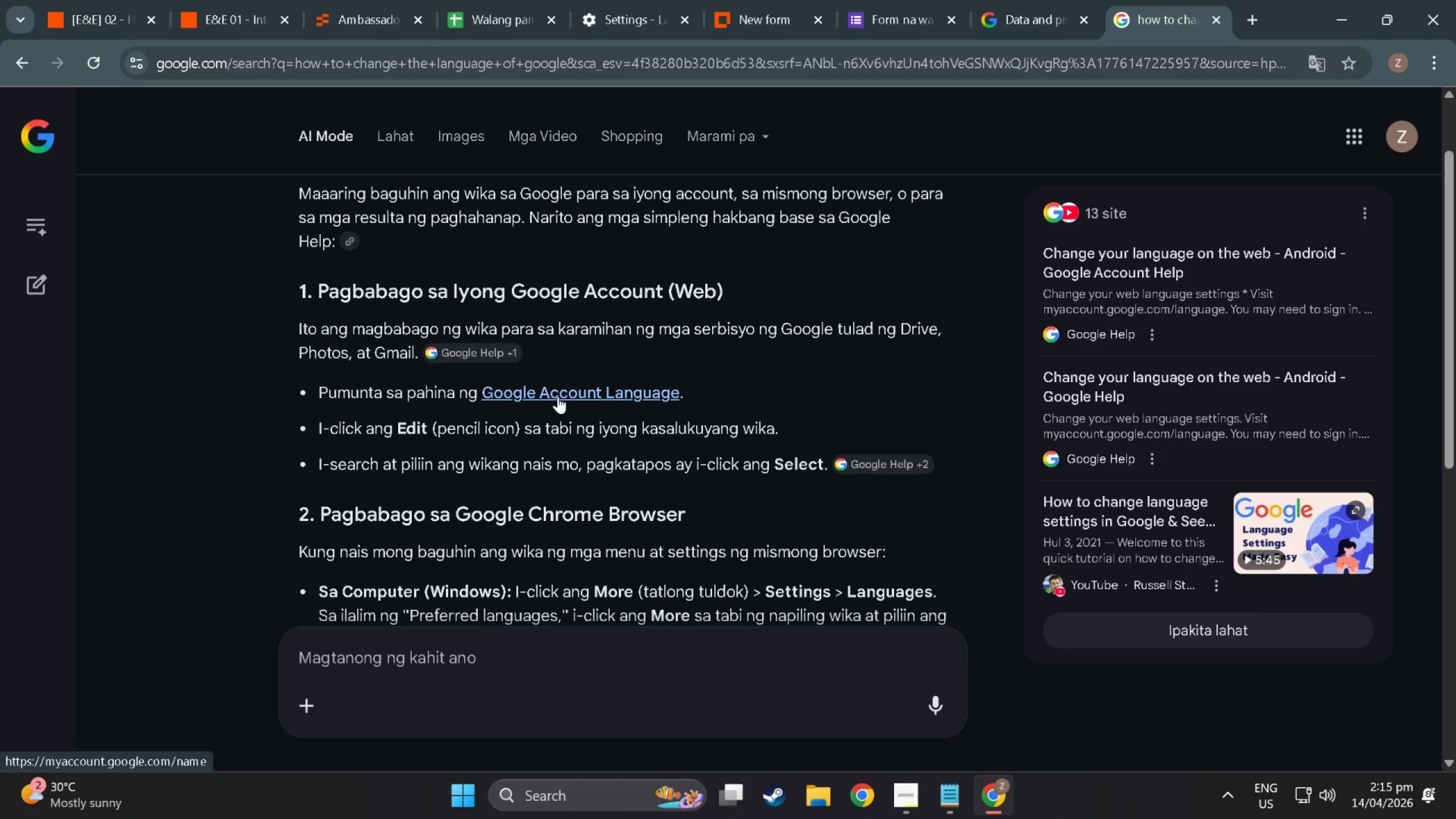 
left_click([558, 396])
 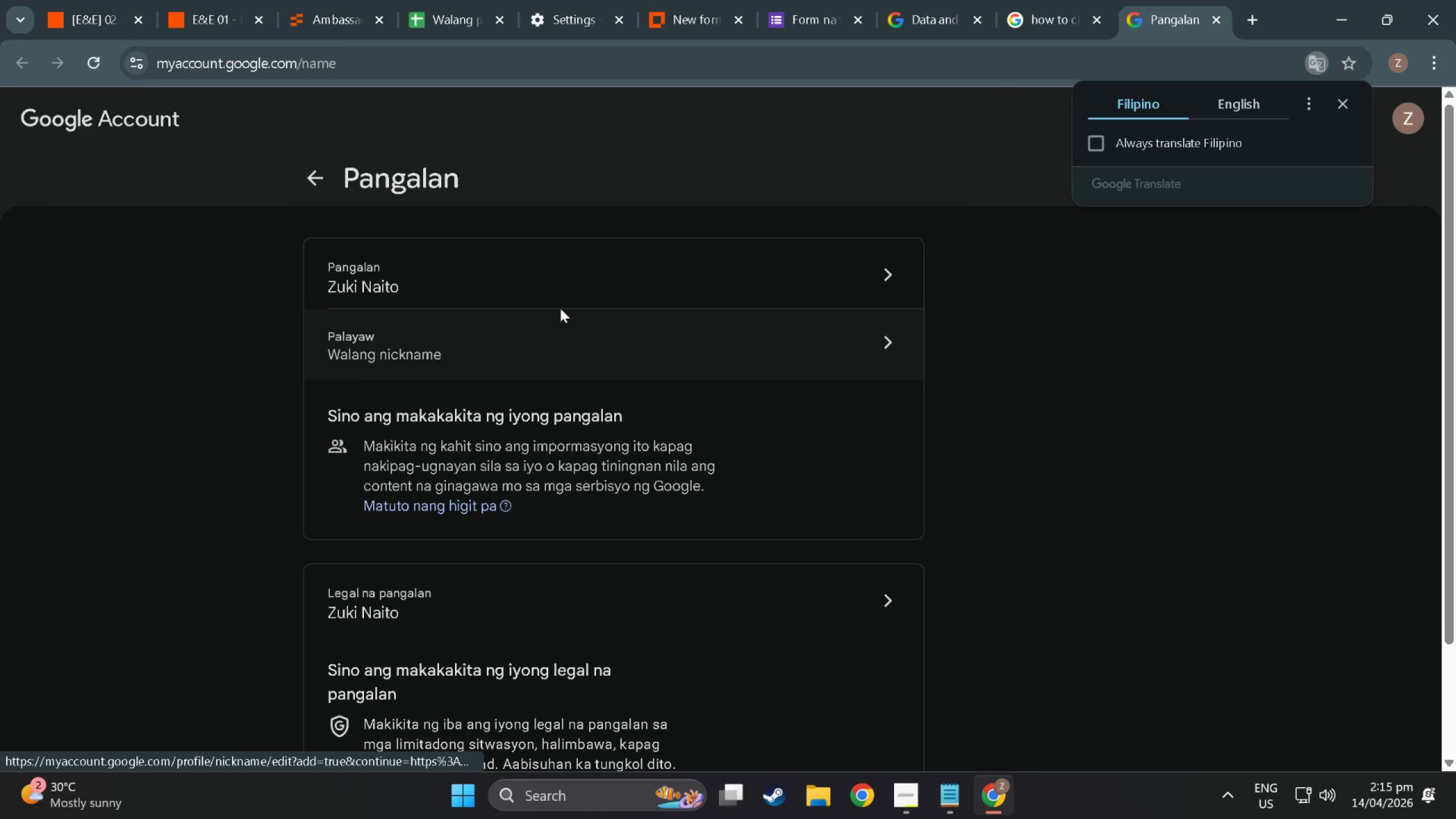 
scroll: coordinate [495, 405], scroll_direction: none, amount: 0.0
 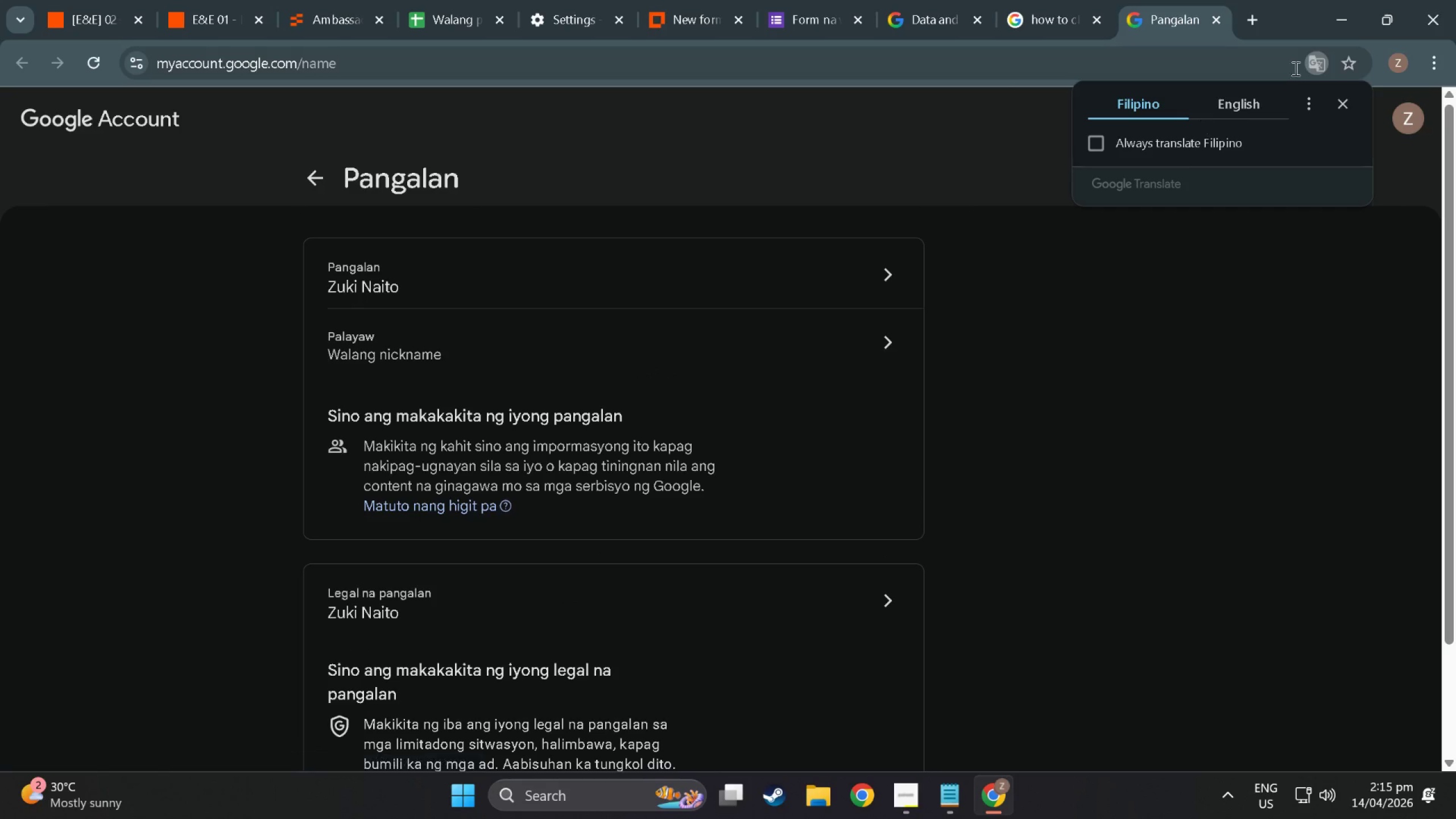 
left_click([1049, 7])
 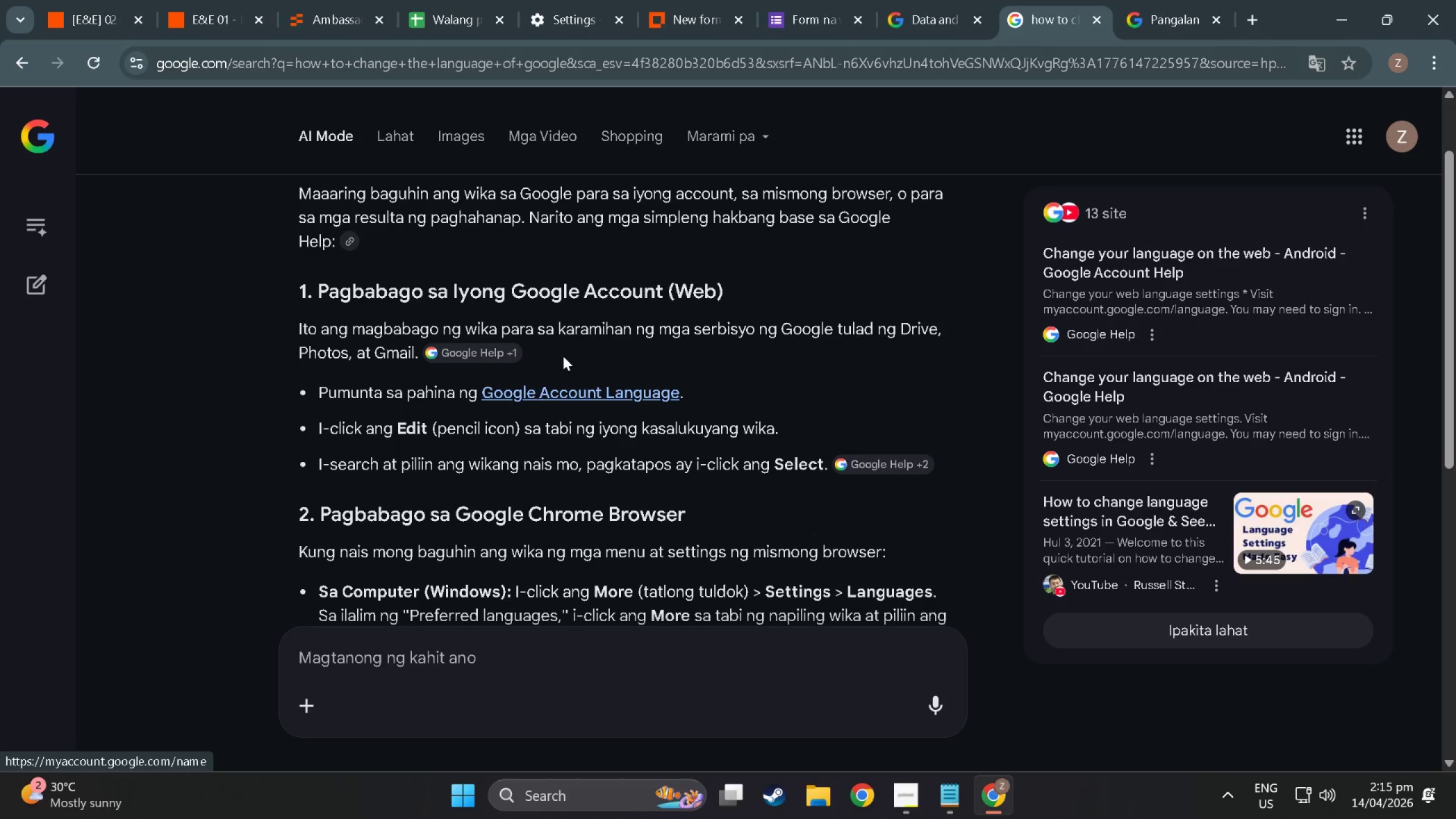 
wait(5.31)
 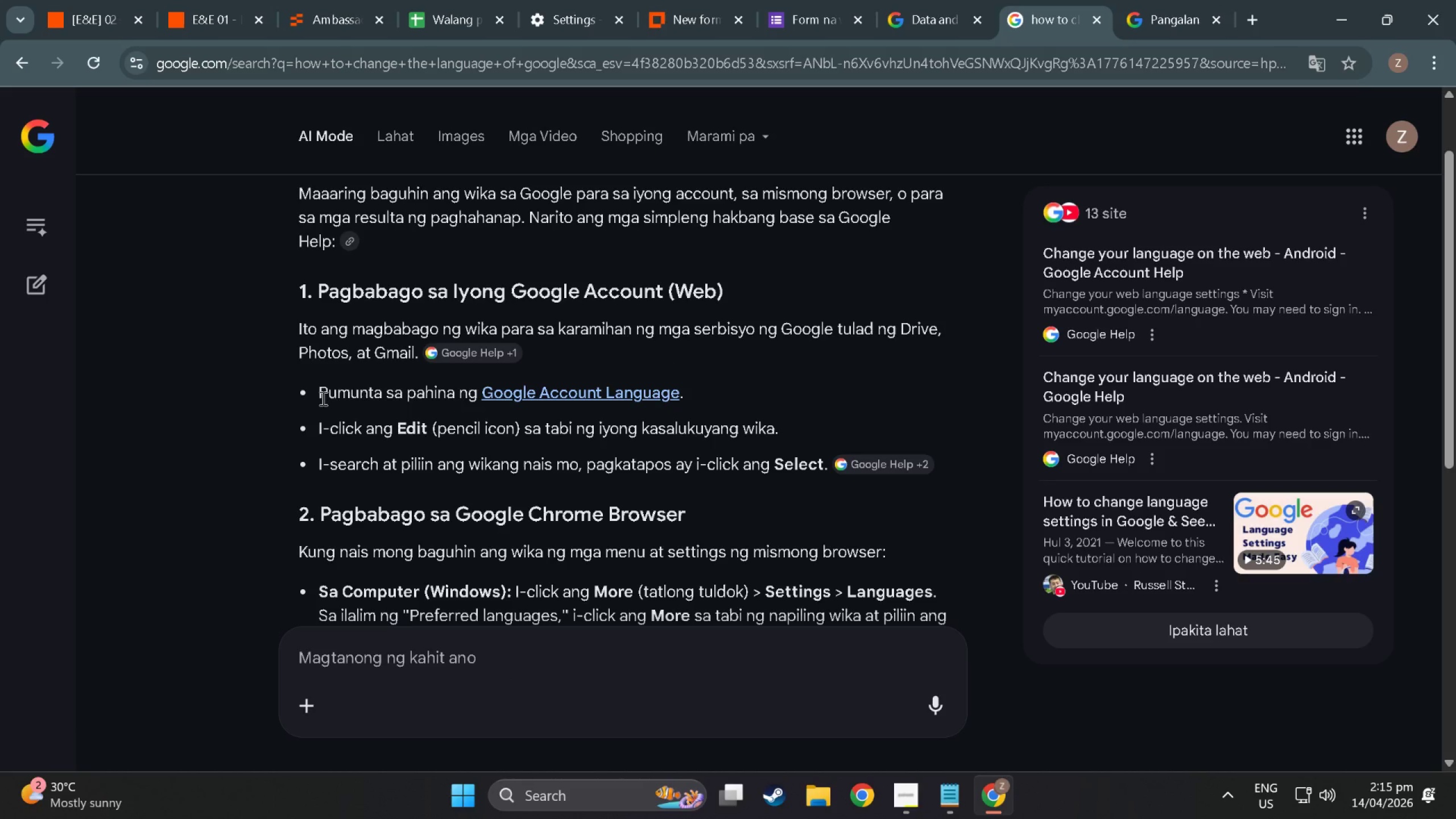 
scroll: coordinate [411, 424], scroll_direction: down, amount: 1.0
 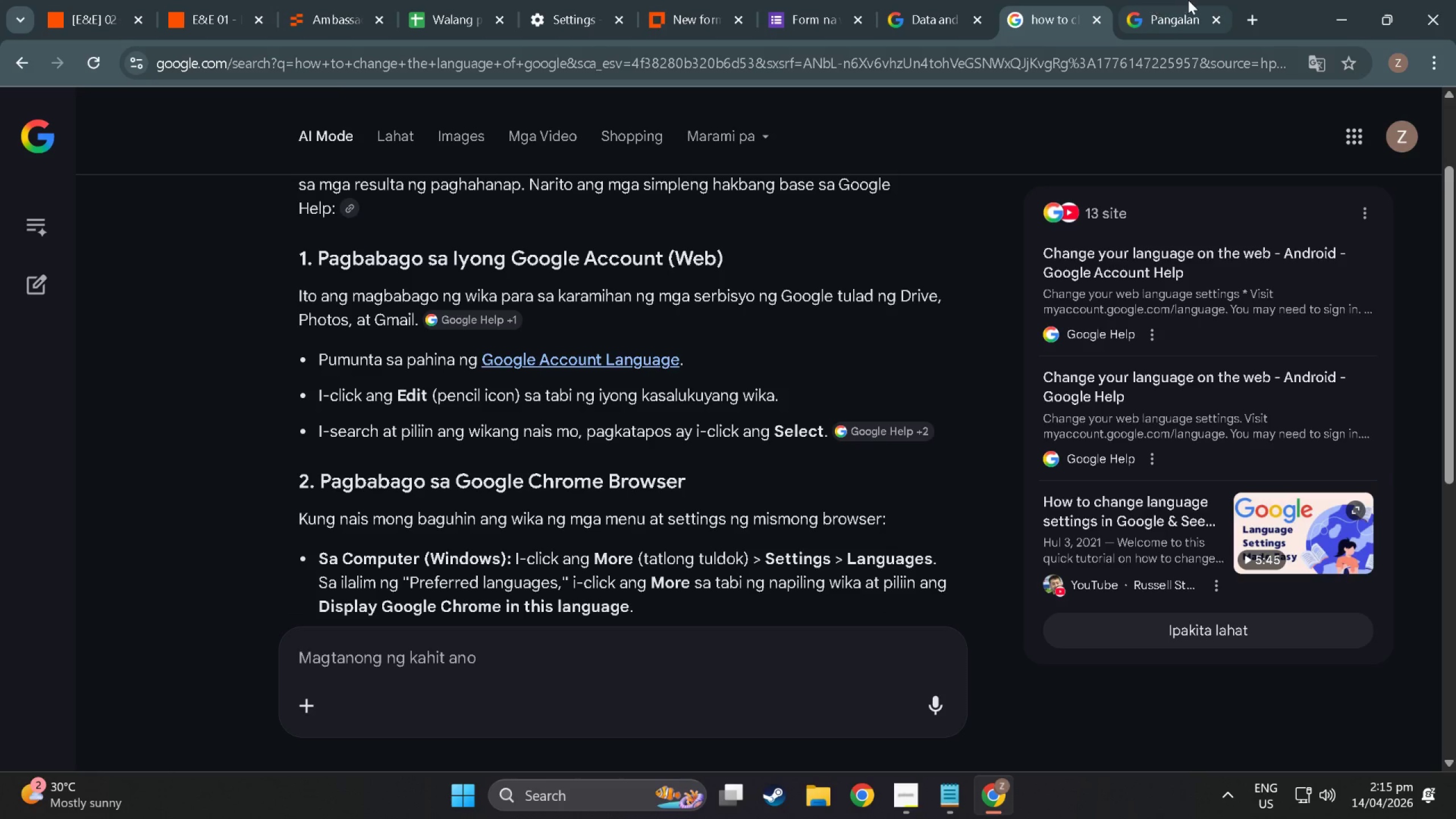 
left_click([1189, 0])
 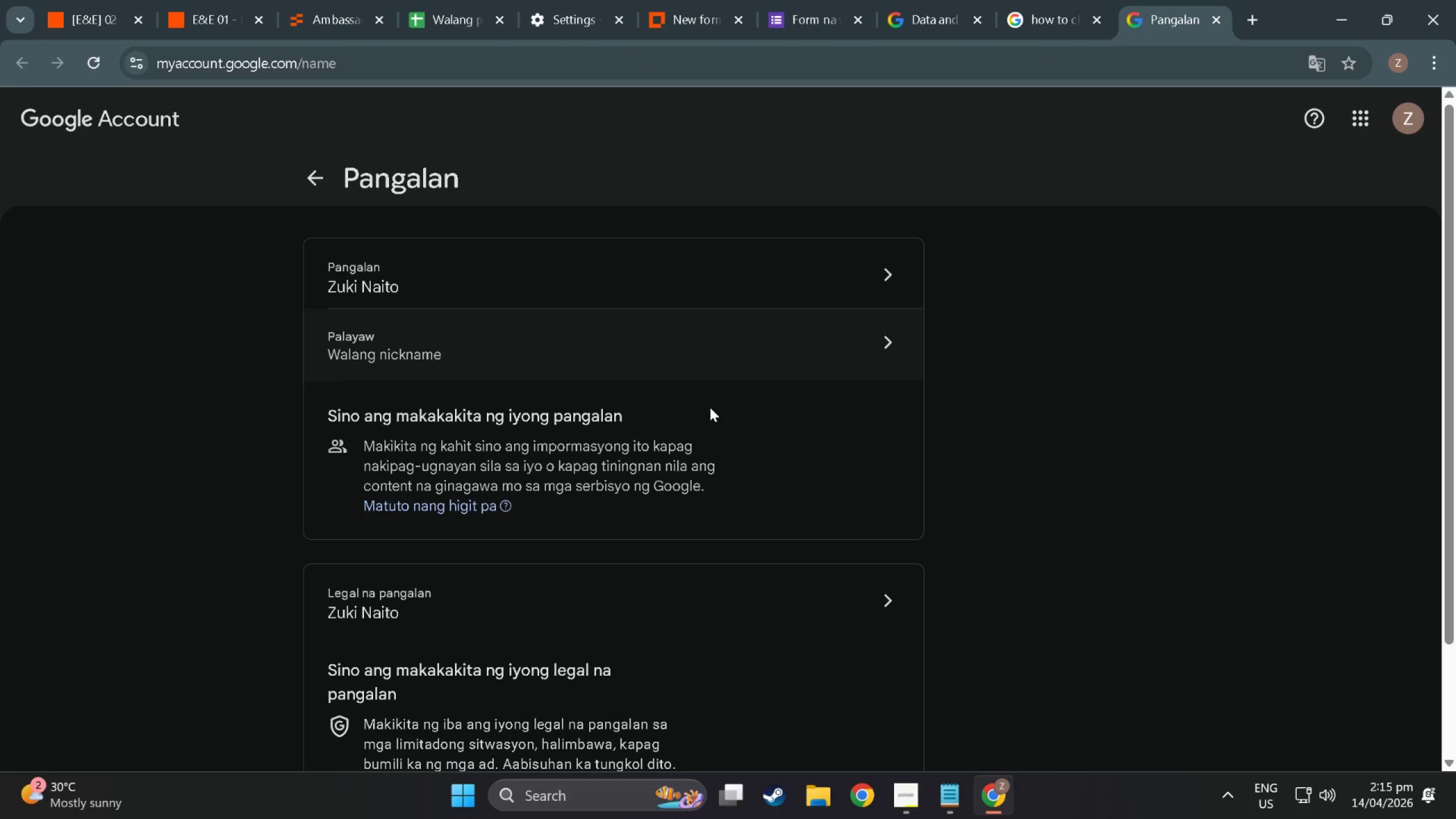 
scroll: coordinate [700, 430], scroll_direction: down, amount: 3.0
 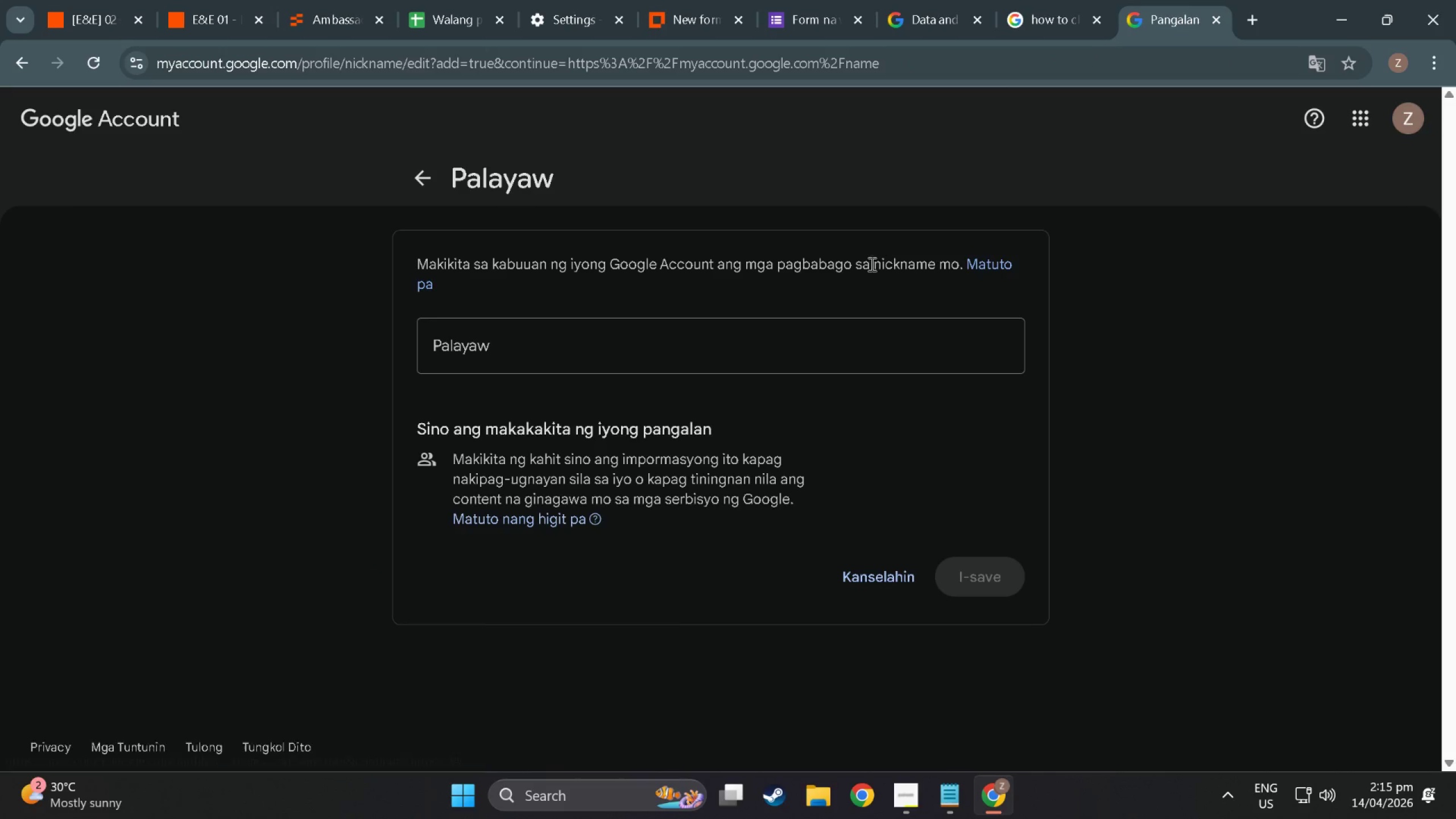 
left_click([427, 168])
 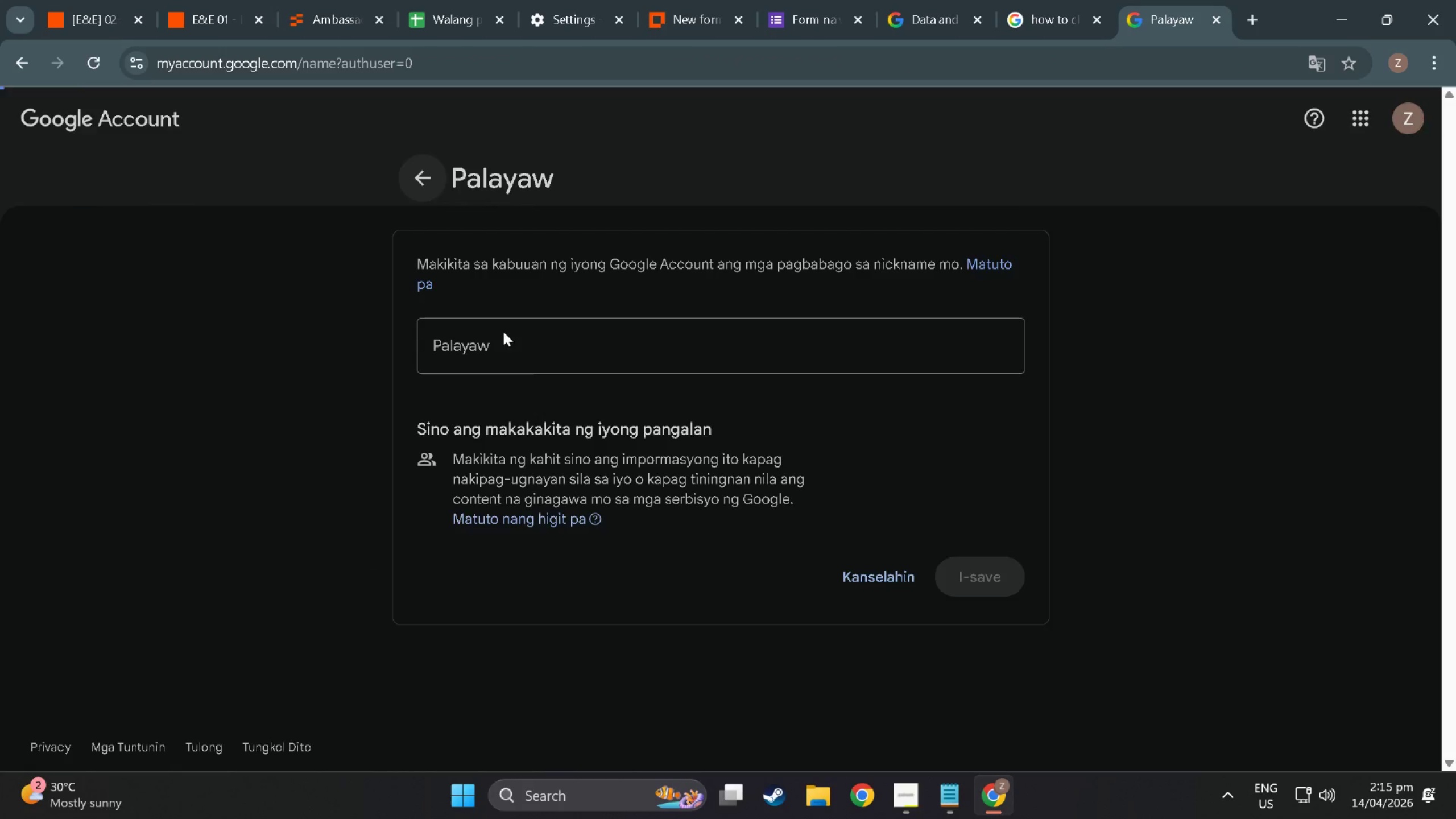 
left_click([801, 278])
 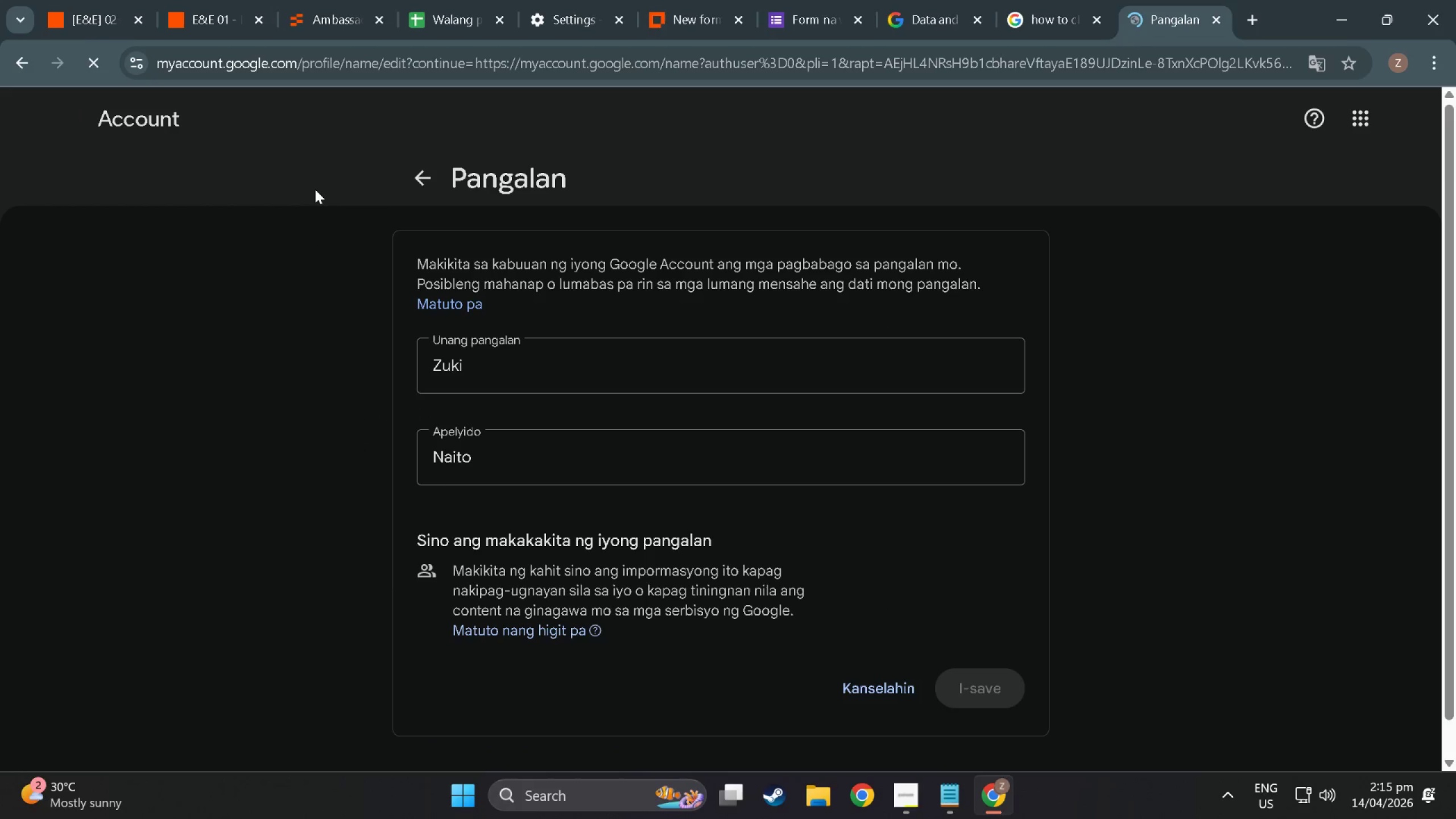 
scroll: coordinate [638, 305], scroll_direction: up, amount: 5.0
 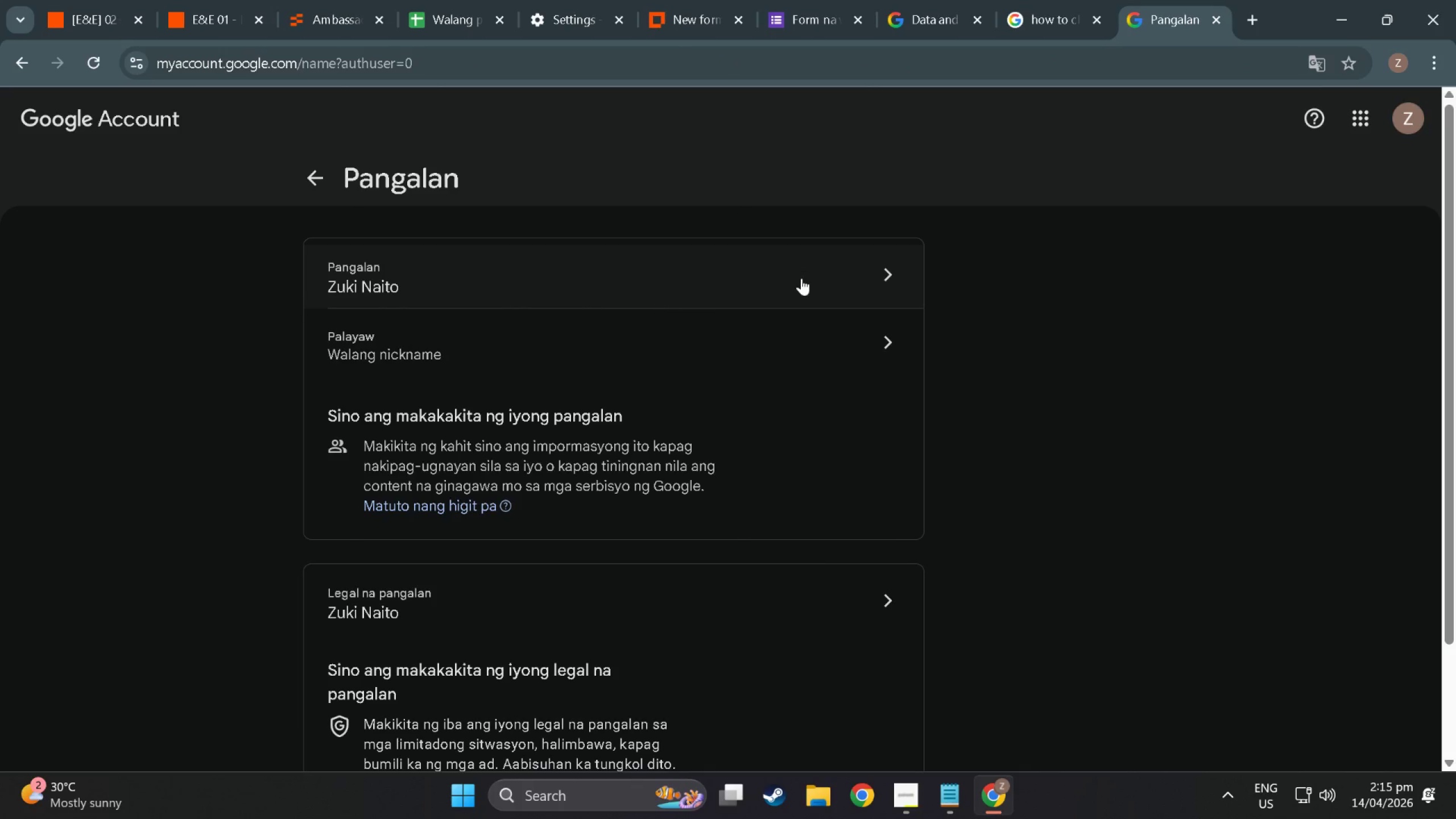 
left_click([355, 172])
 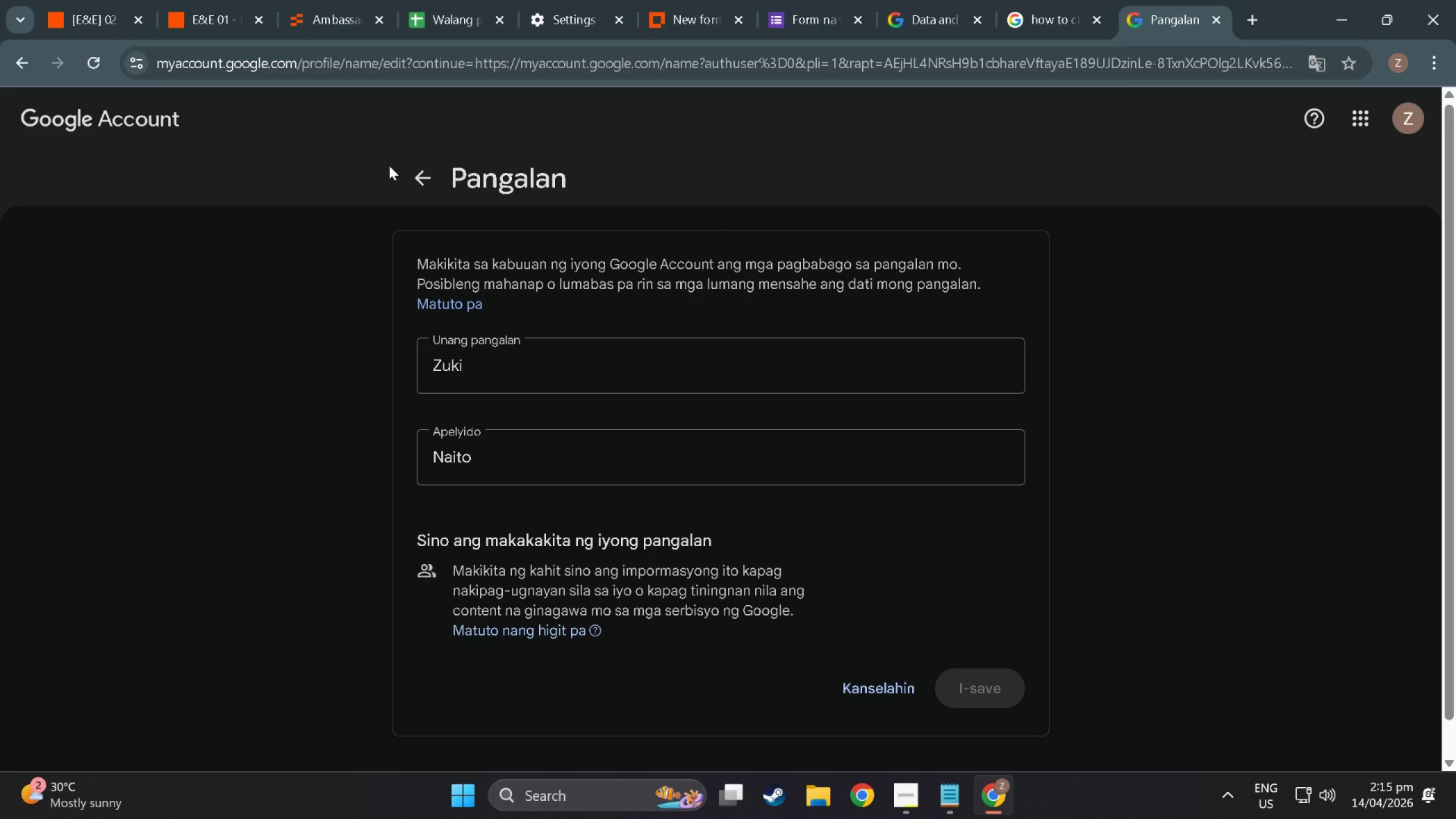 
double_click([434, 177])
 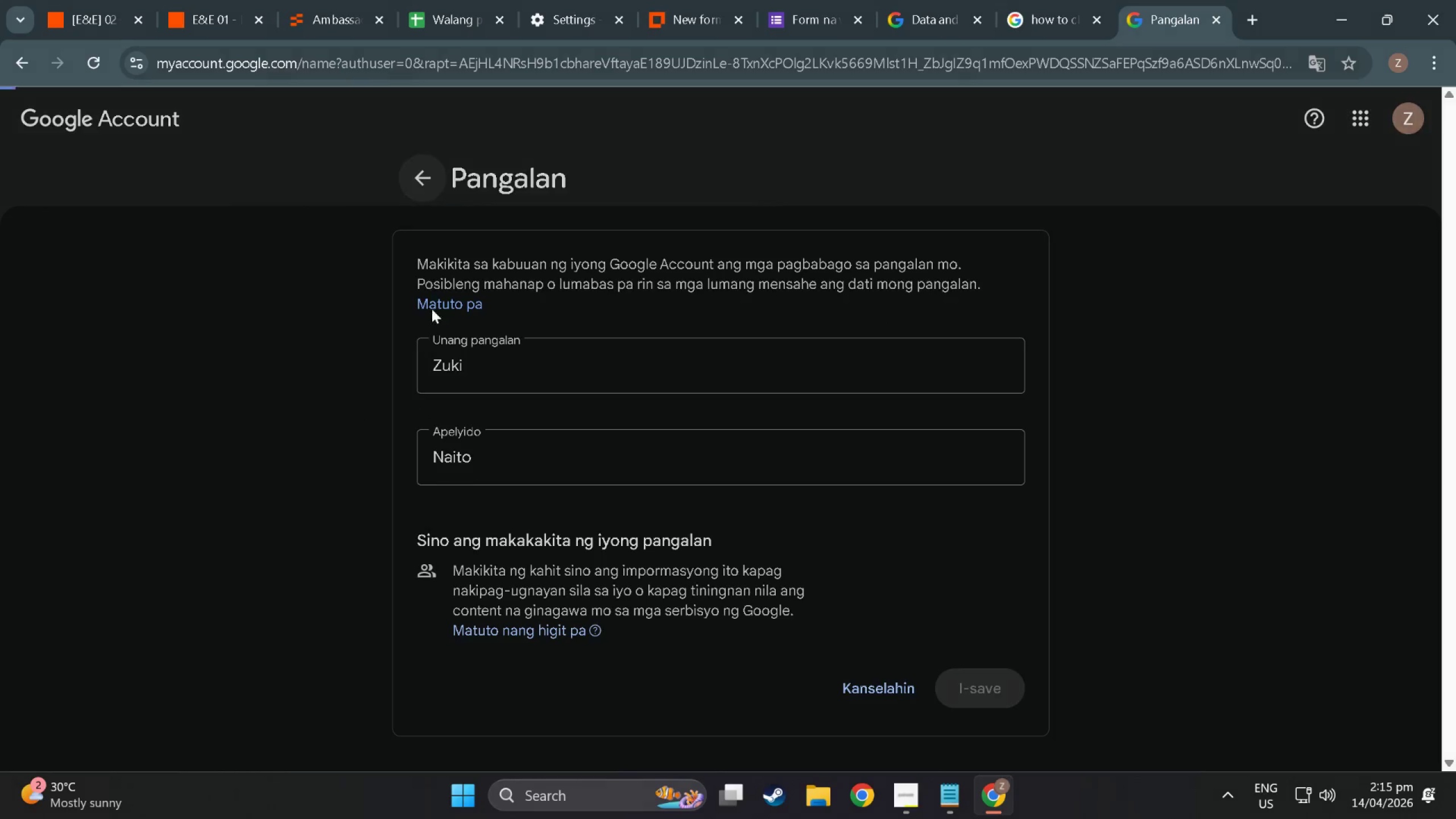 
scroll: coordinate [486, 568], scroll_direction: down, amount: 14.0
 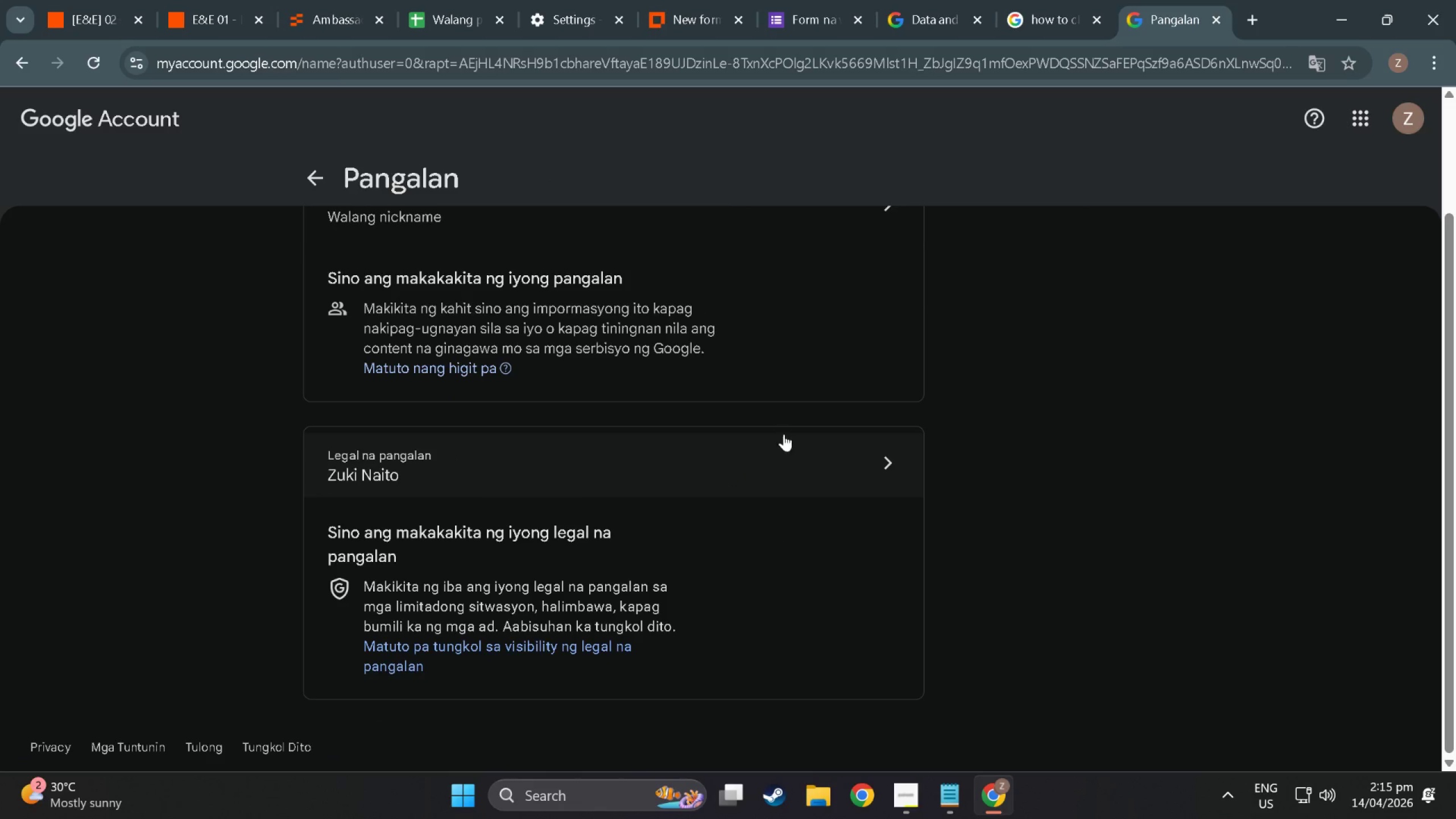 
left_click([801, 461])
 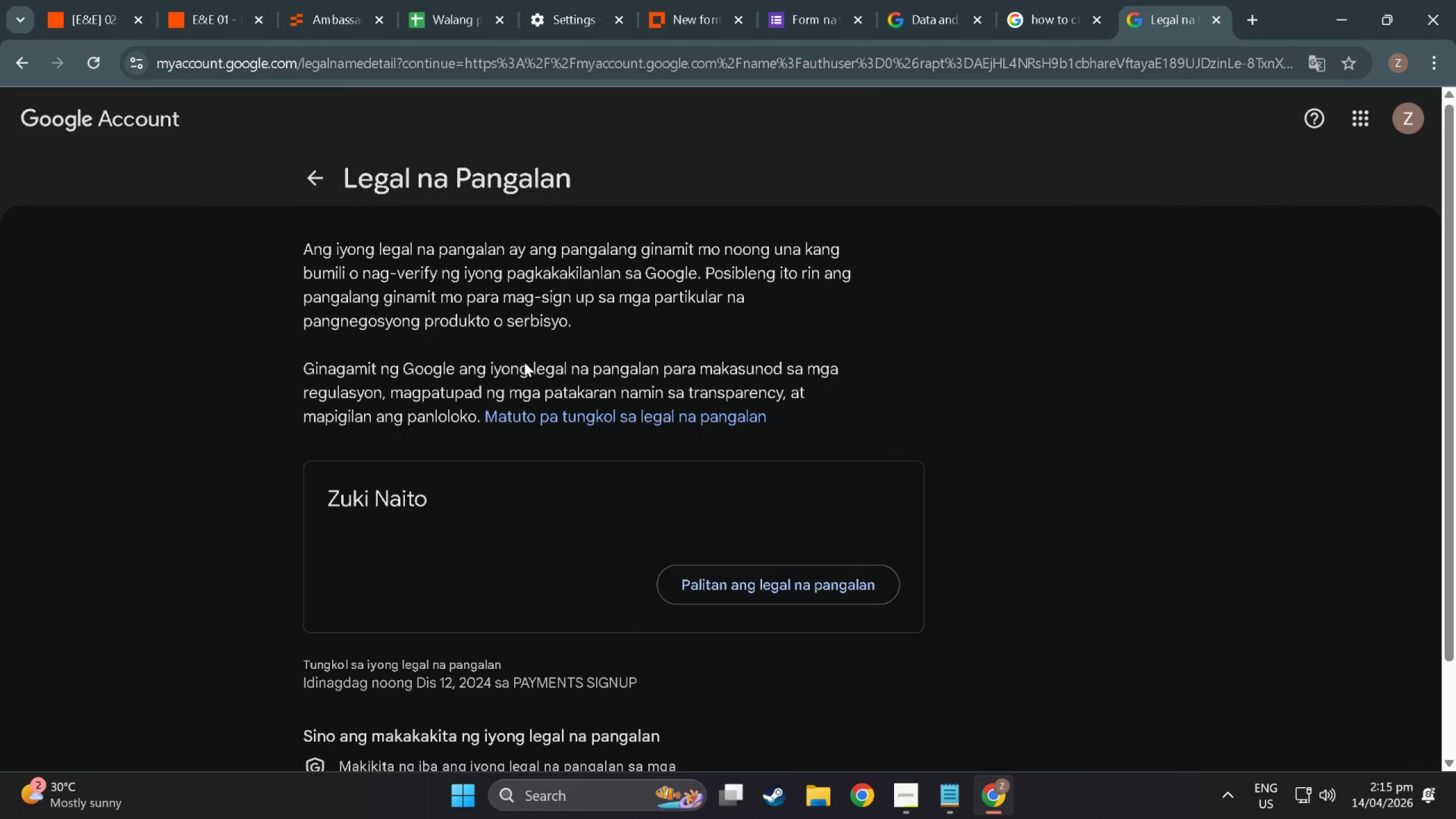 
scroll: coordinate [424, 458], scroll_direction: down, amount: 6.0
 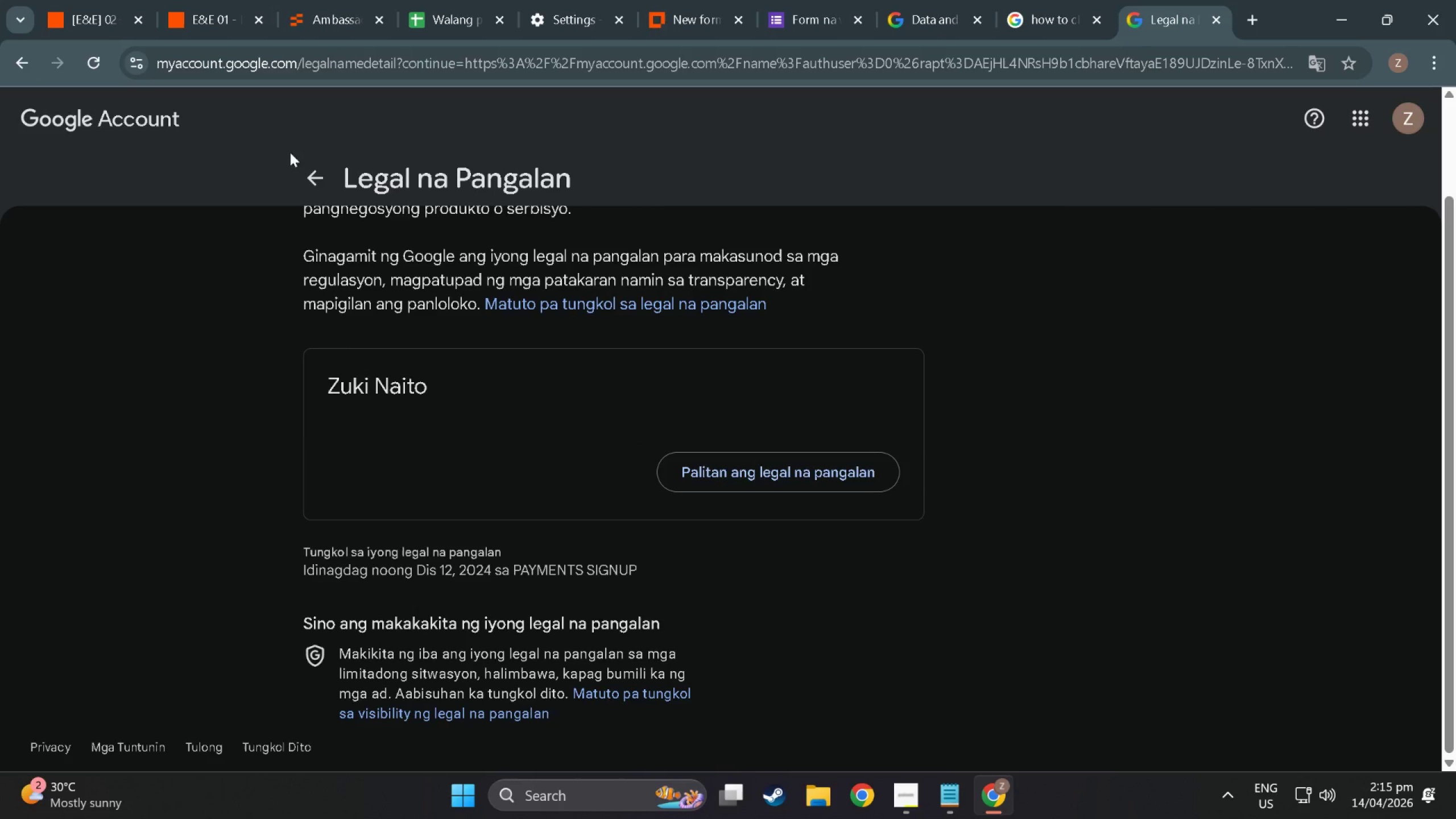 
left_click([332, 181])
 